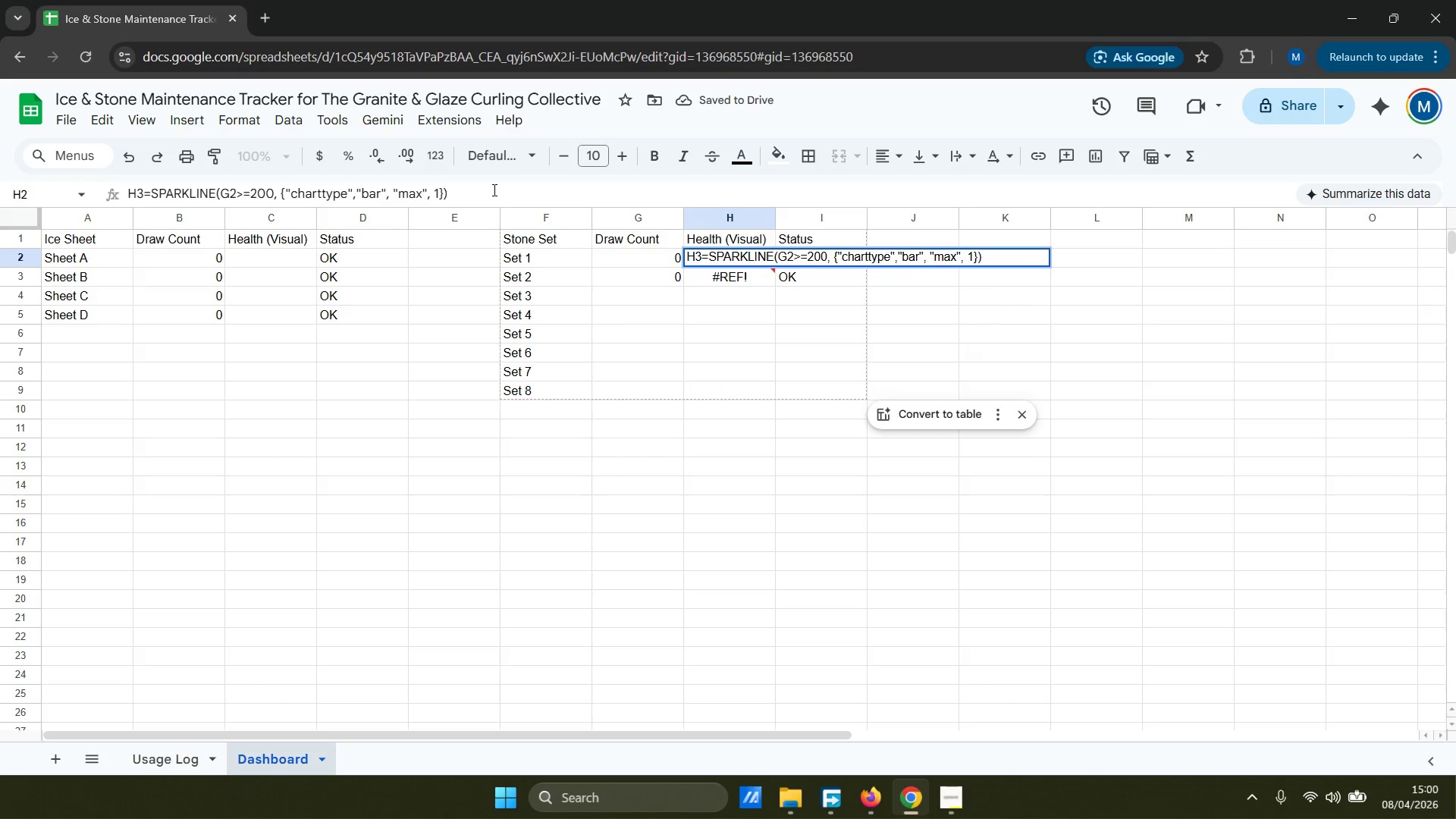 
key(Control+Z)
 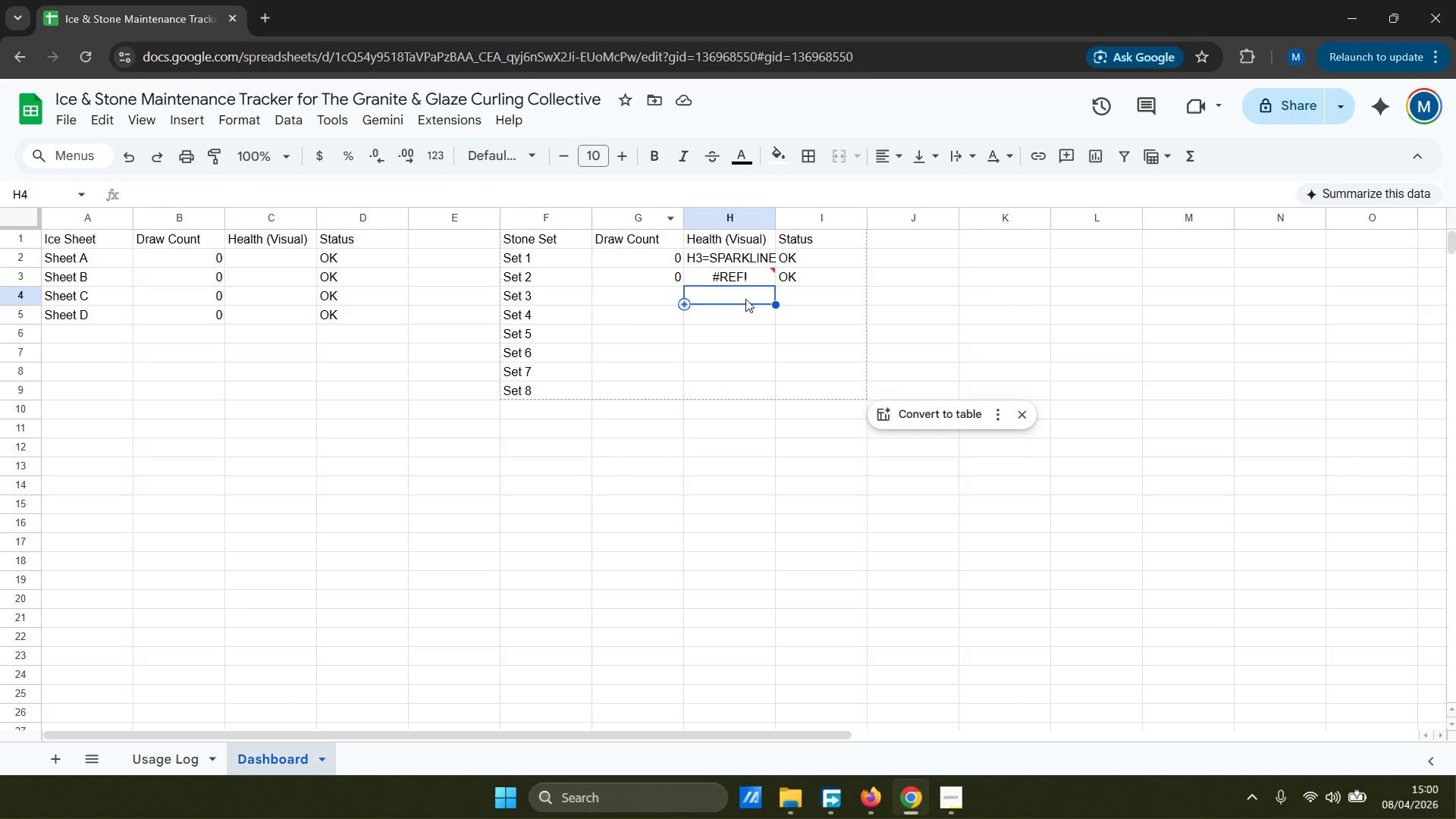 
key(Control+Z)
 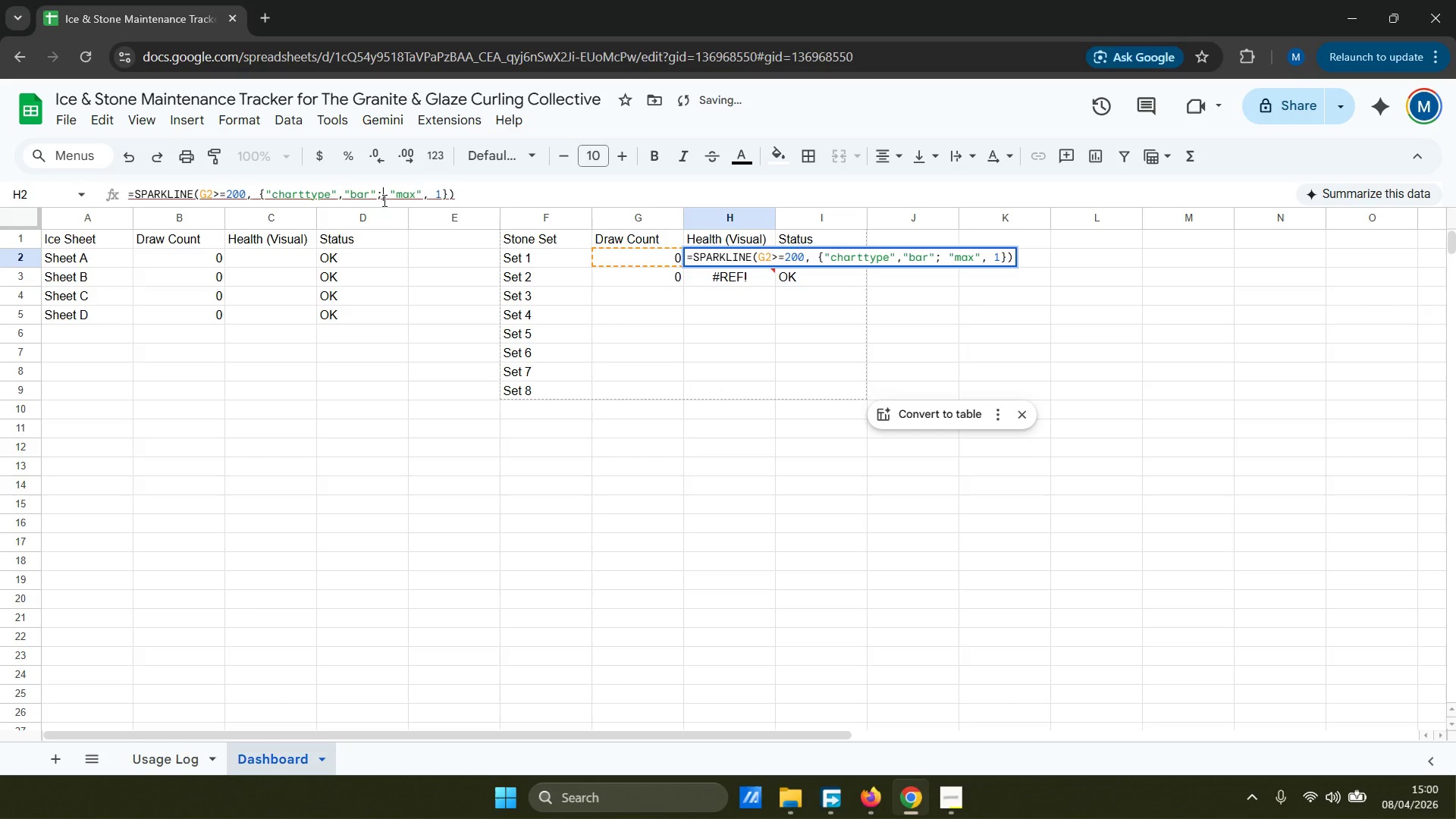 
key(Backspace)
 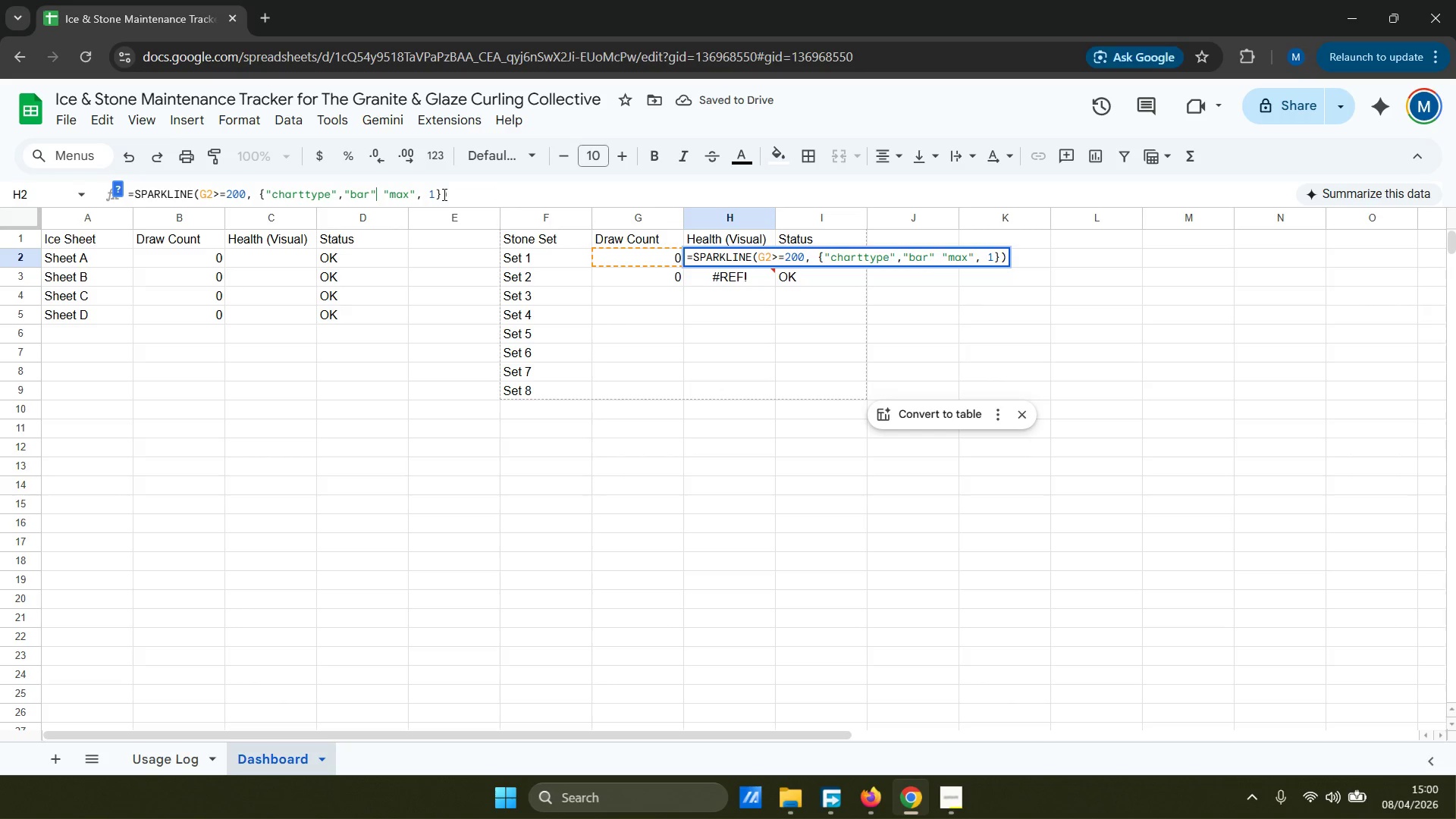 
key(Comma)
 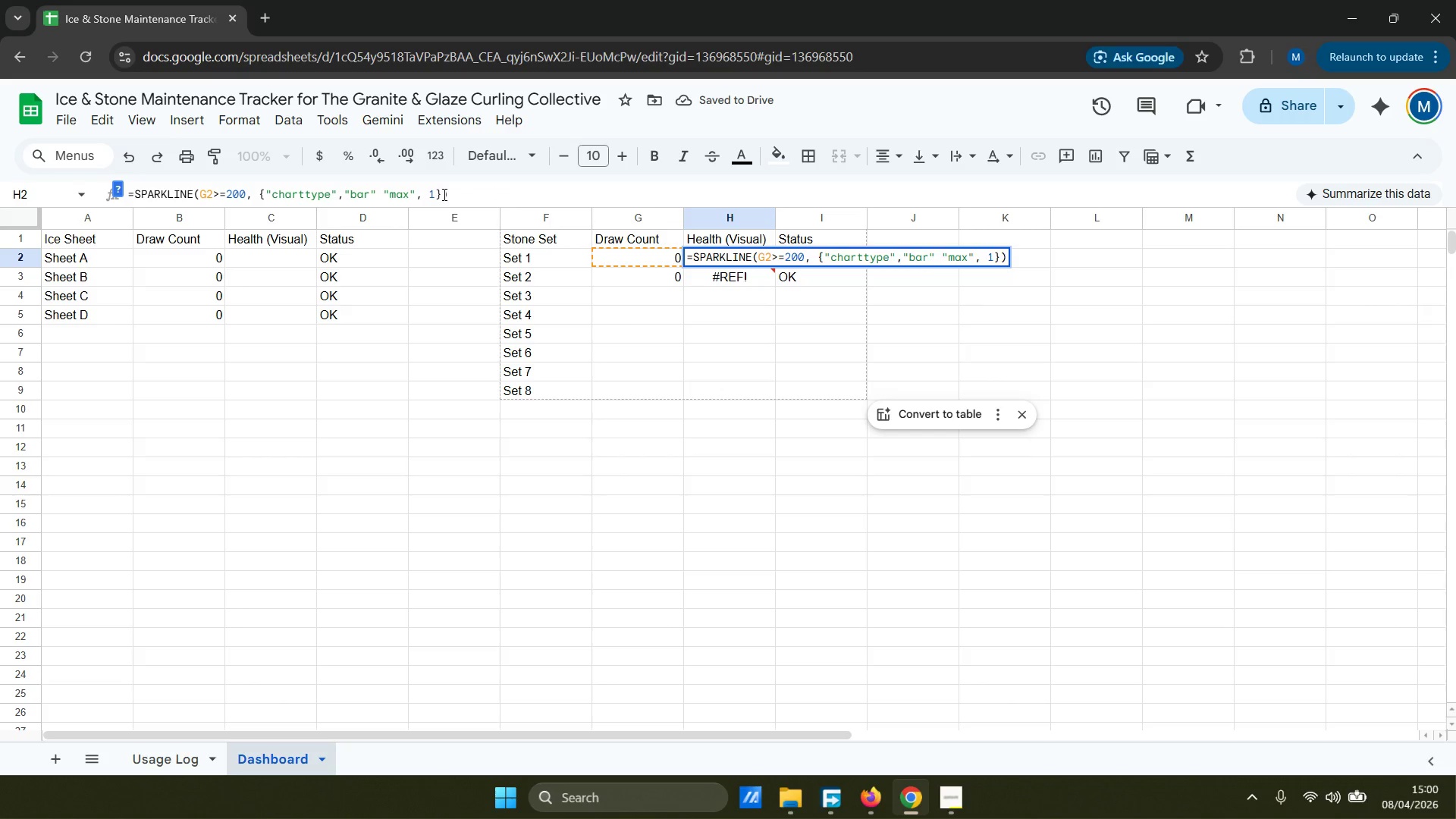 
key(Comma)
 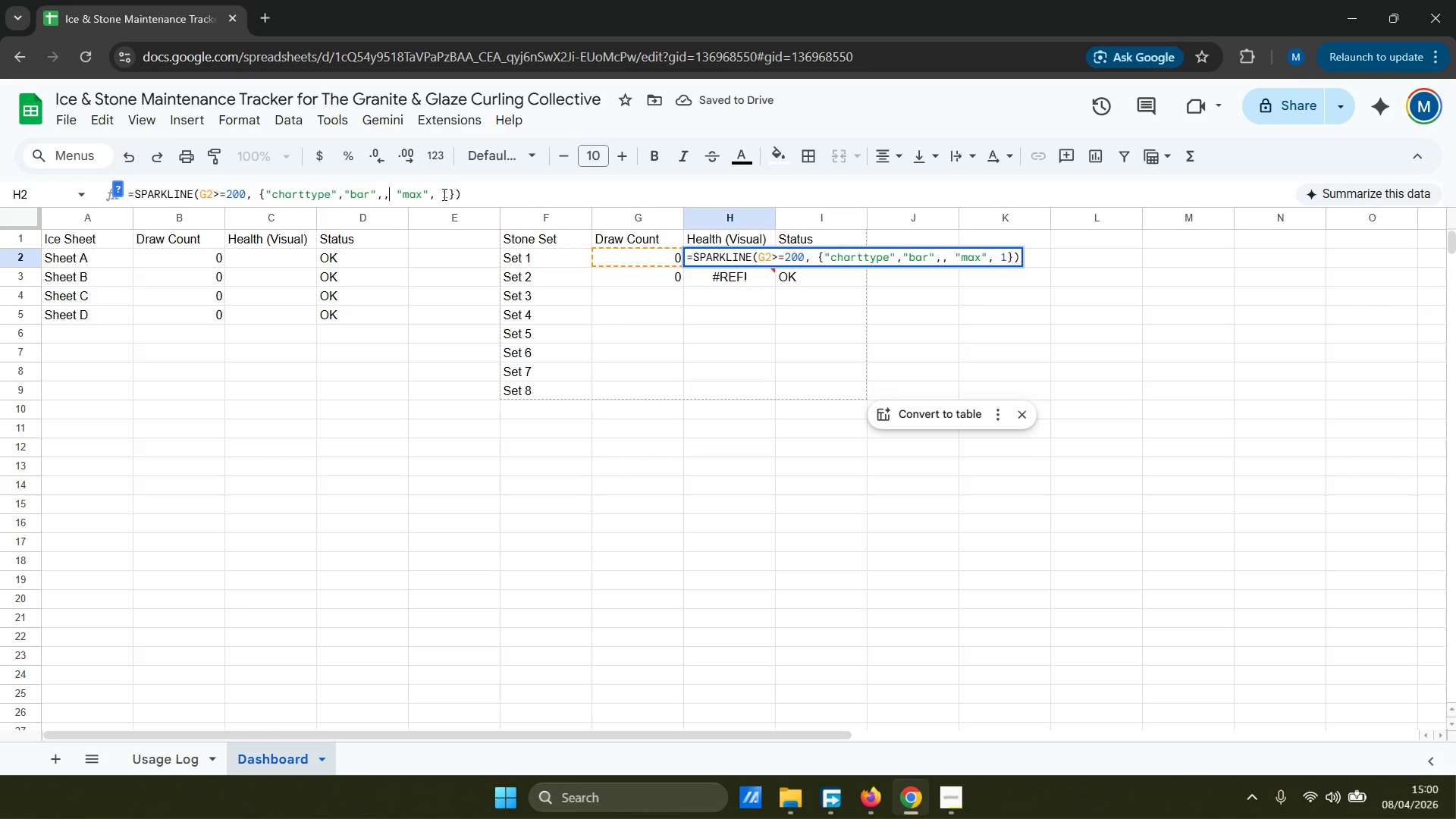 
key(Backspace)
 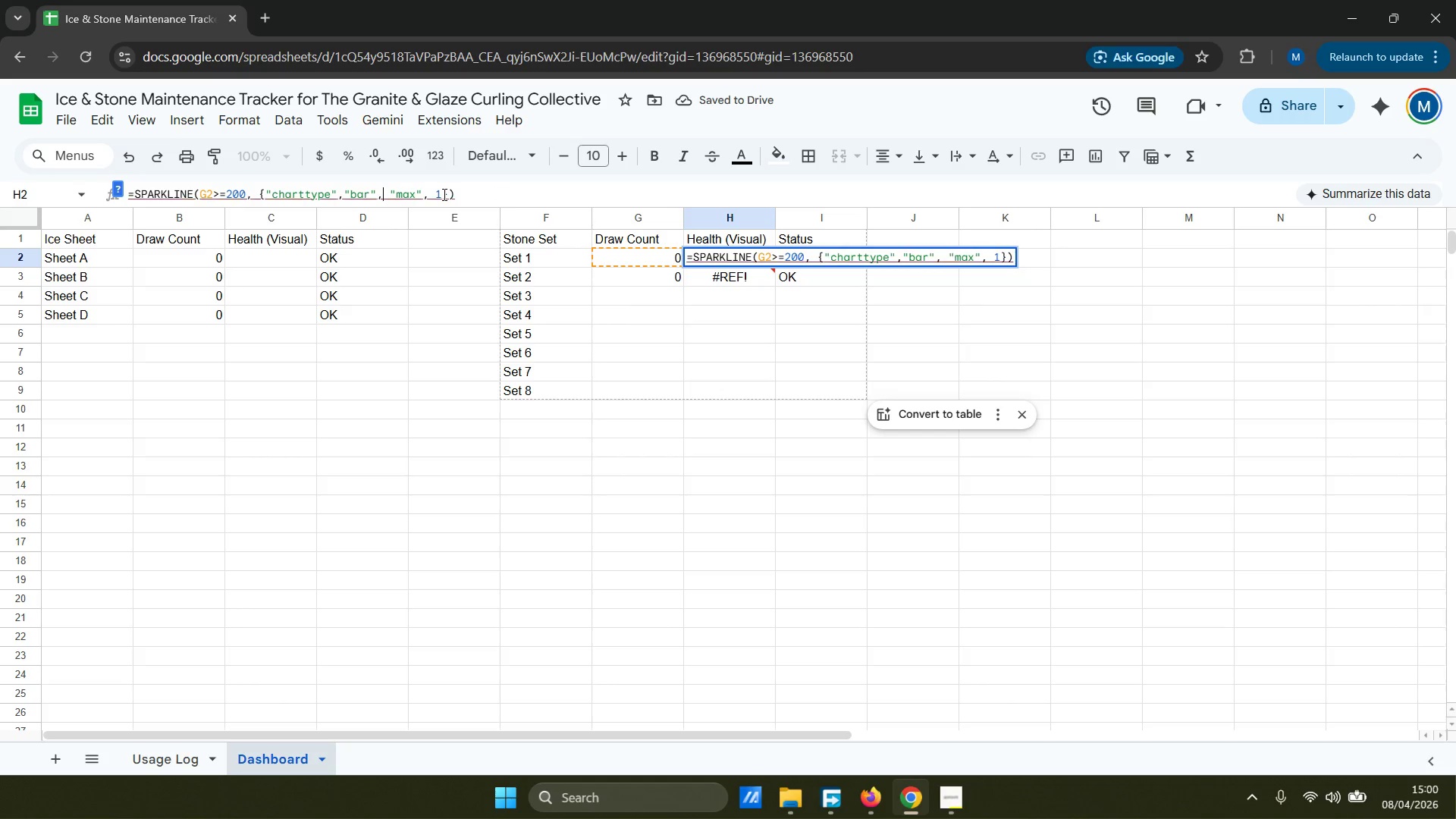 
key(Enter)
 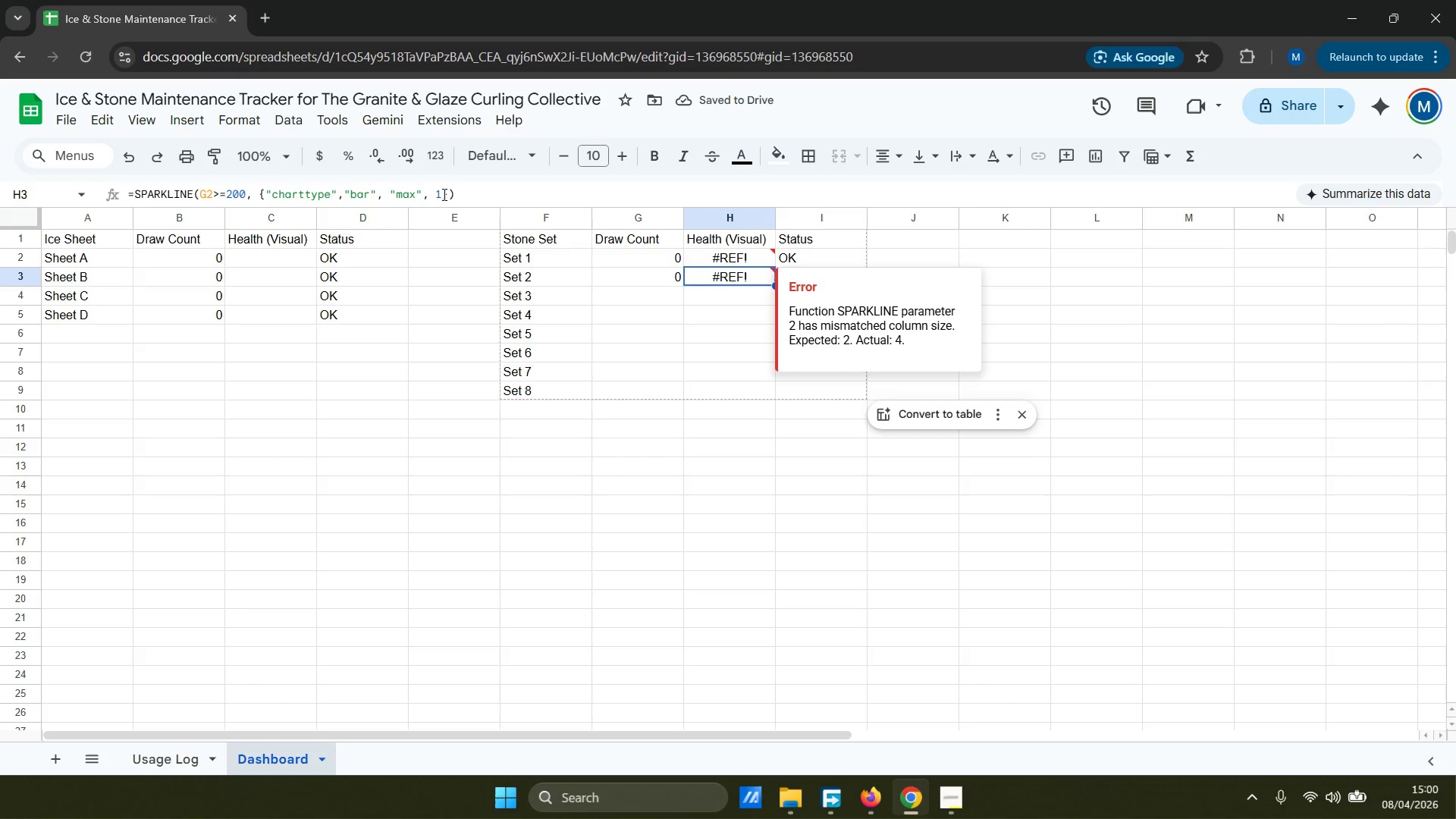 
wait(6.16)
 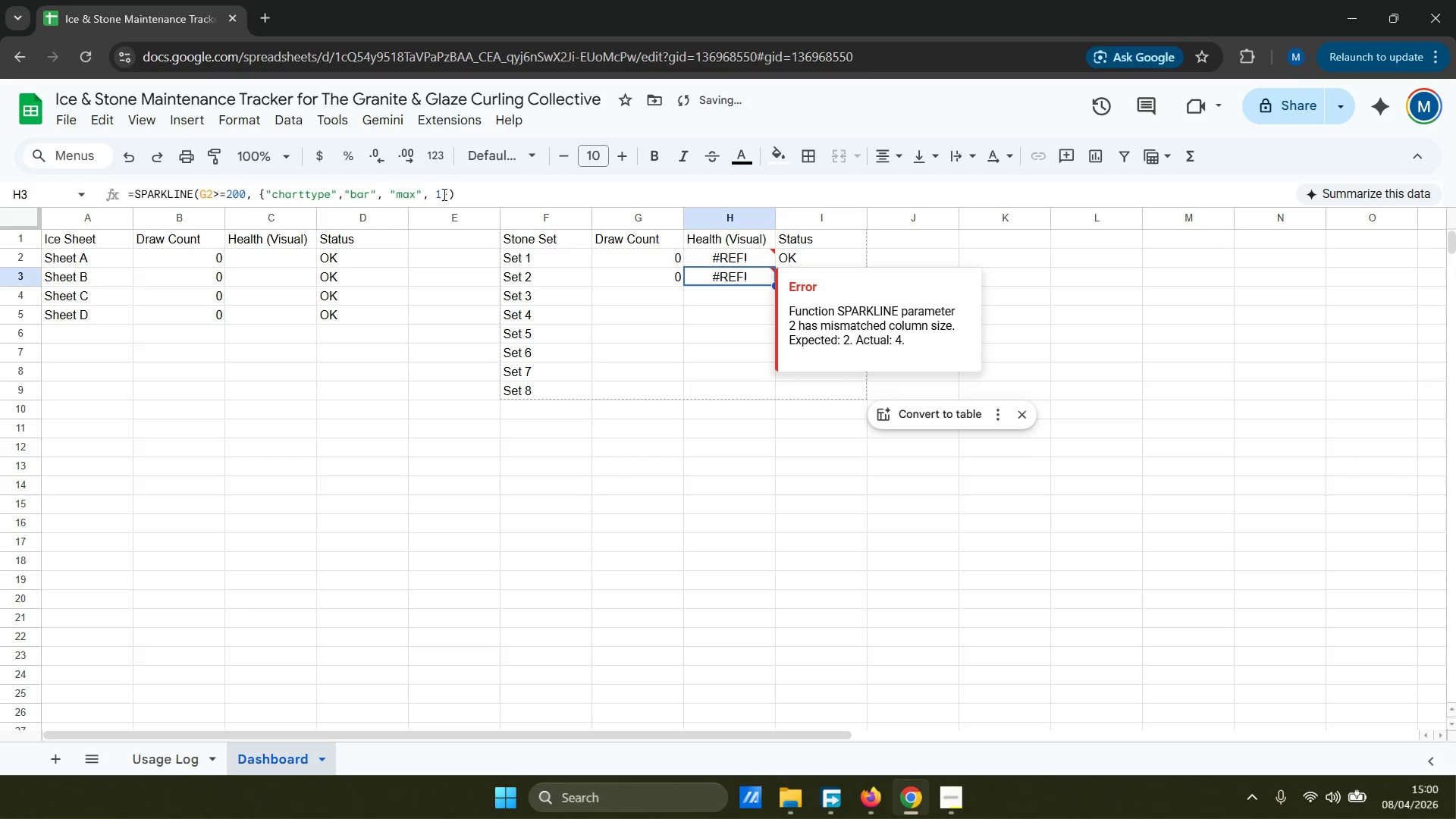 
left_click([798, 259])
 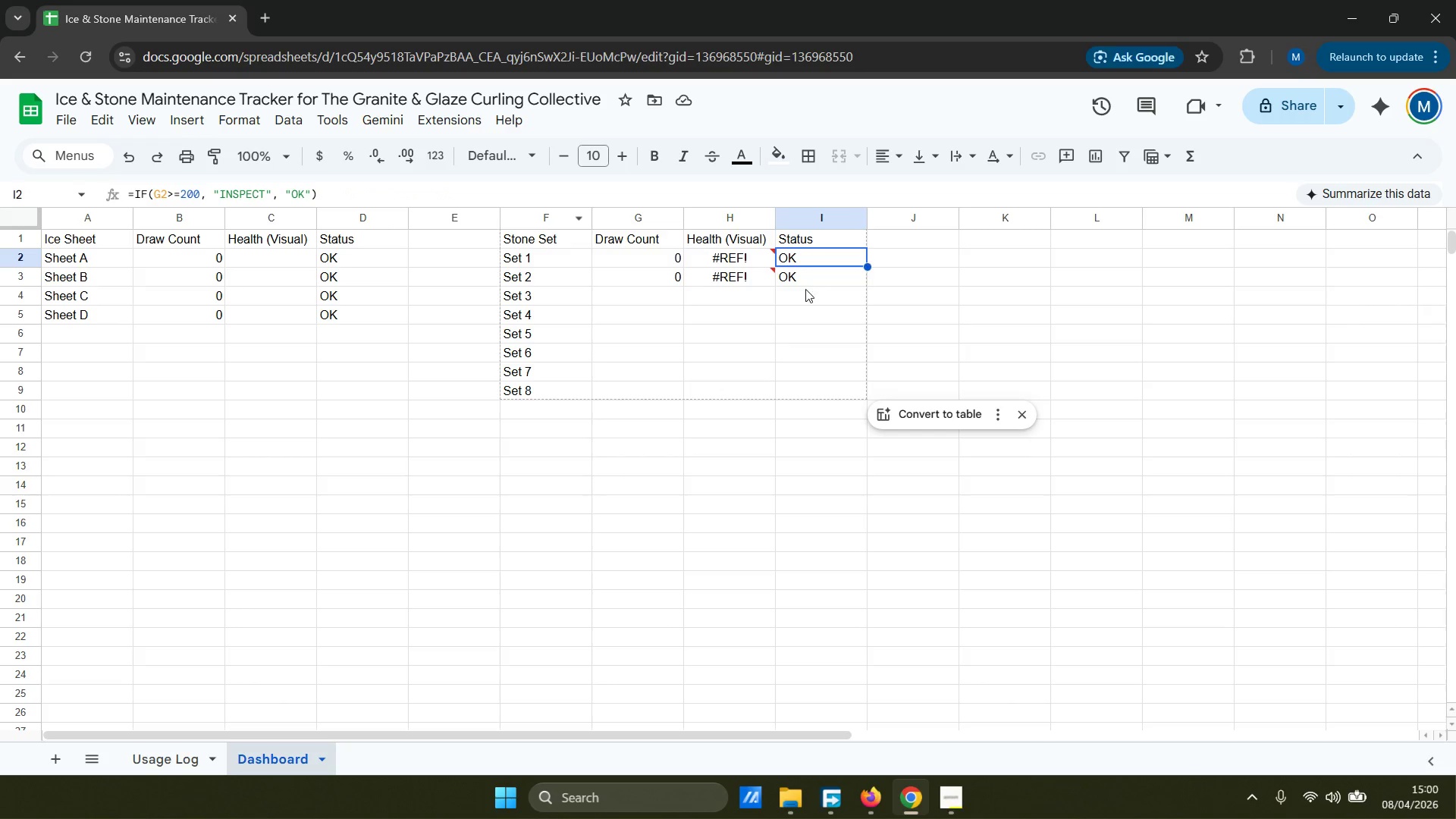 
left_click([804, 289])
 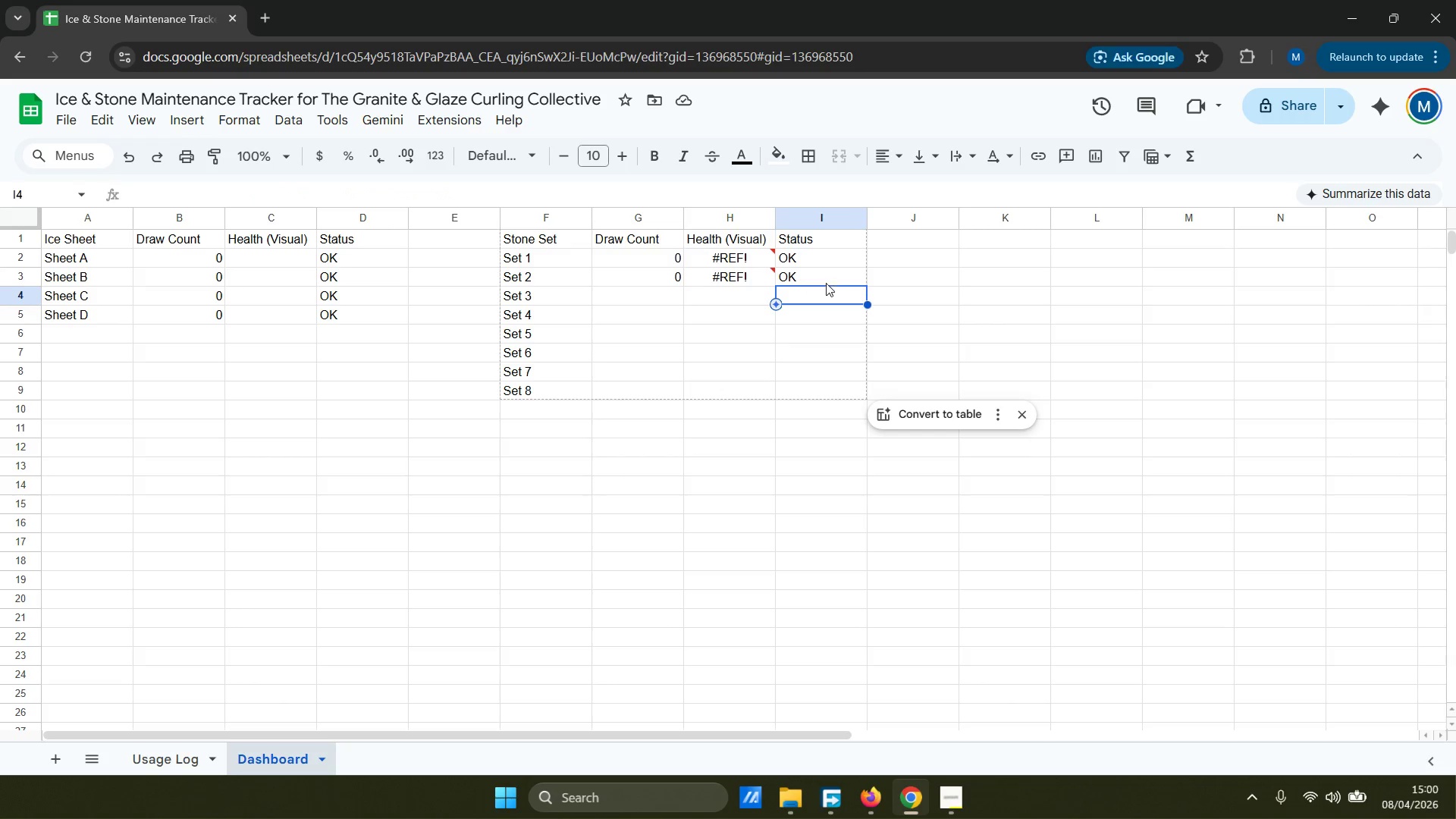 
left_click([835, 267])
 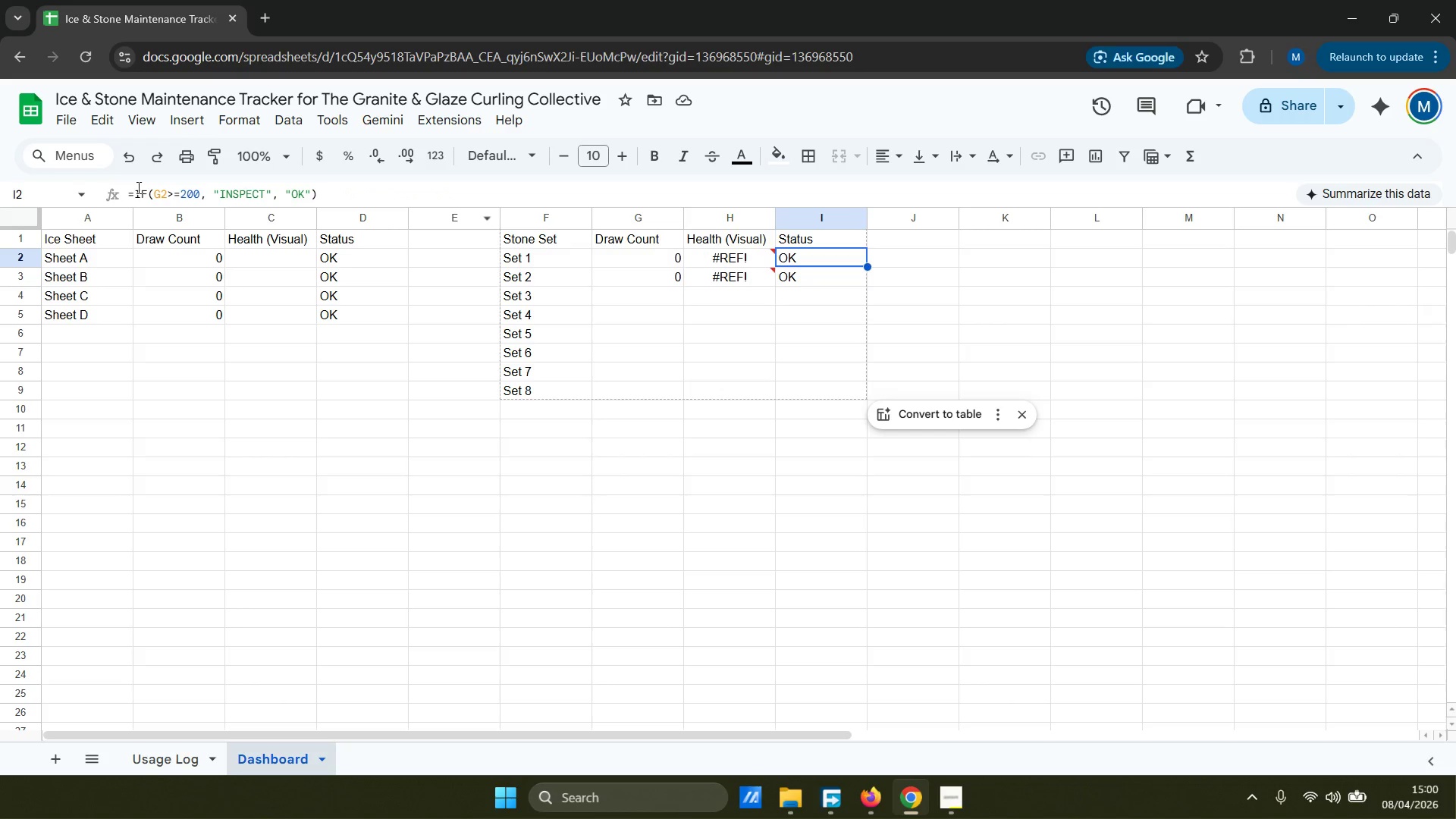 
left_click([161, 193])
 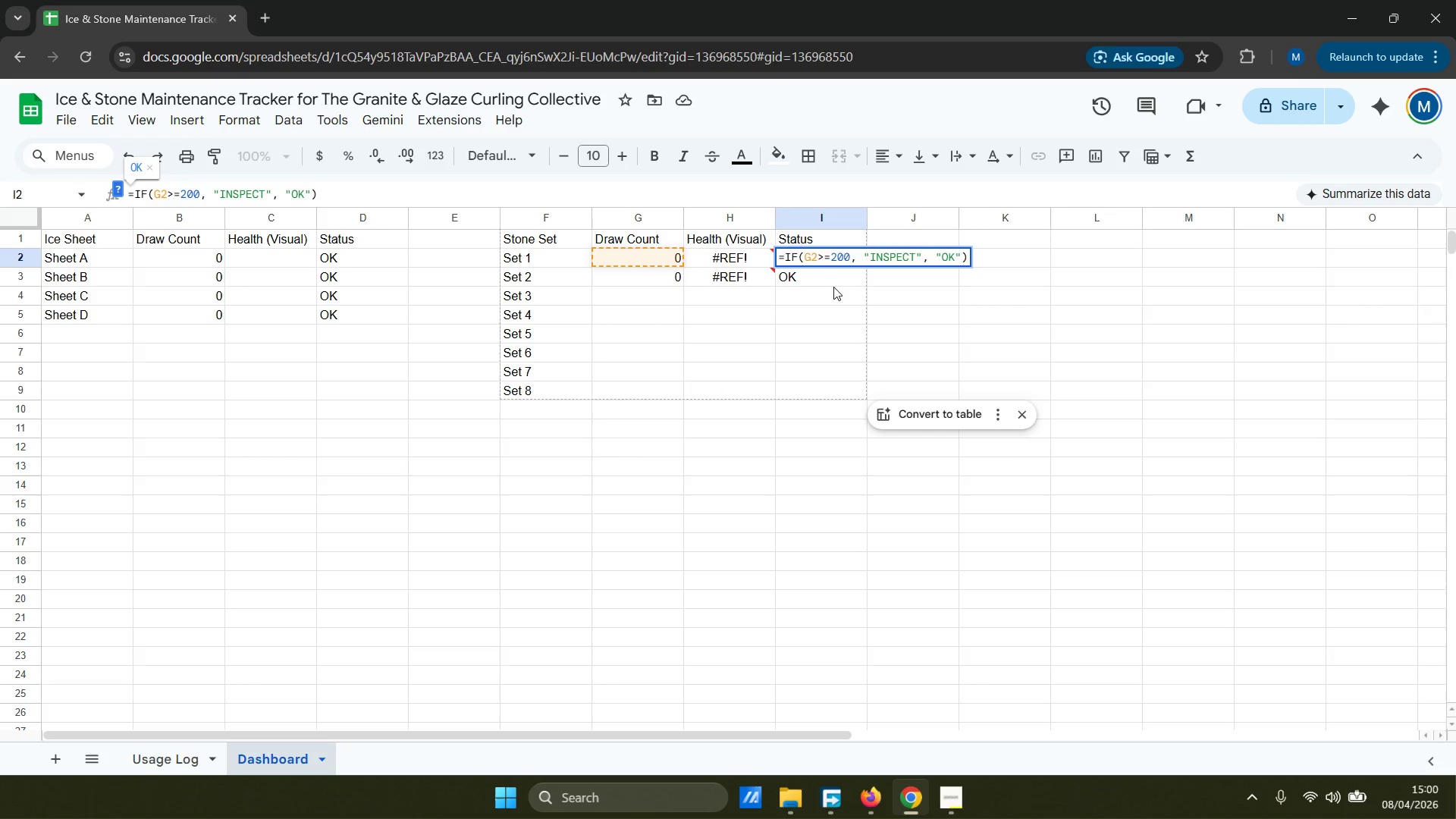 
left_click([817, 275])
 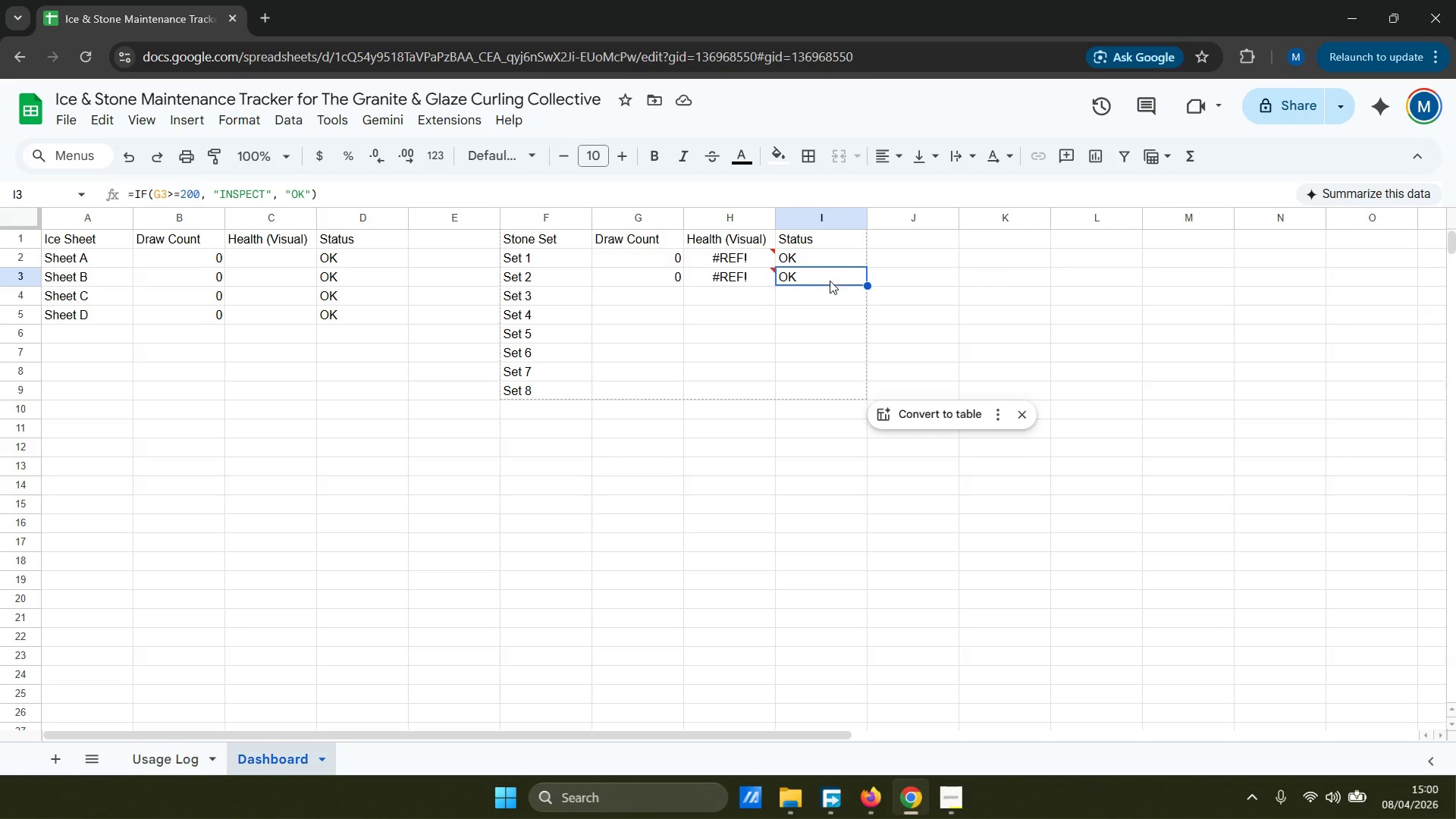 
left_click([844, 260])
 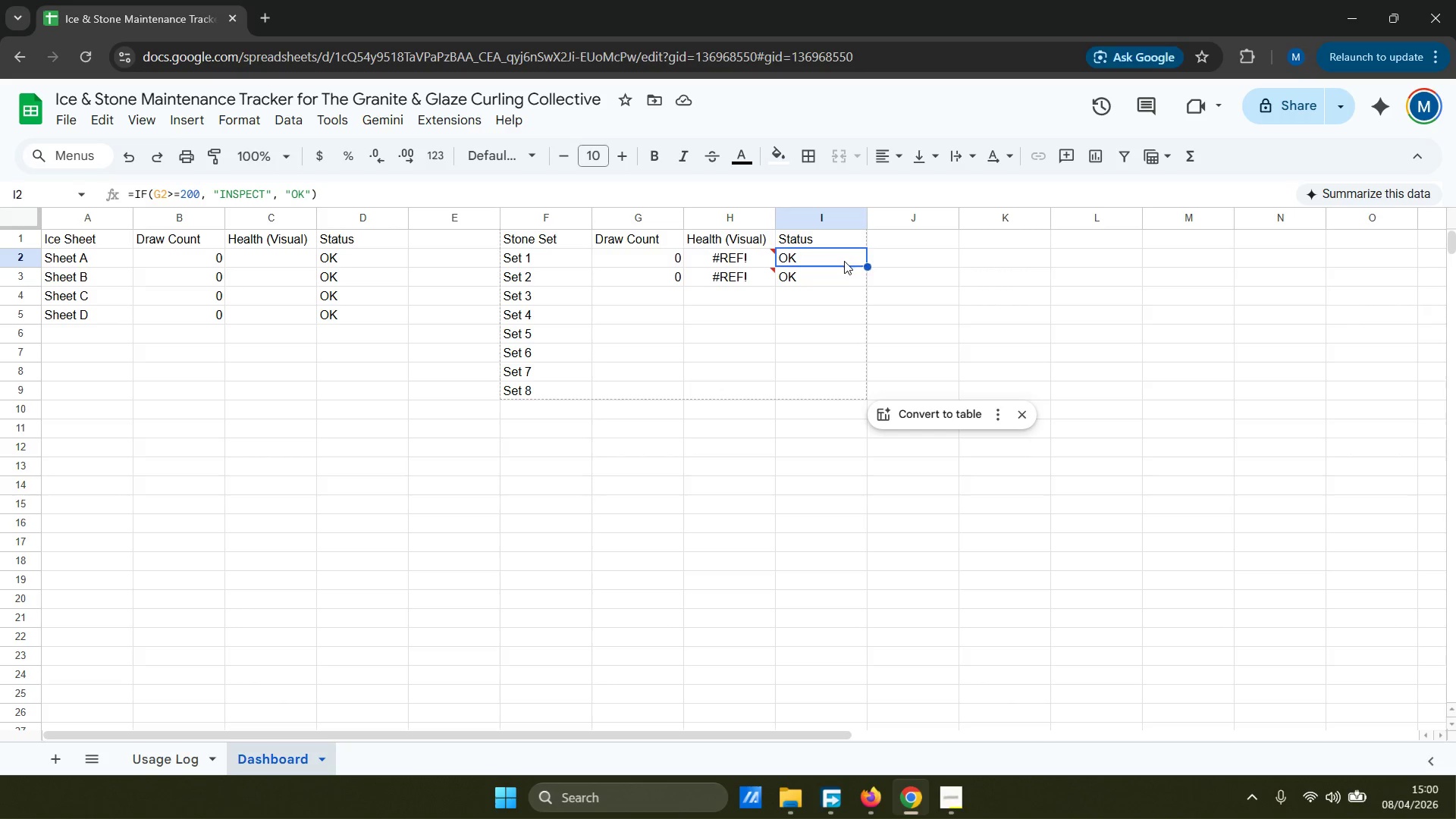 
hold_key(key=ShiftLeft, duration=0.39)
double_click([827, 275])
 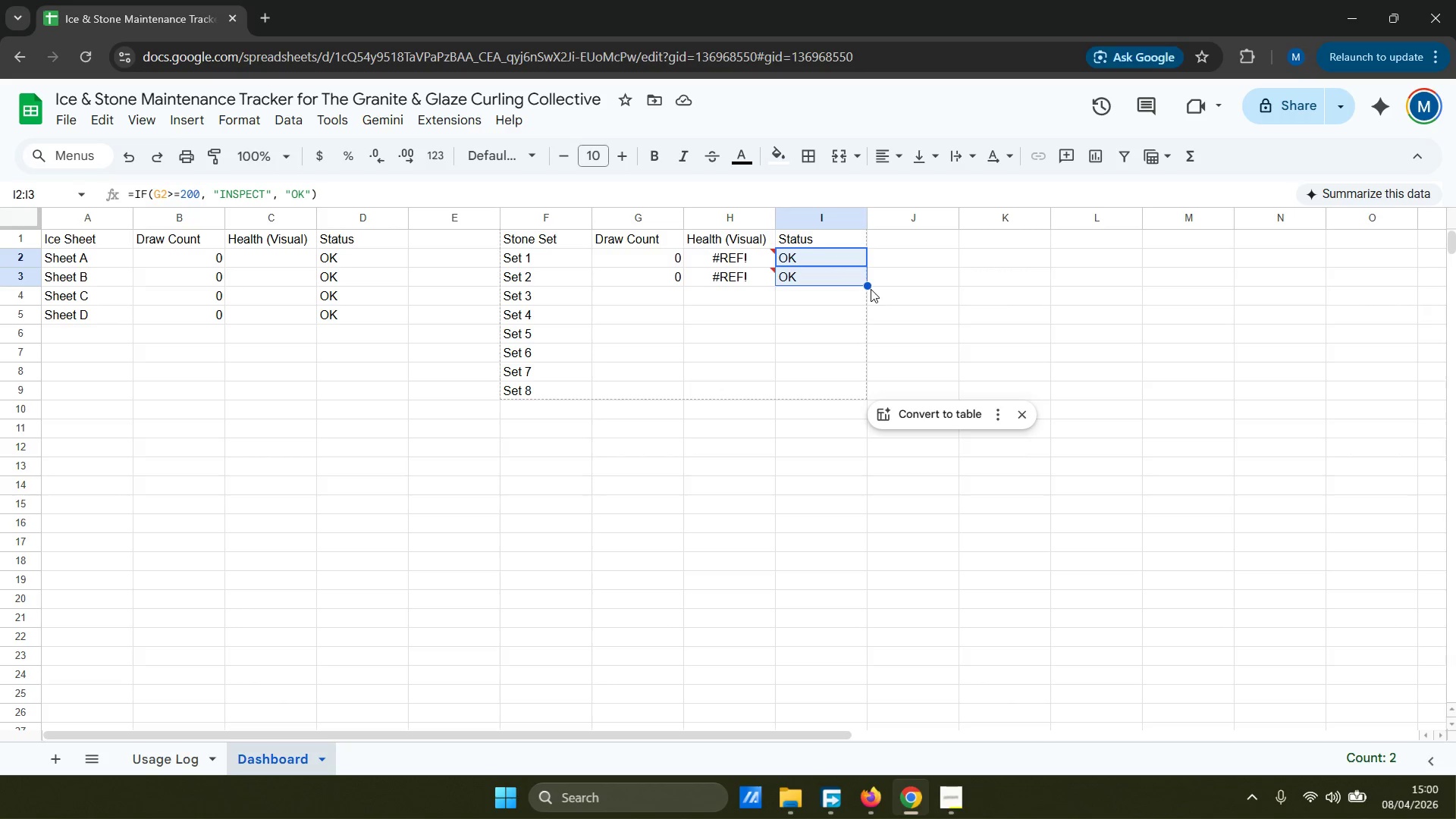 
left_click_drag(start_coordinate=[868, 287], to_coordinate=[862, 391])
 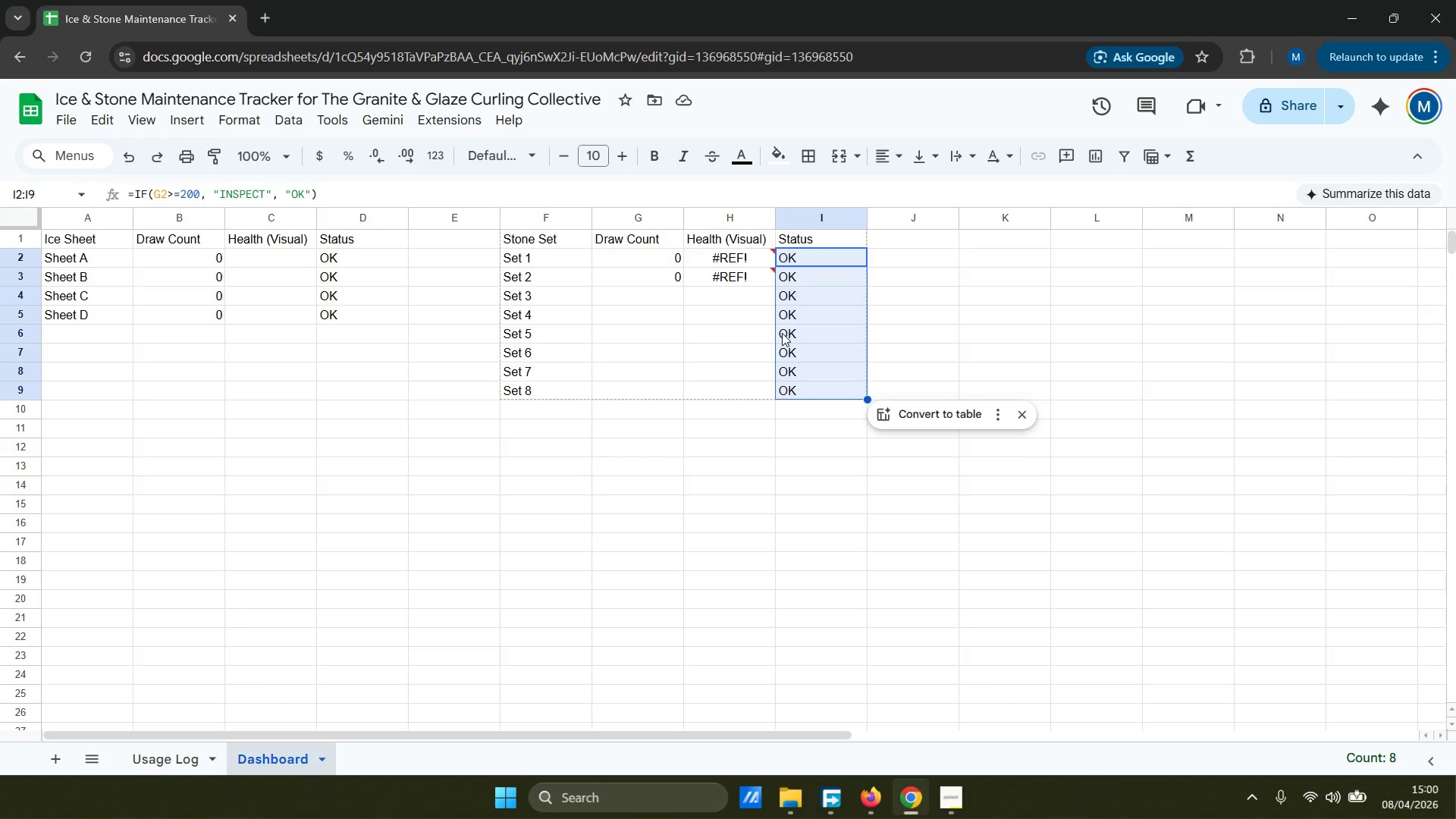 
wait(19.59)
 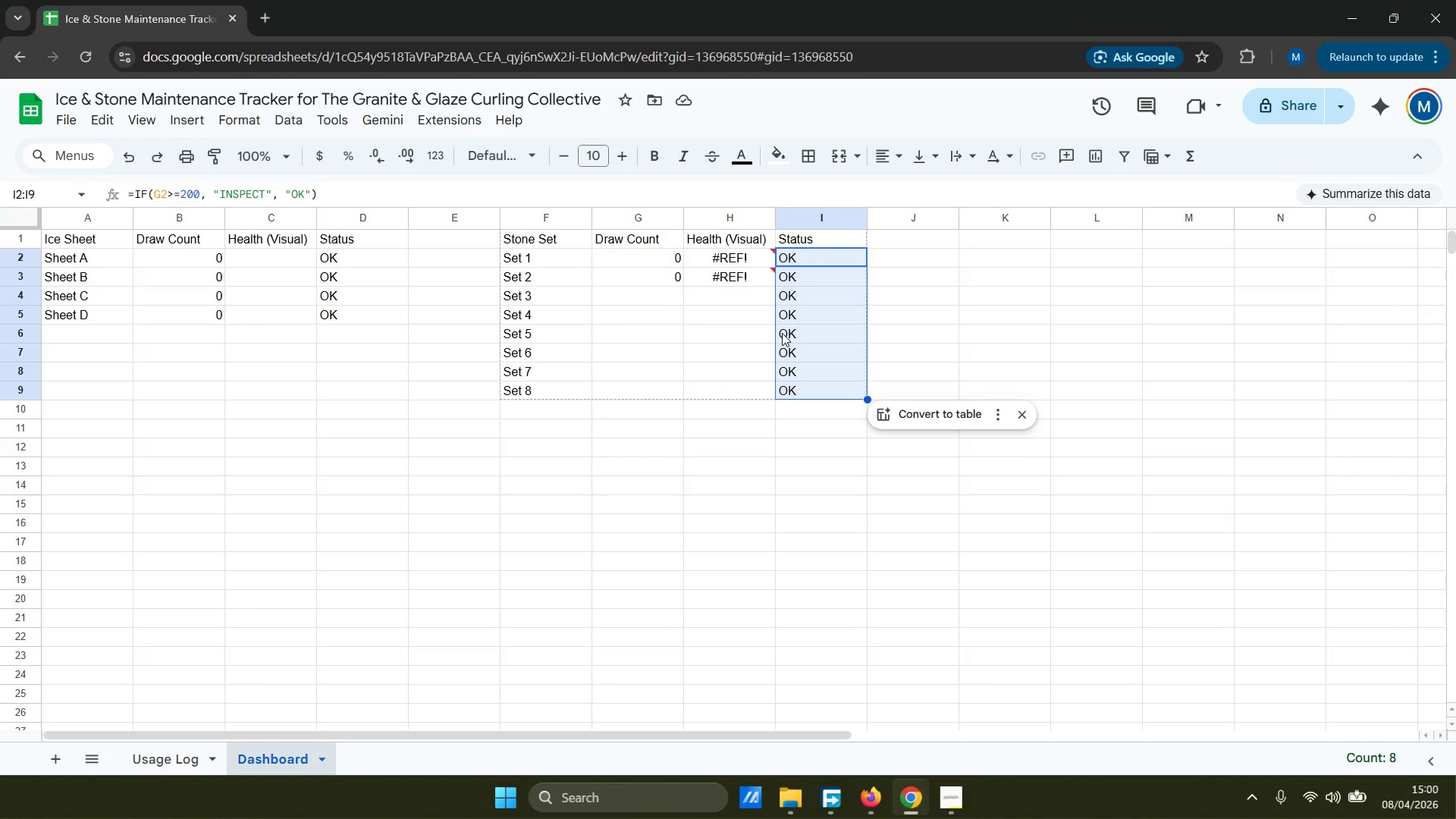 
left_click([649, 254])
 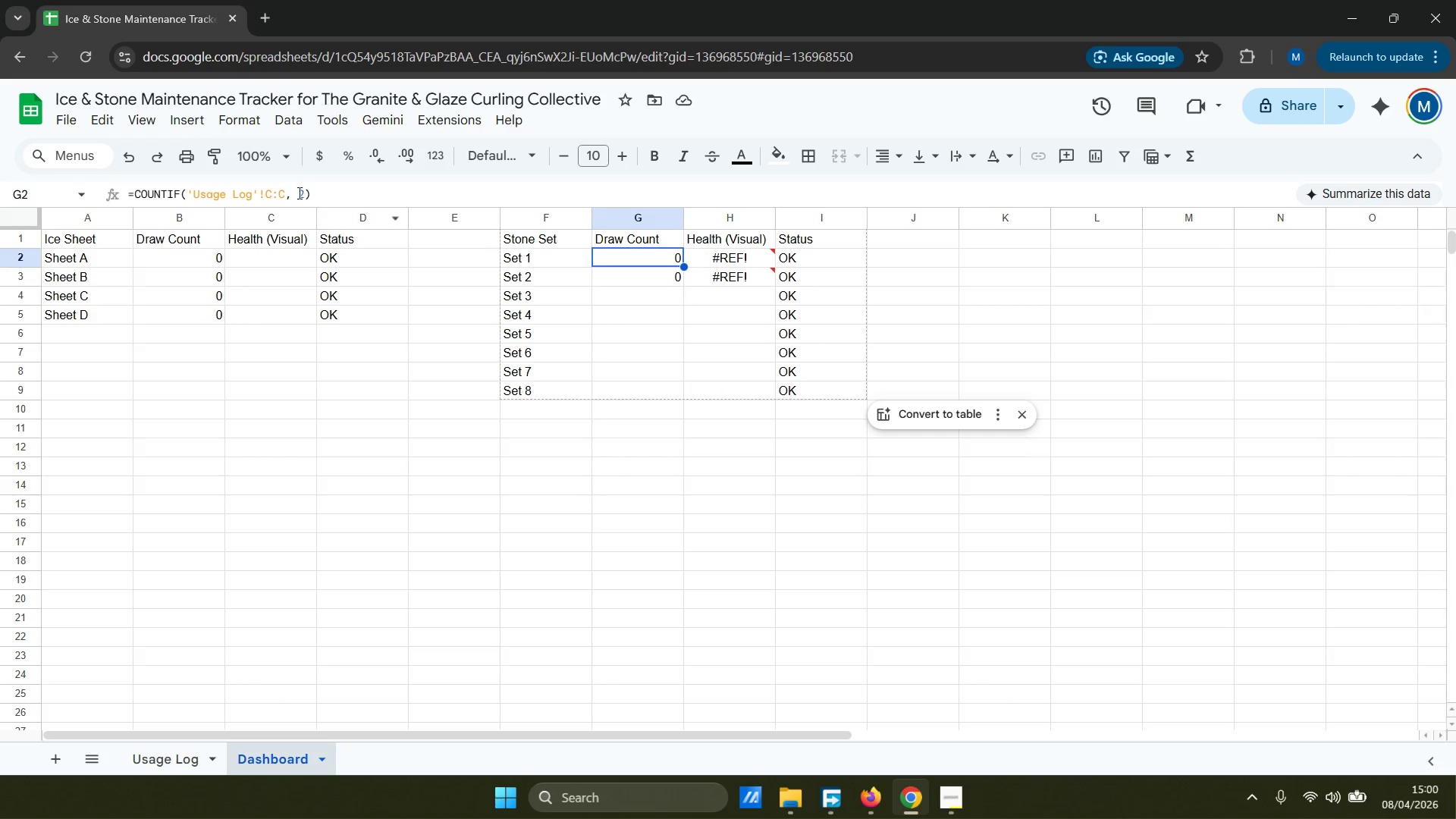 
left_click([341, 185])
 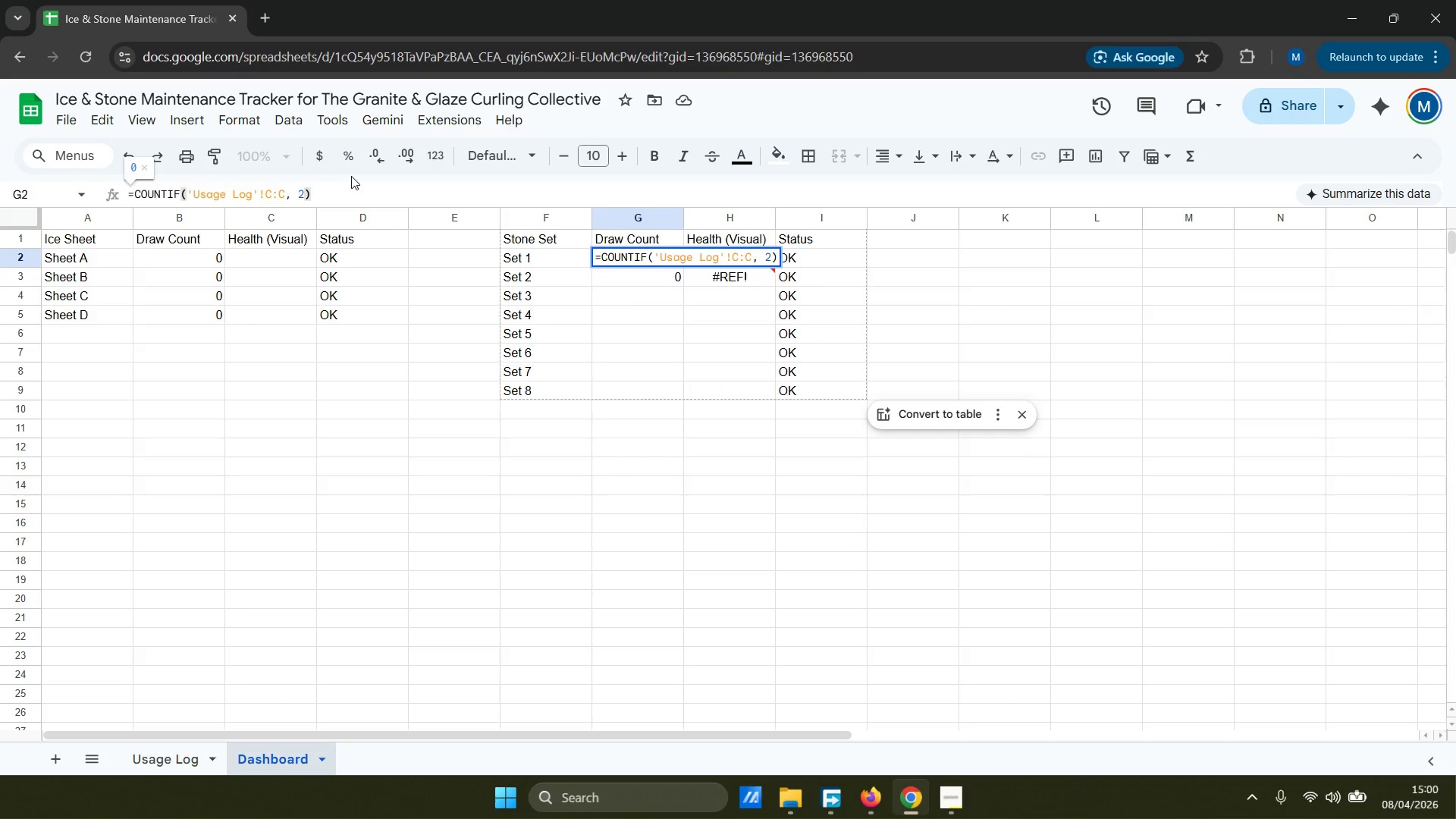 
hold_key(key=Backspace, duration=0.73)
 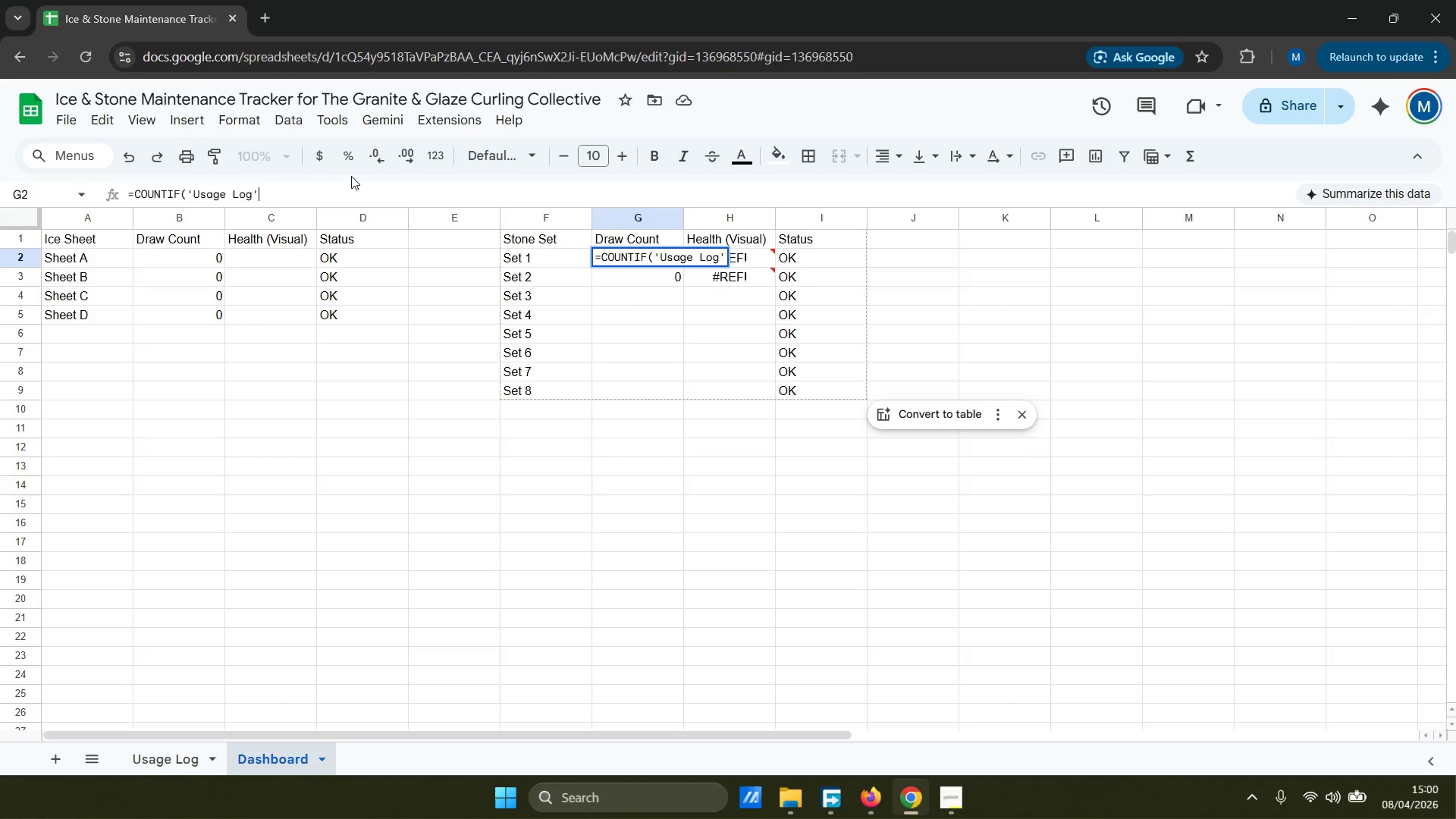 
type(B2!:B10000)
key(Backspace)
 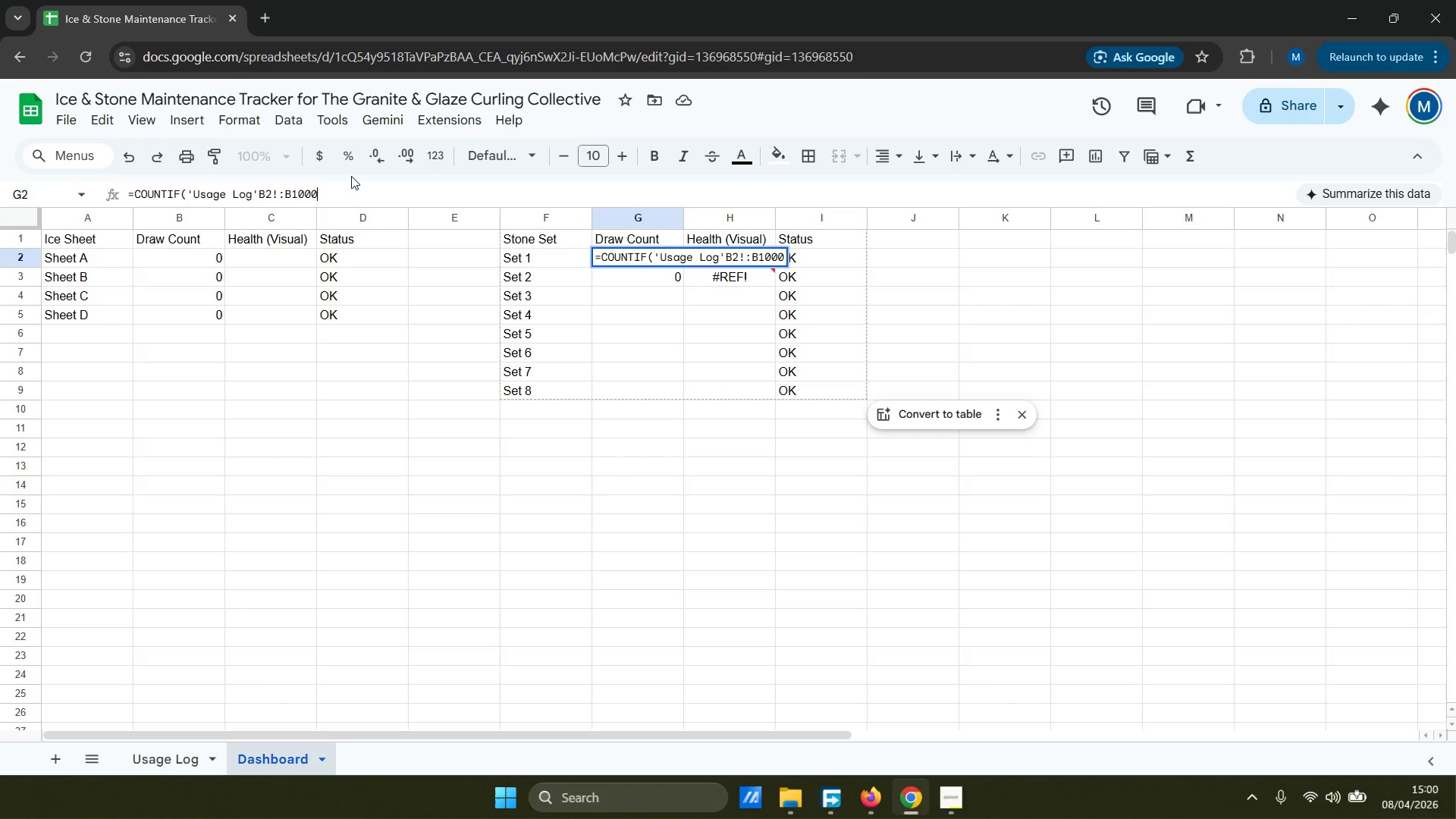 
hold_key(key=ArrowLeft, duration=0.73)
 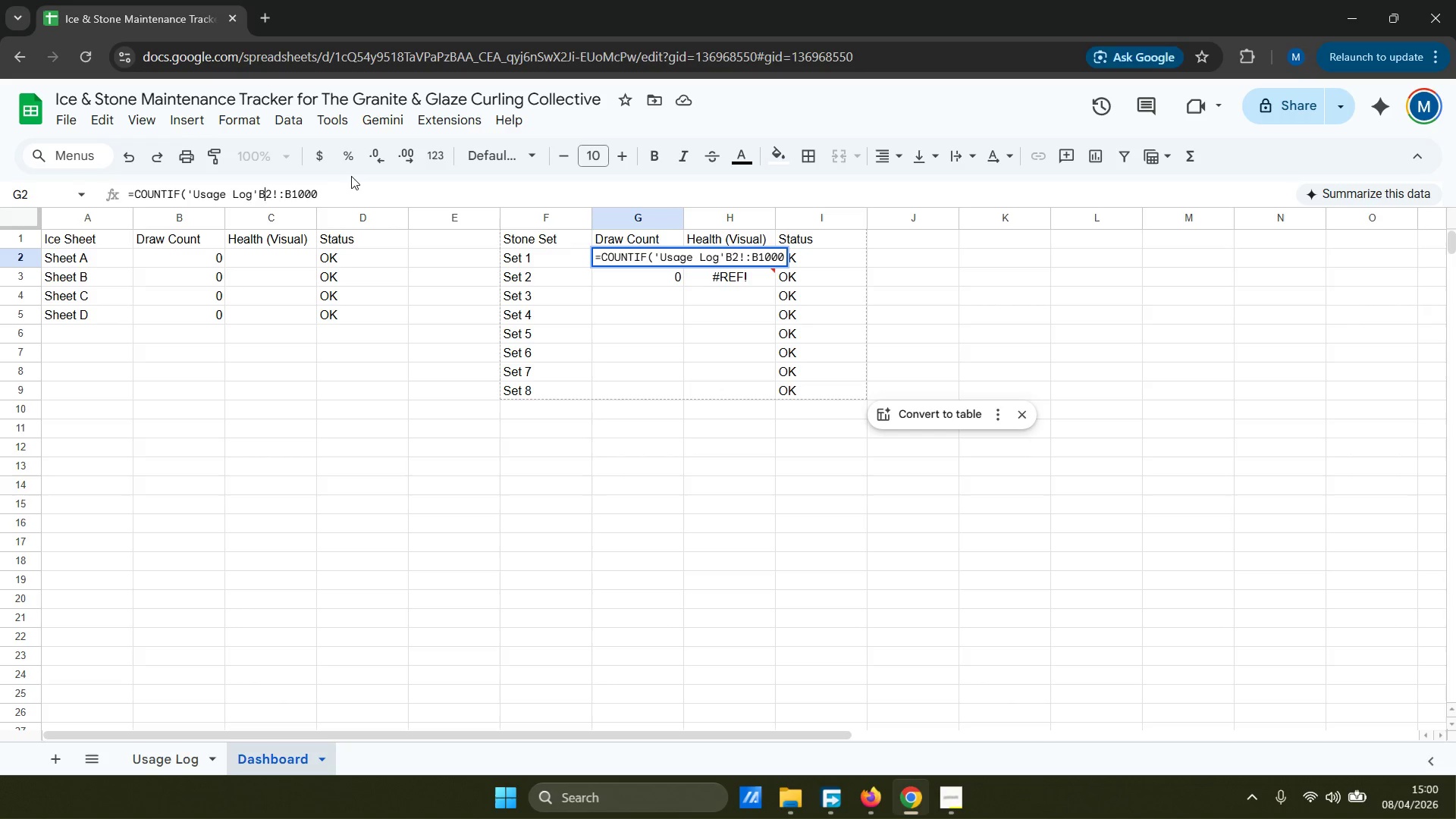 
key(ArrowLeft)
 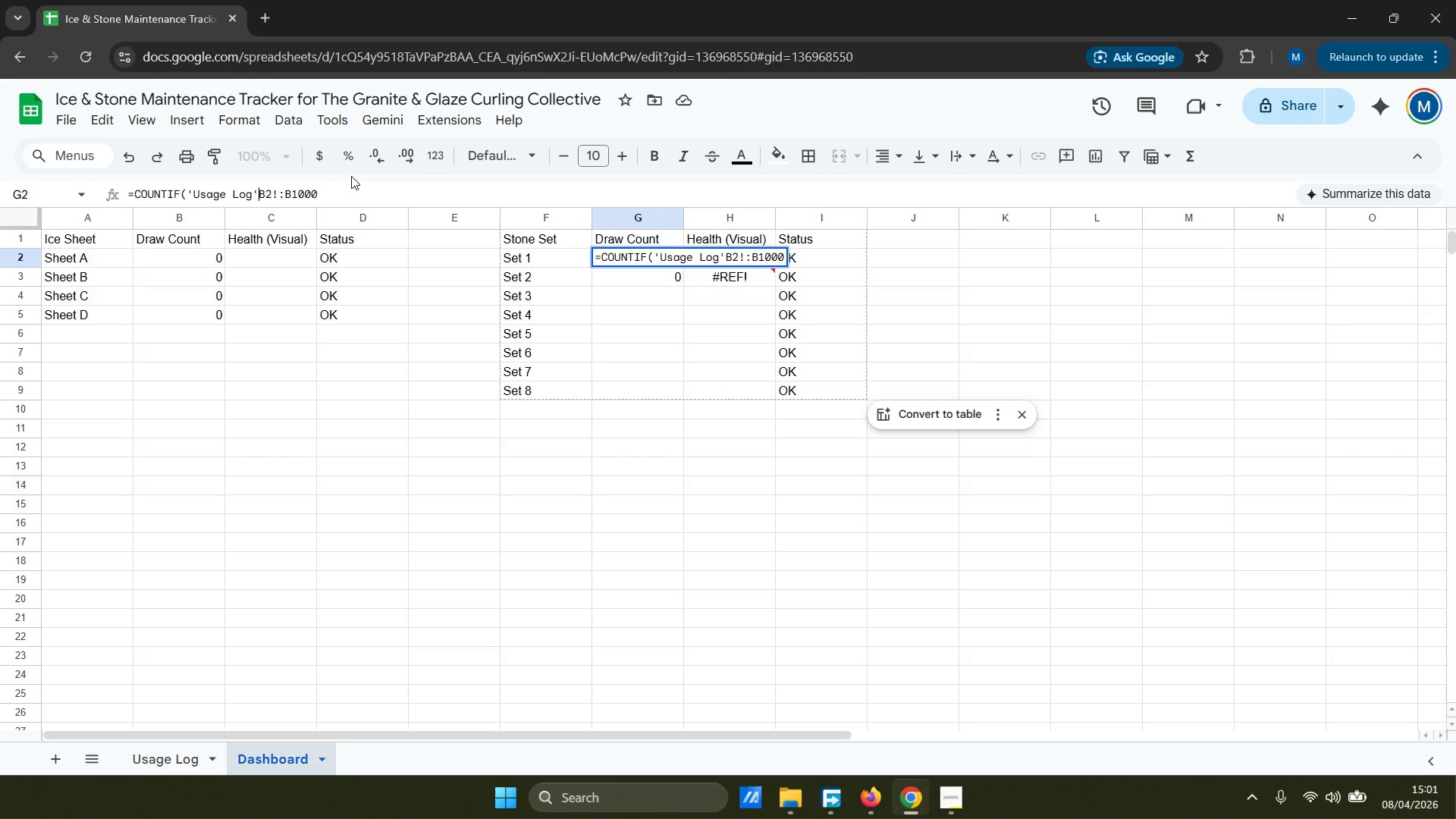 
key(Comma)
 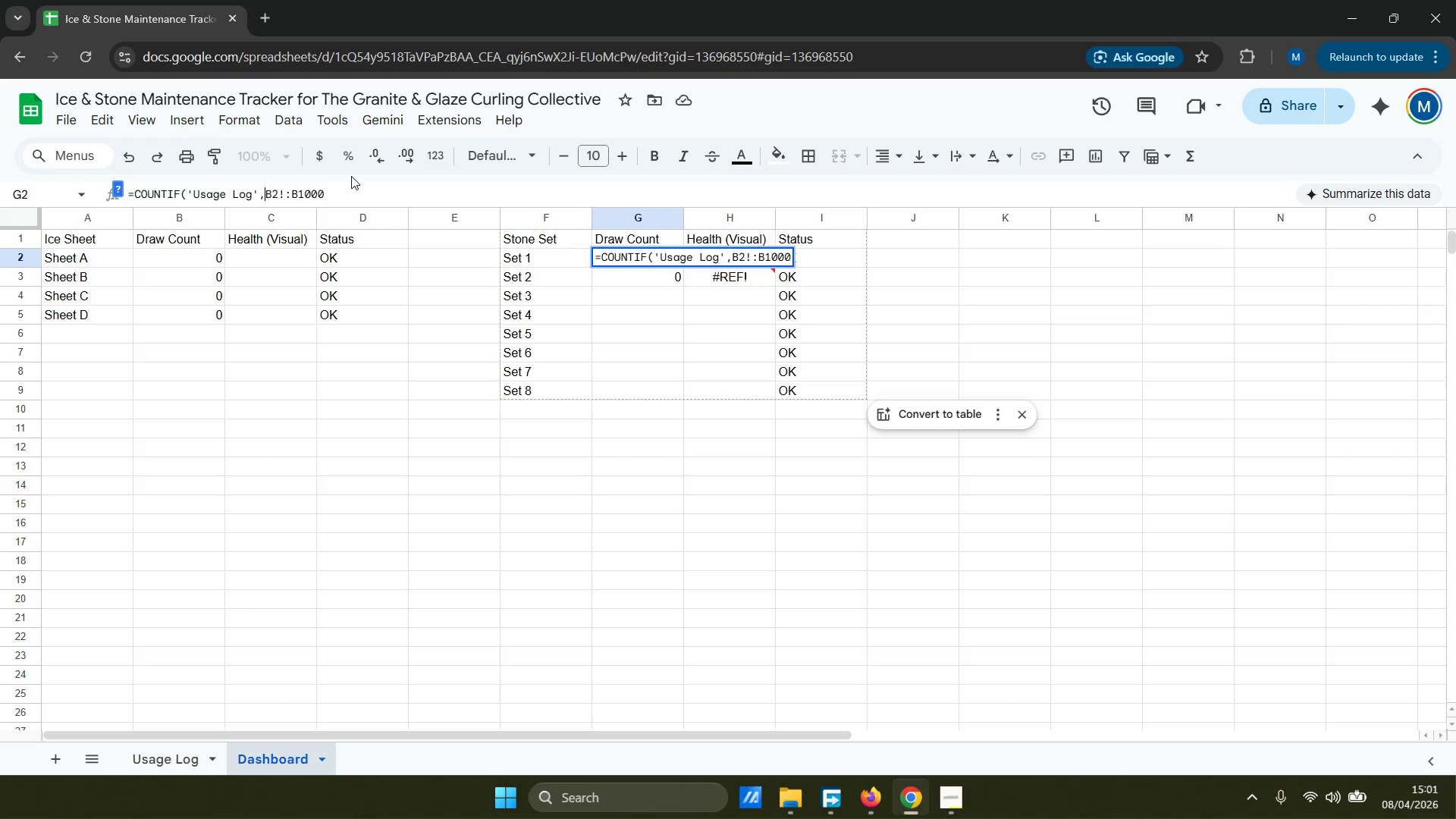 
key(Backspace)
 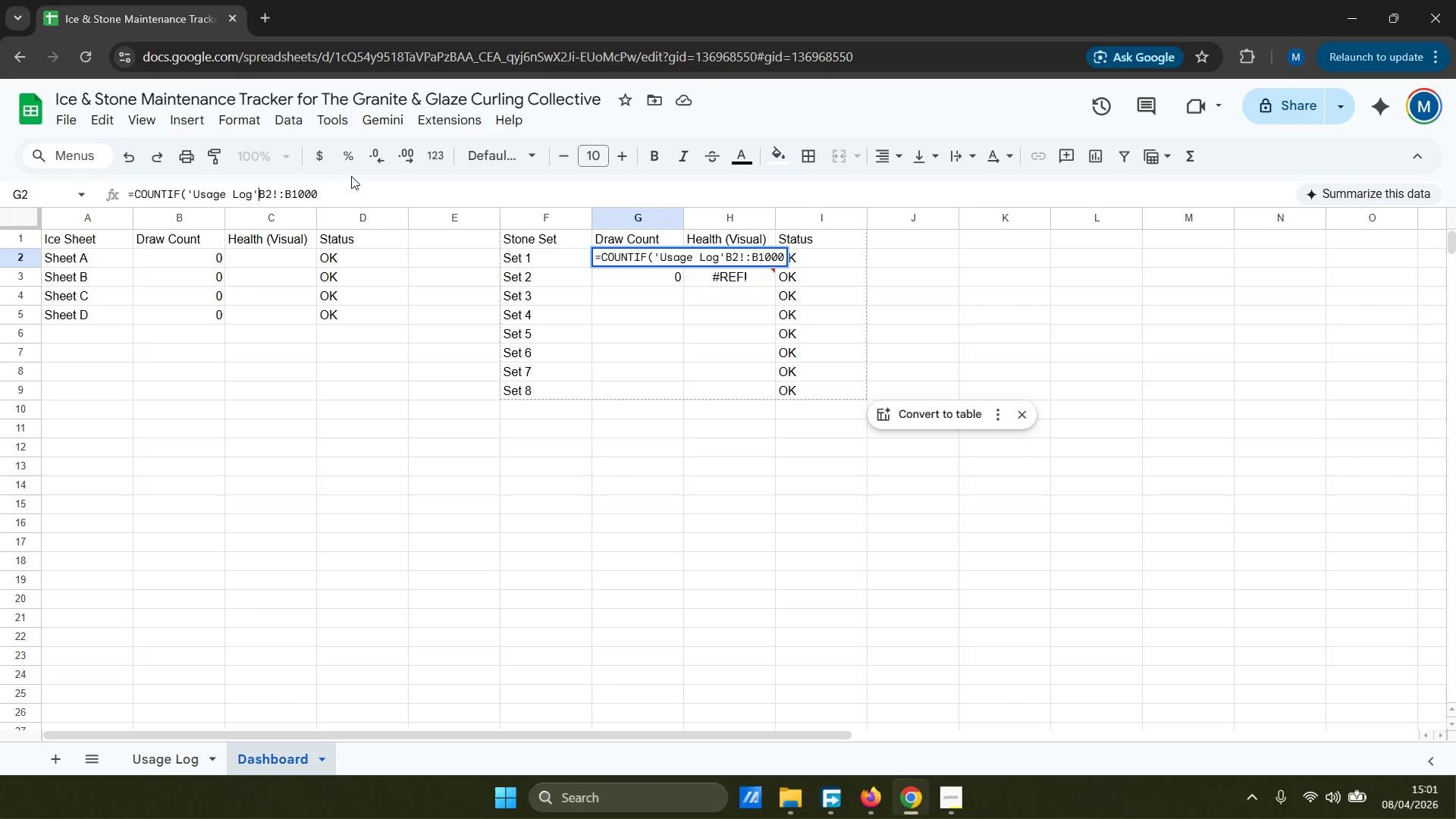 
hold_key(key=ArrowRight, duration=0.84)
 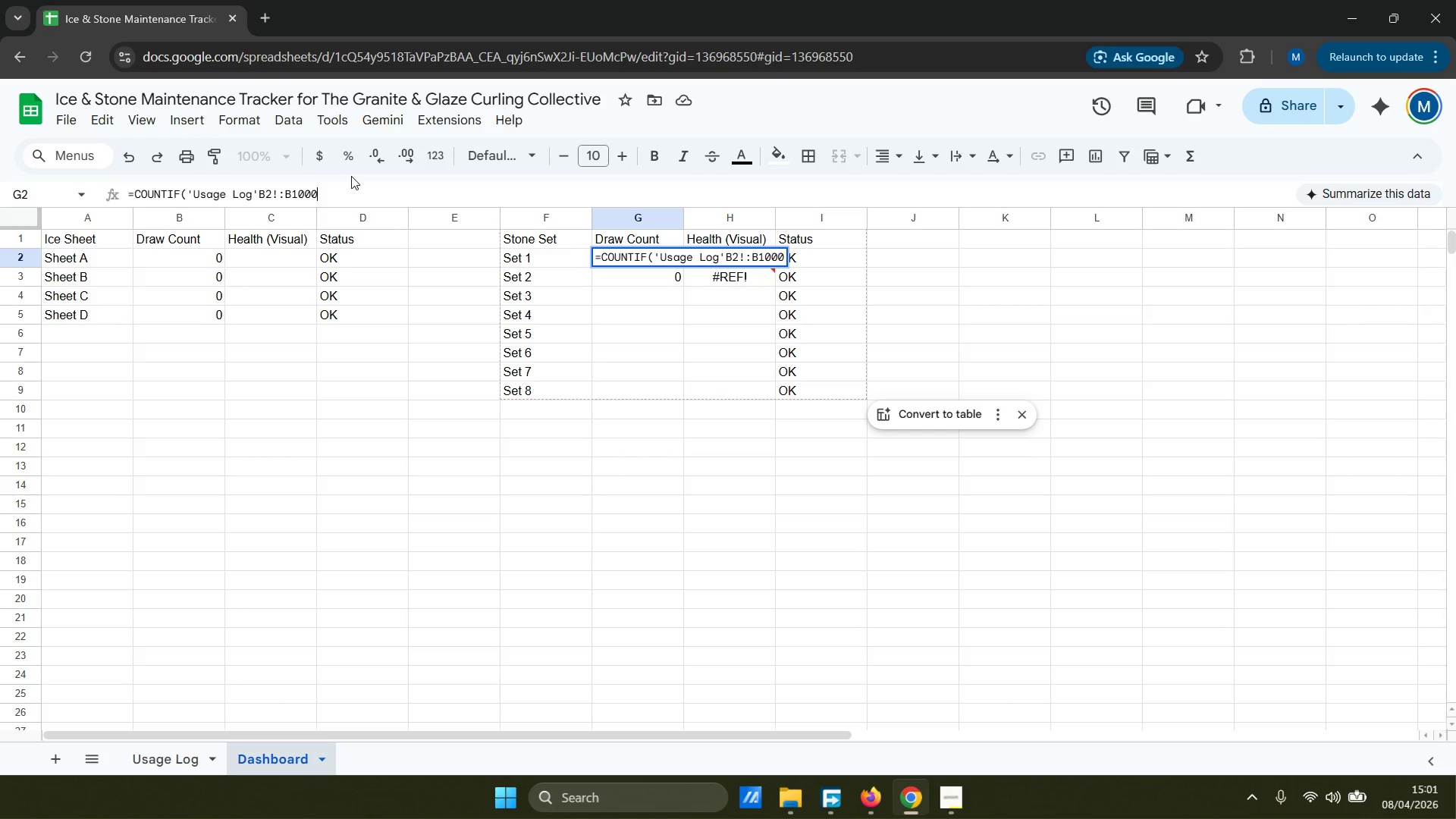 
hold_key(key=ArrowRight, duration=4.12)
 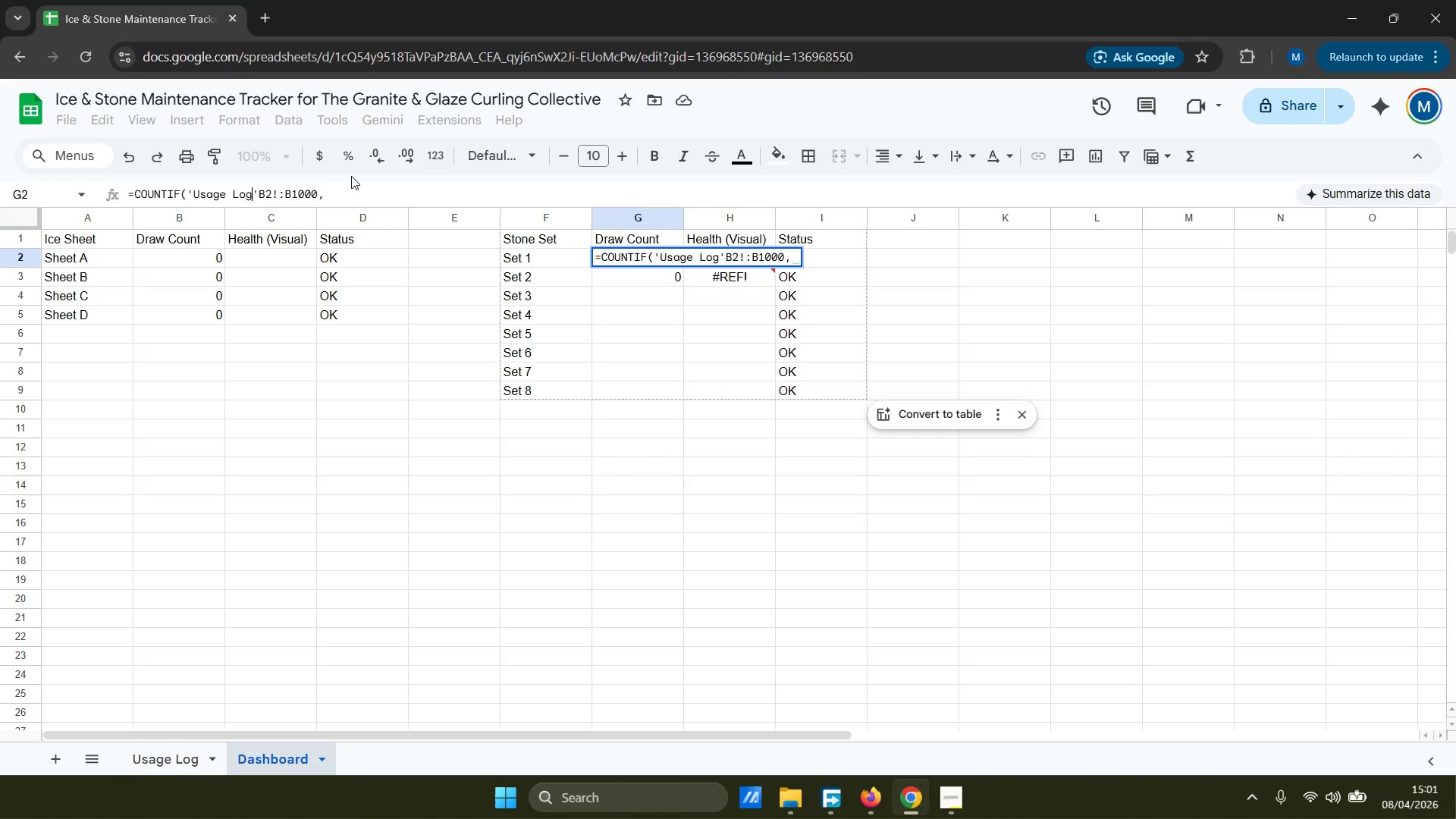 
key(Comma)
 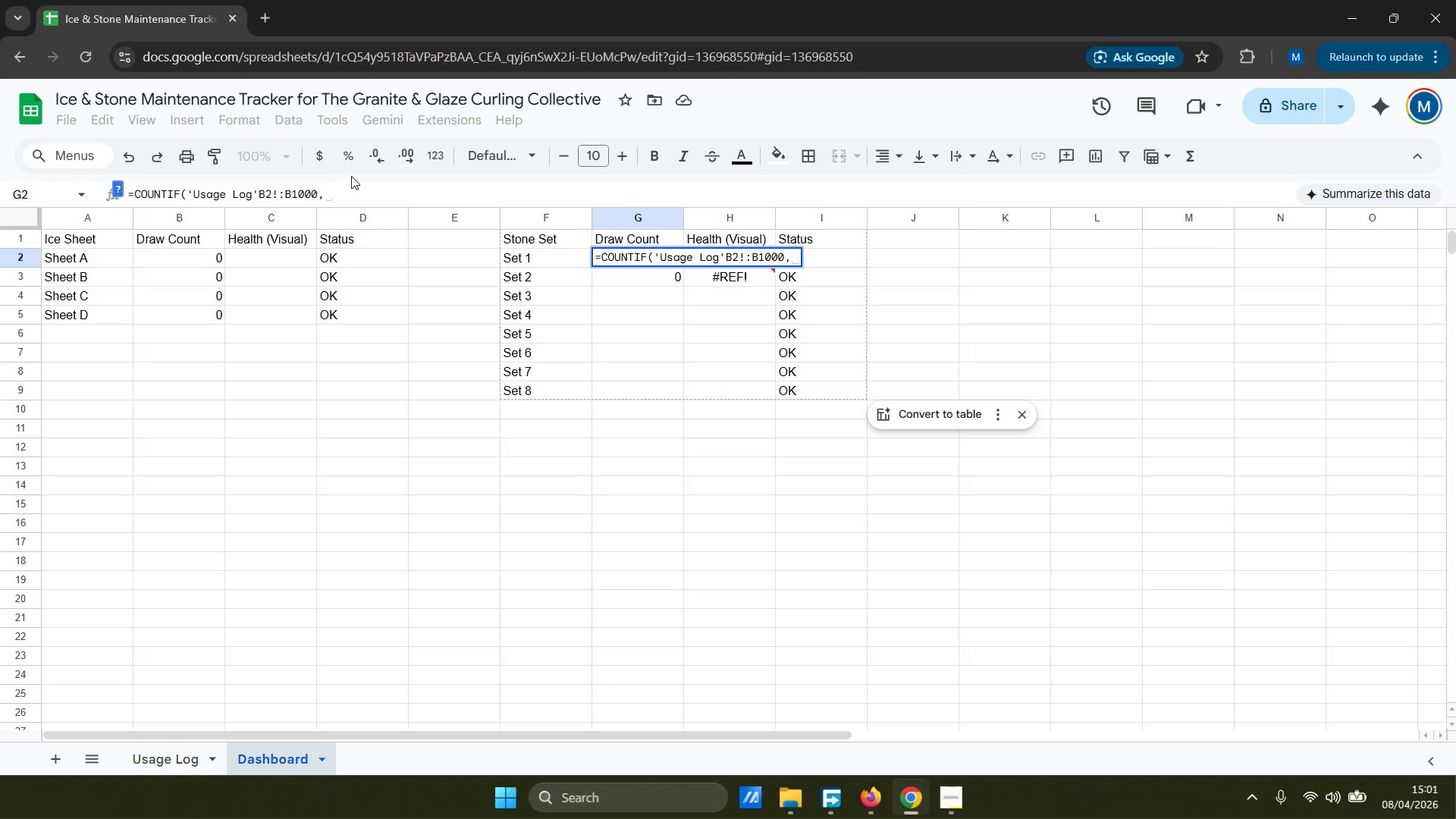 
hold_key(key=ArrowLeft, duration=0.86)
 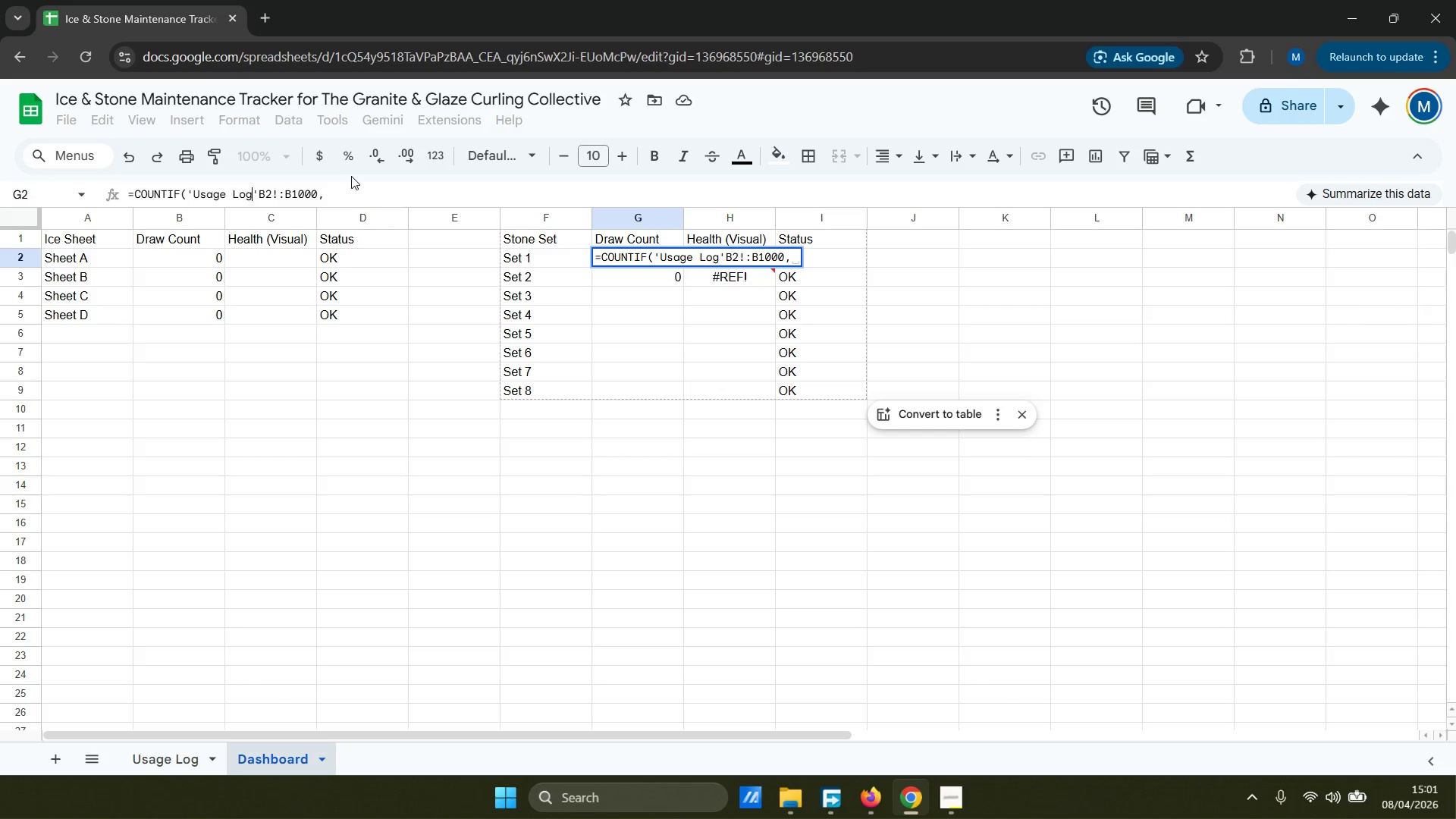 
key(ArrowLeft)
 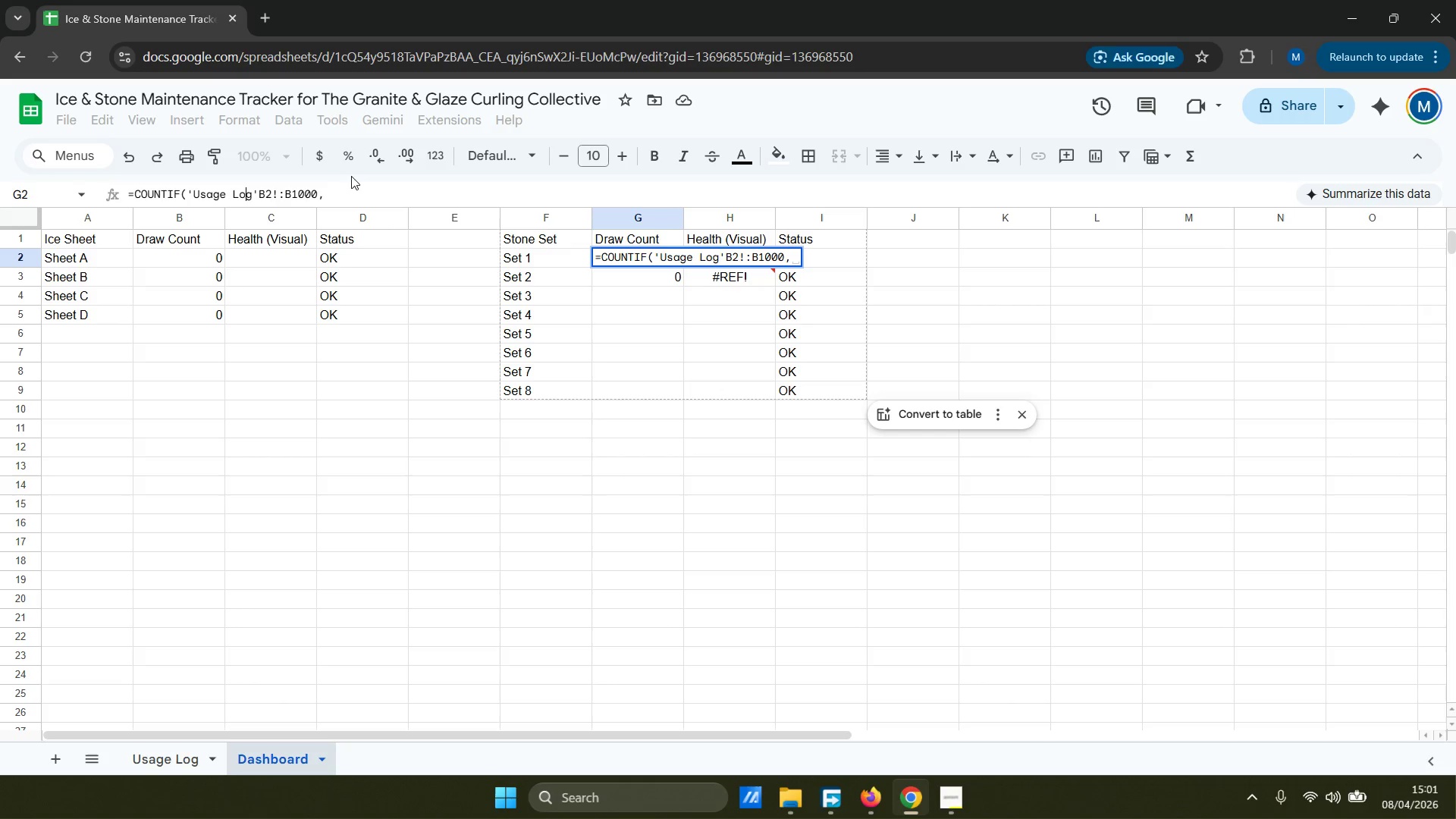 
key(ArrowRight)
 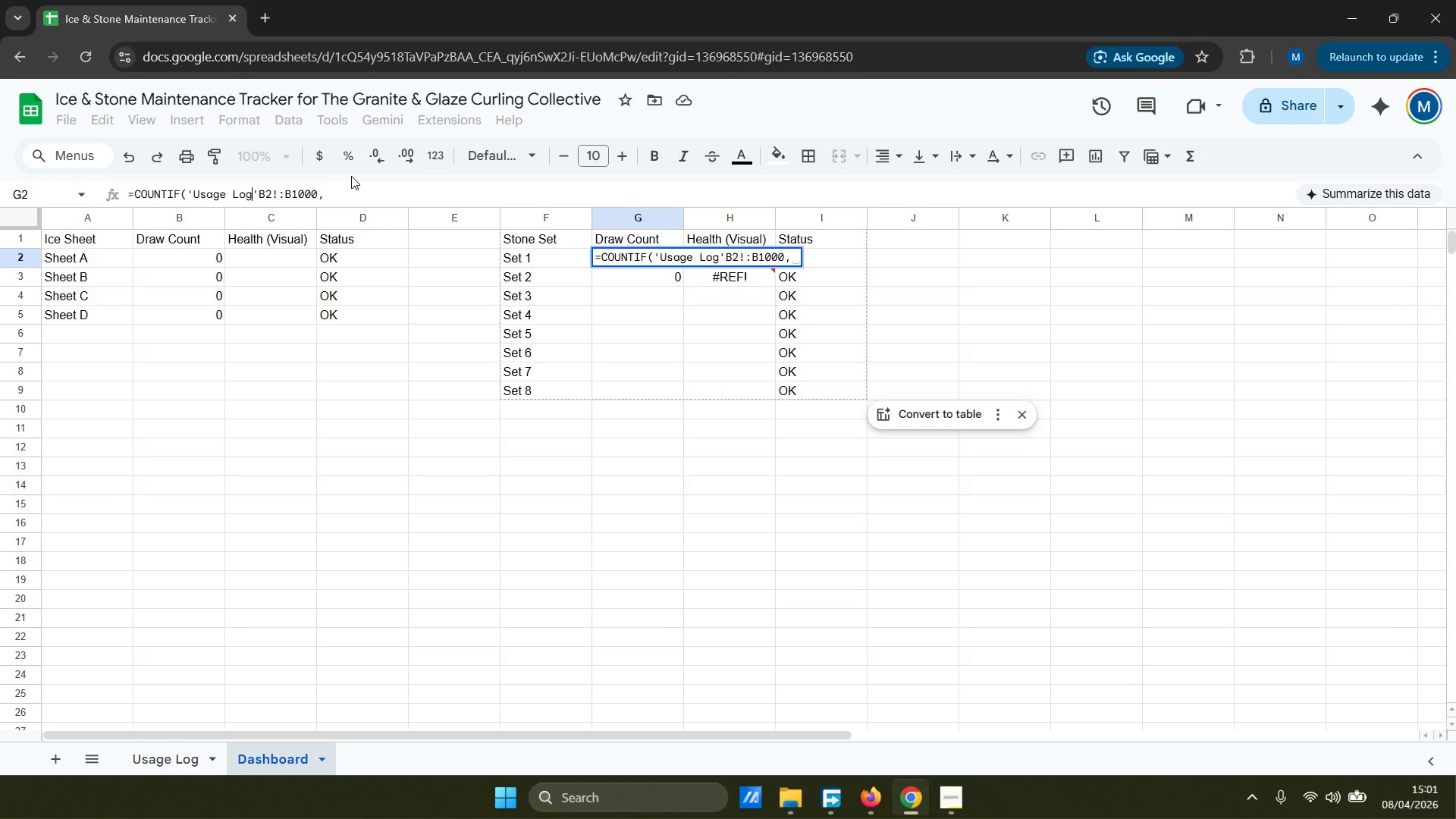 
key(ArrowRight)
 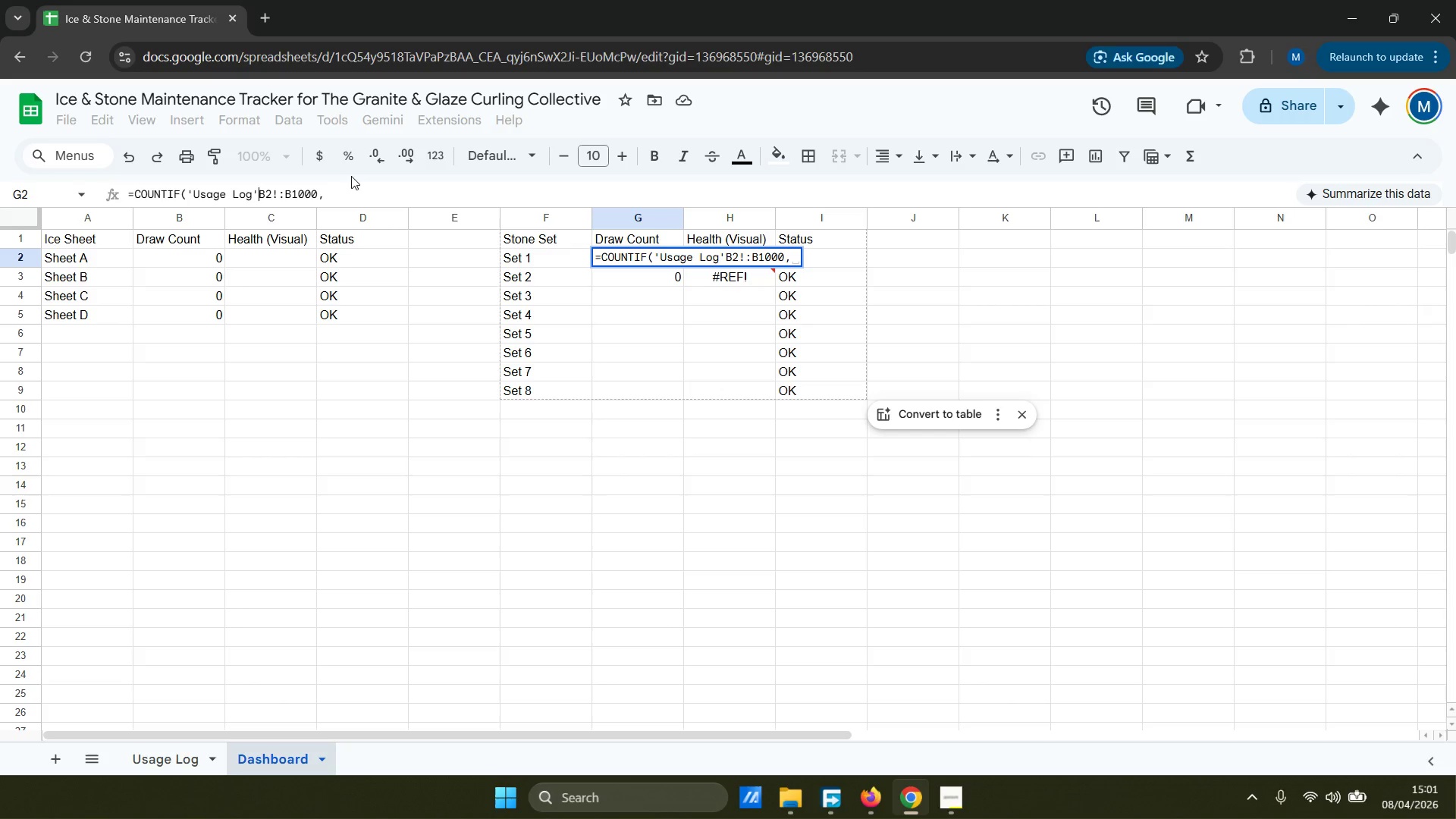 
key(ArrowRight)
 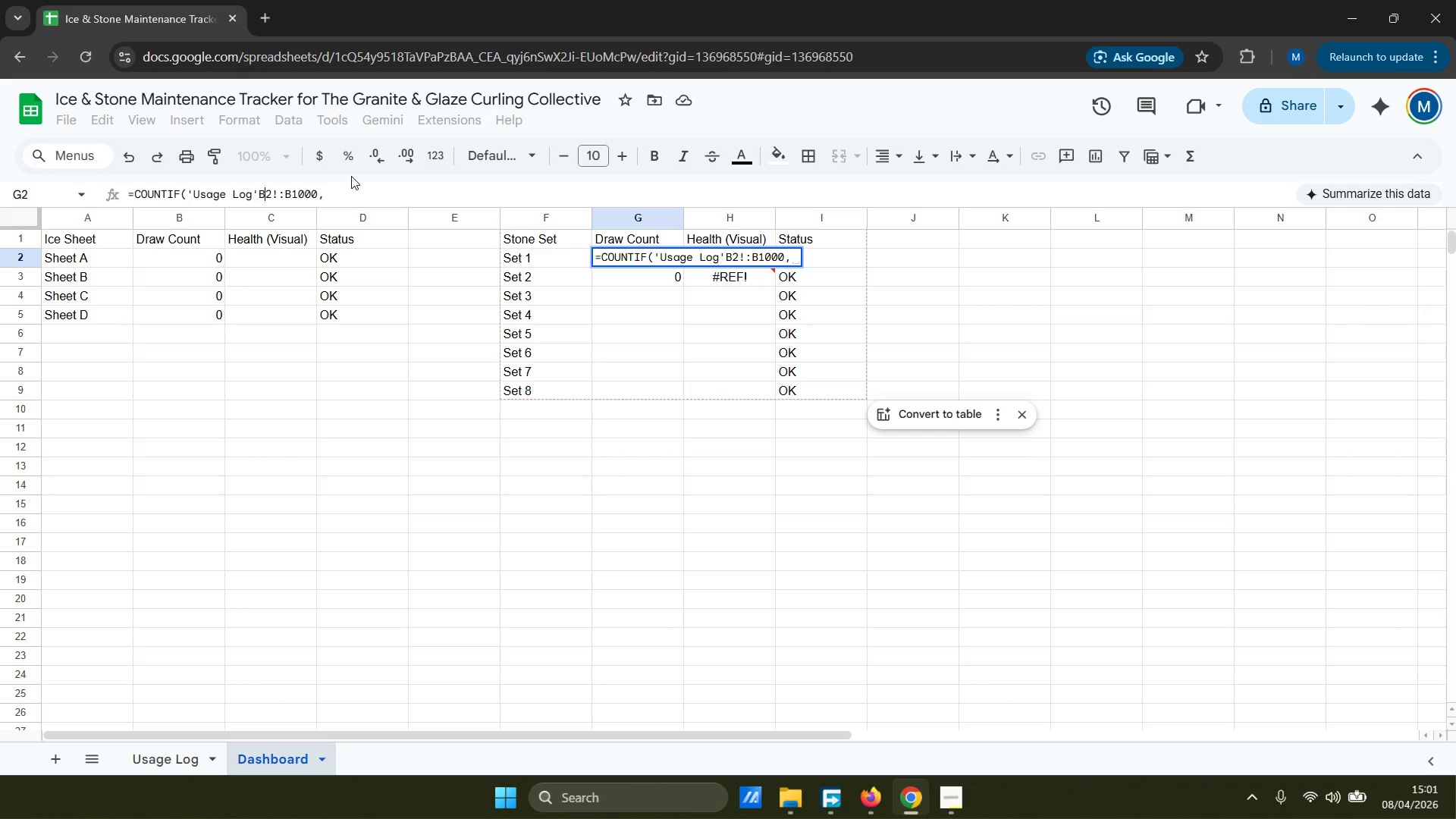 
key(ArrowRight)
 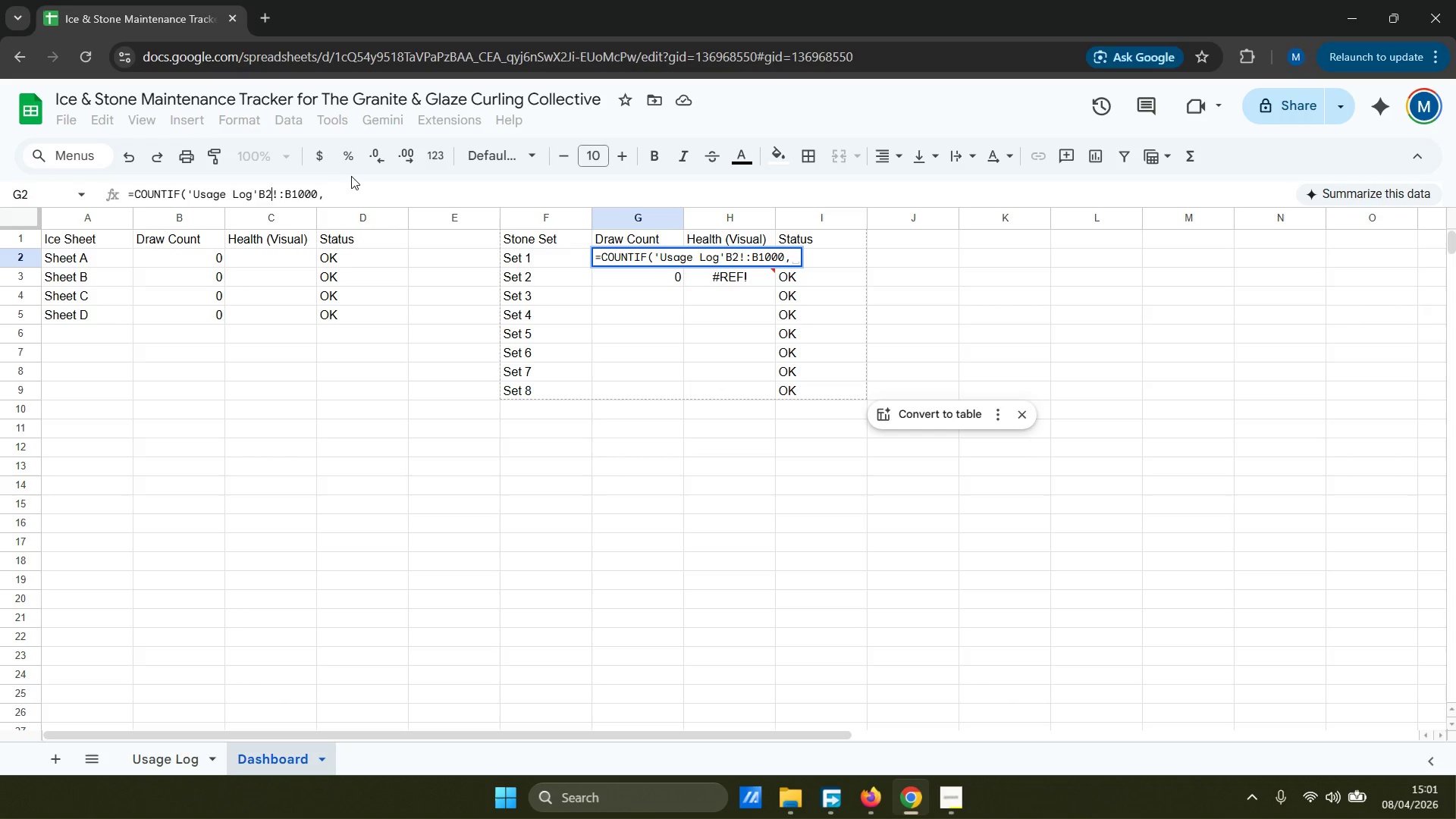 
hold_key(key=ArrowRight, duration=0.88)
 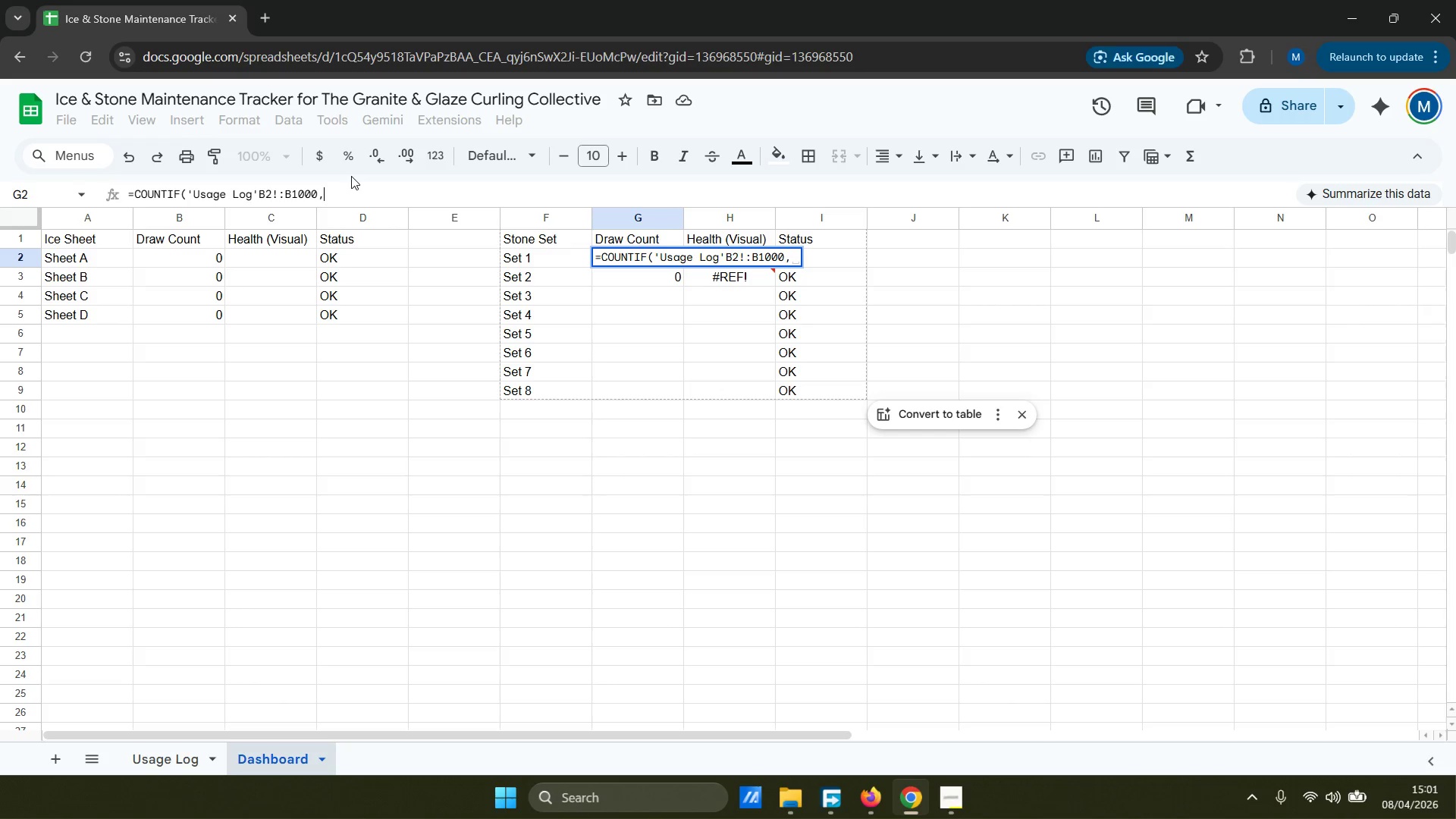 
key(Space)
 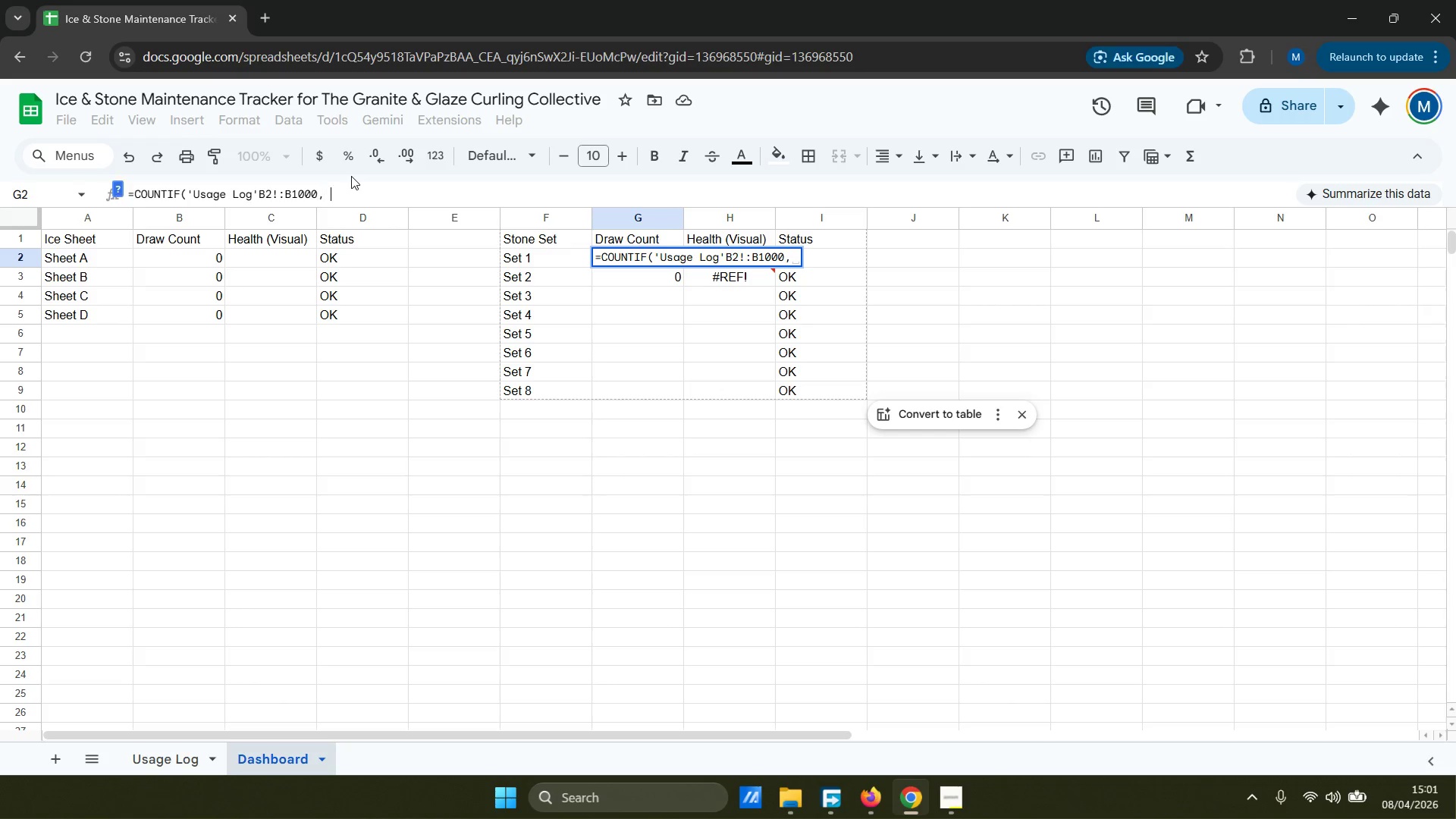 
key(Shift+Quote)
 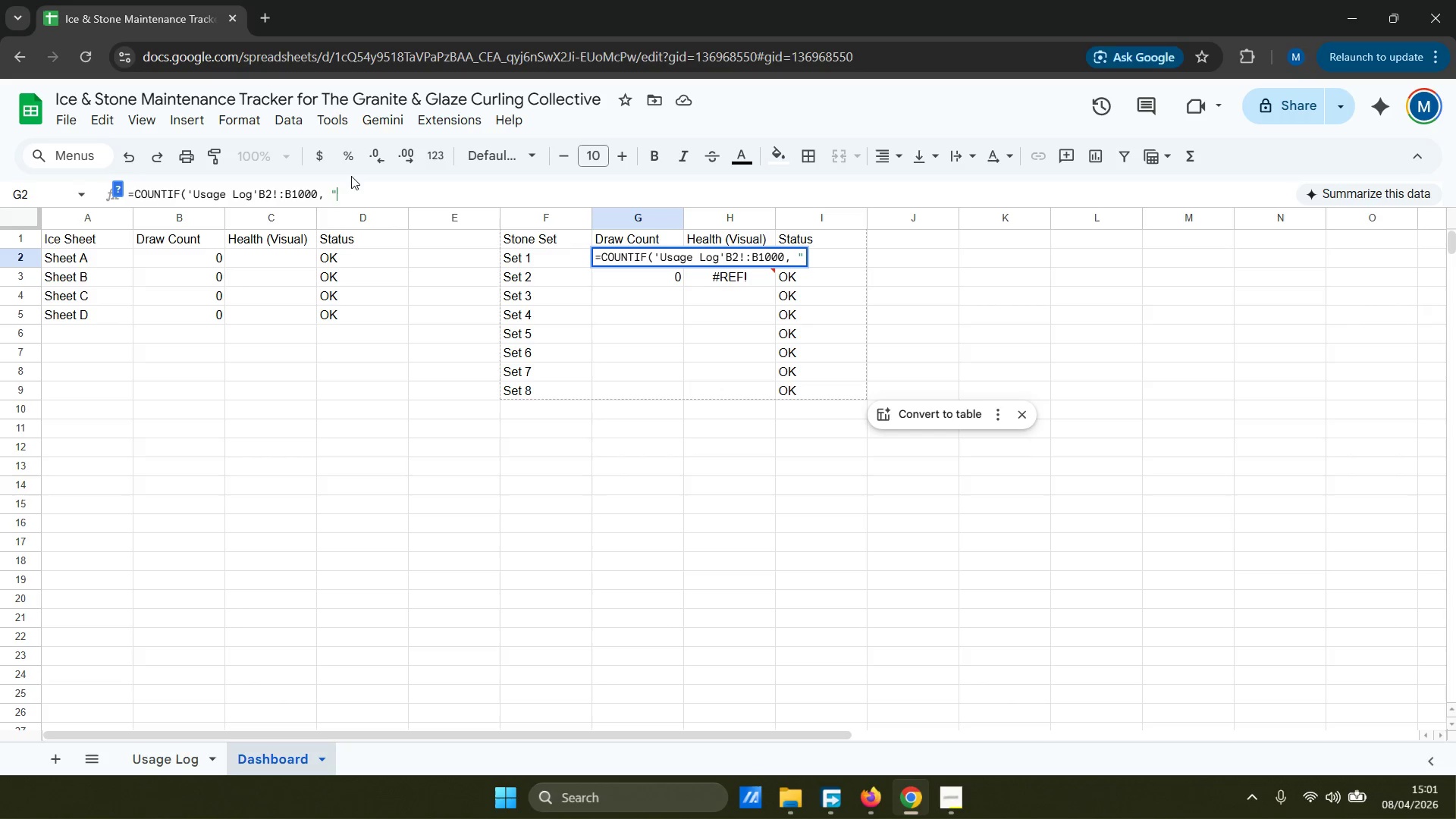 
key(Shift+A)
 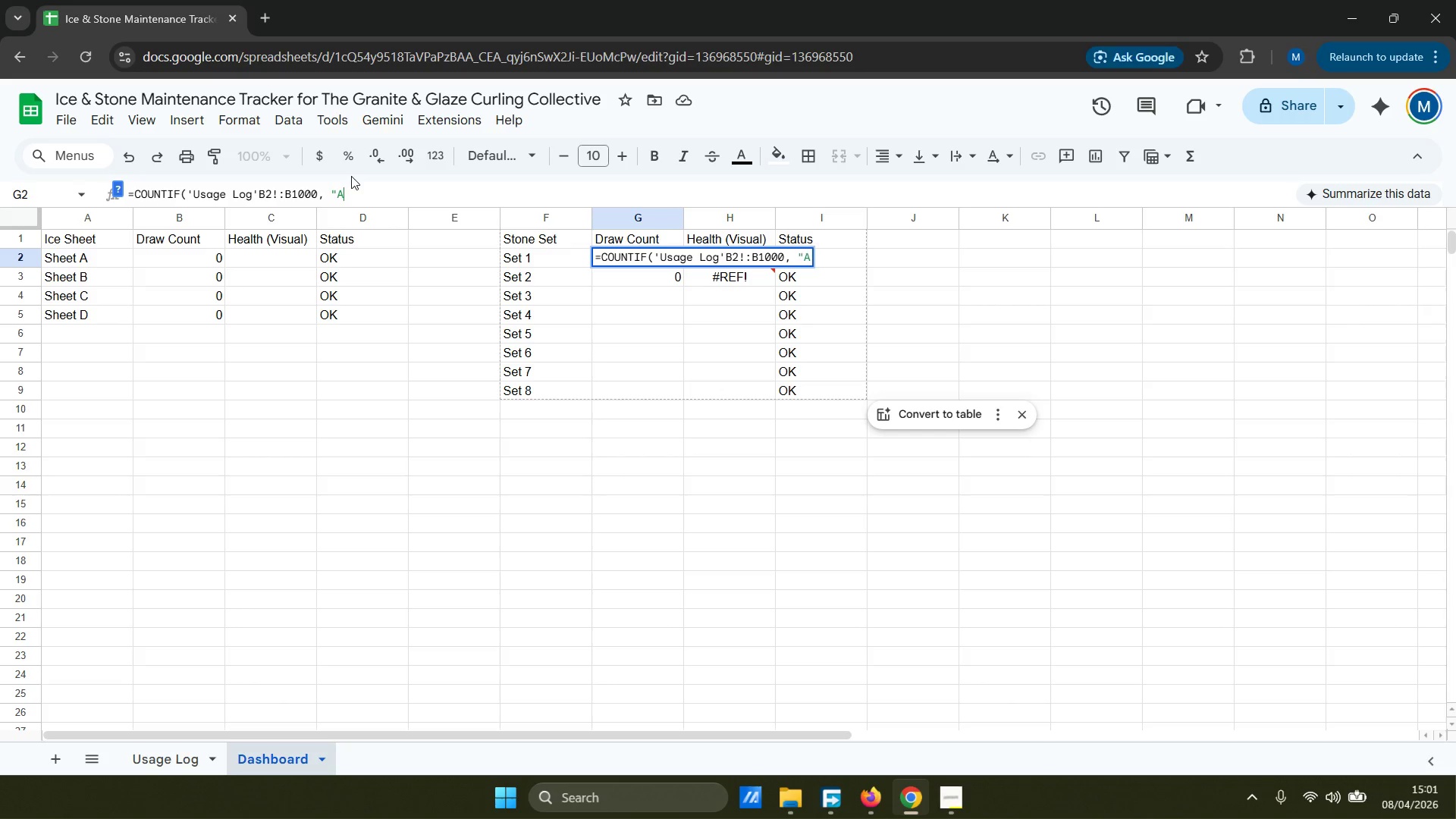 
key(Shift+Quote)
 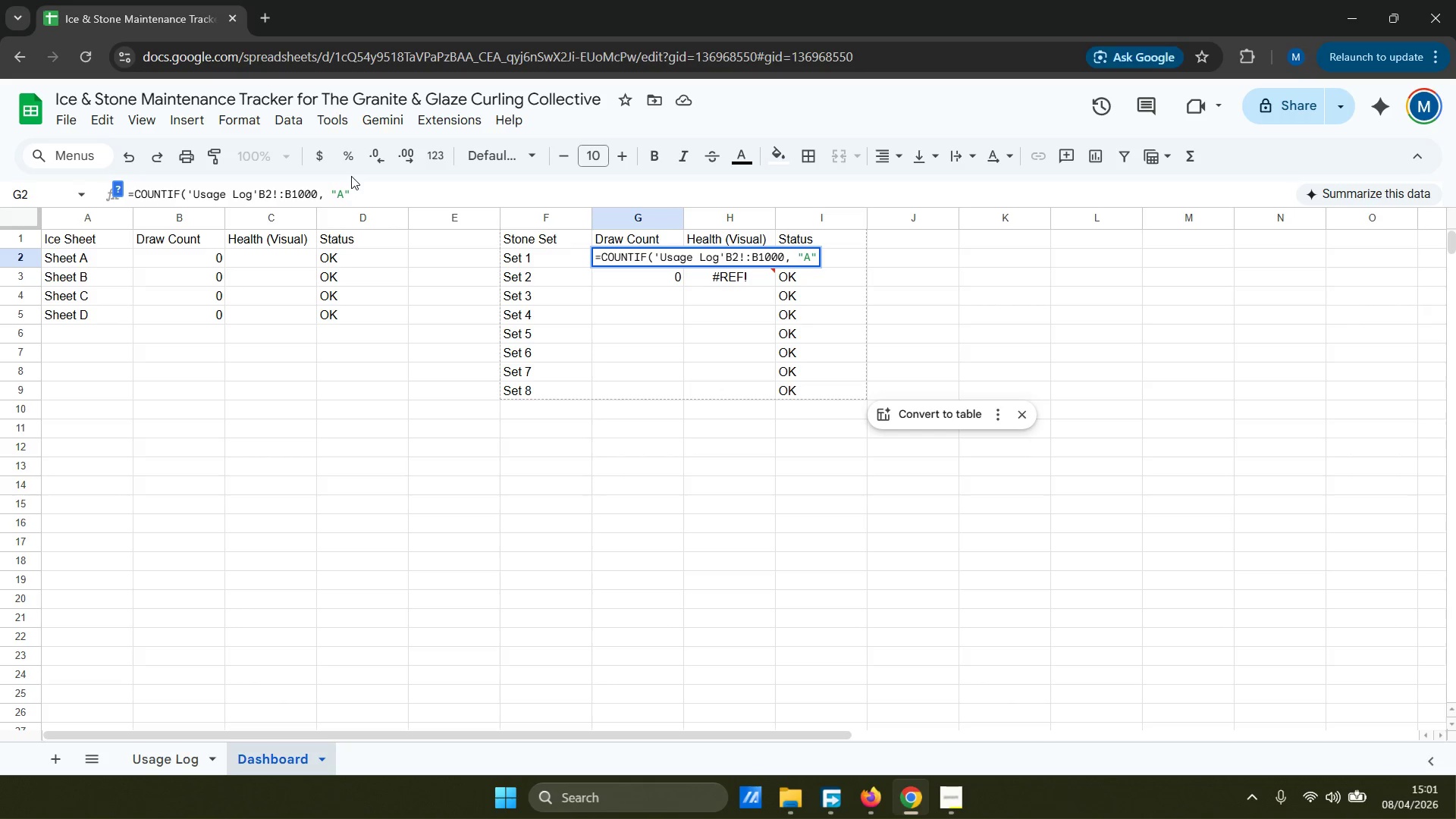 
hold_key(key=ShiftRight, duration=1.5)
 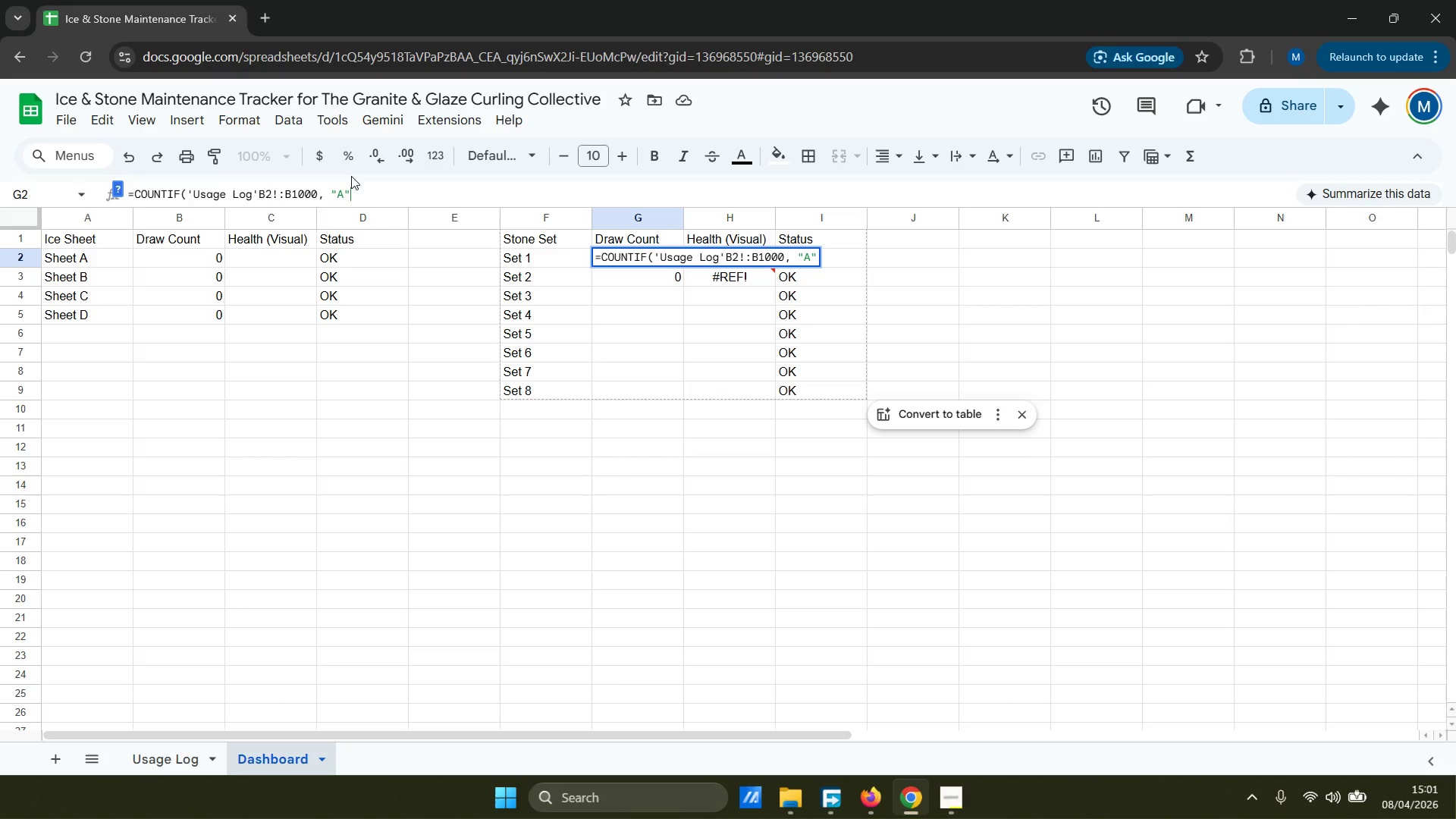 
key(Shift+ShiftRight)
 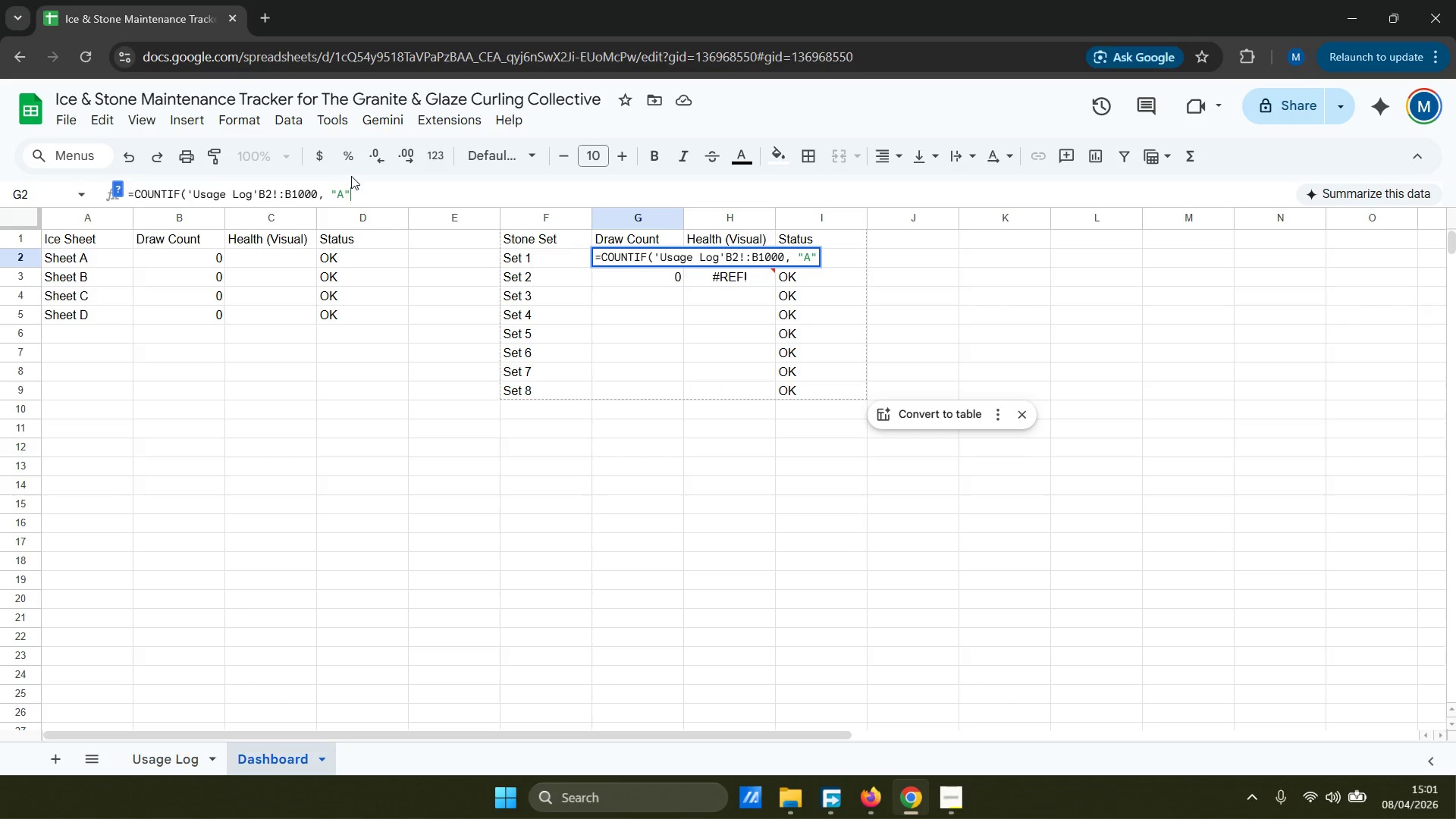 
key(Shift+ShiftRight)
 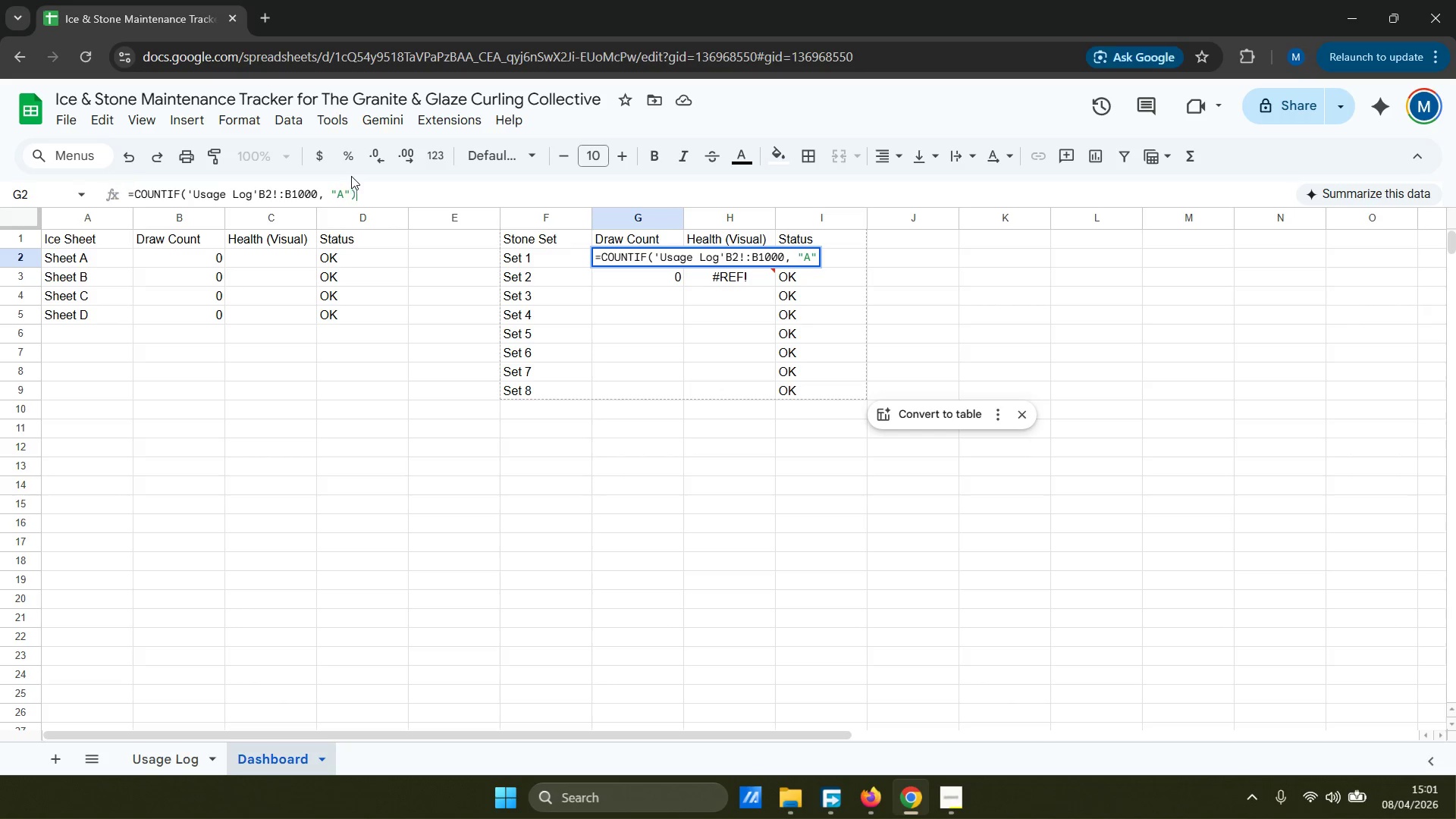 
key(Shift+0)
 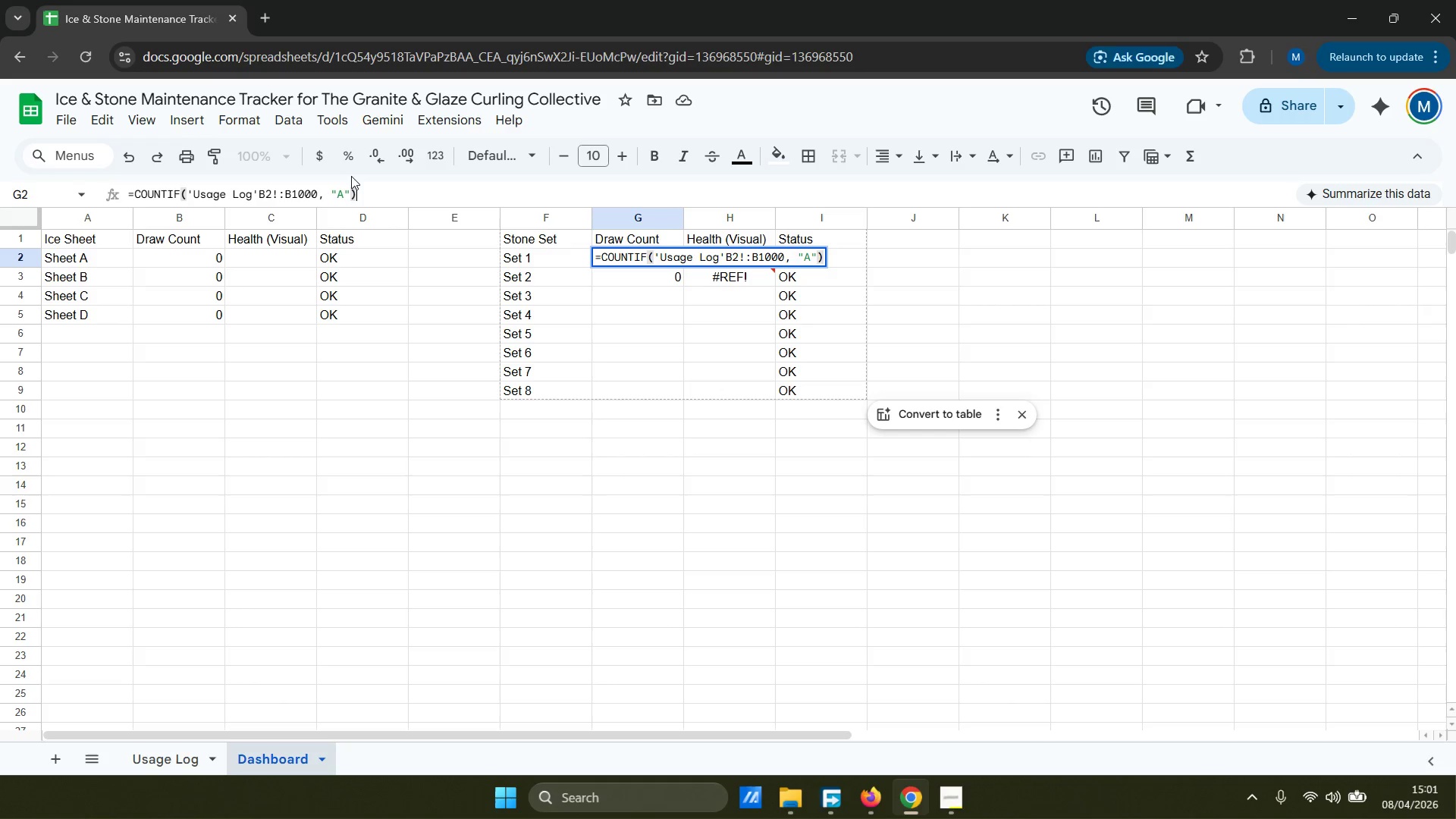 
wait(12.86)
 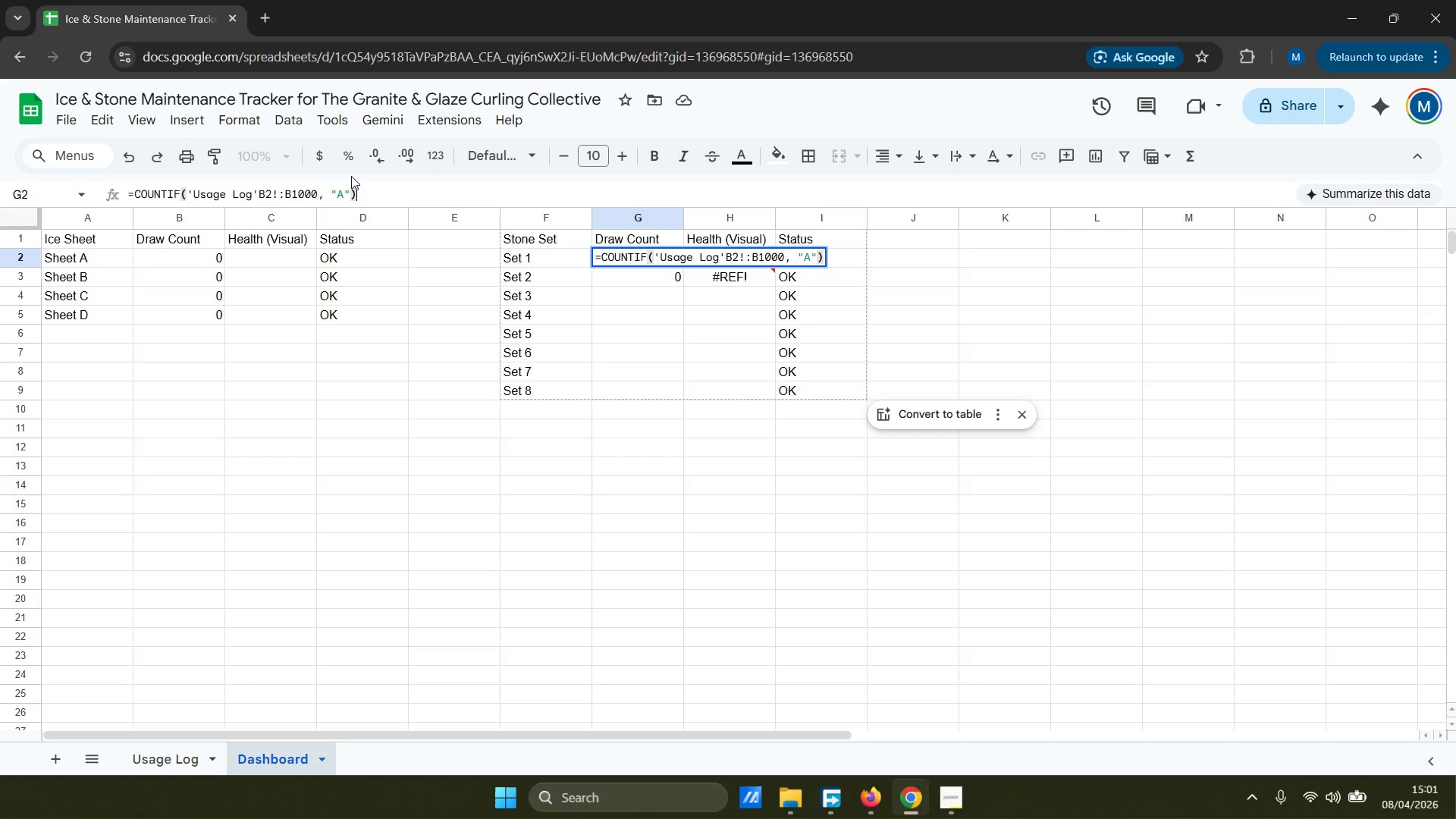 
key(ArrowLeft)
 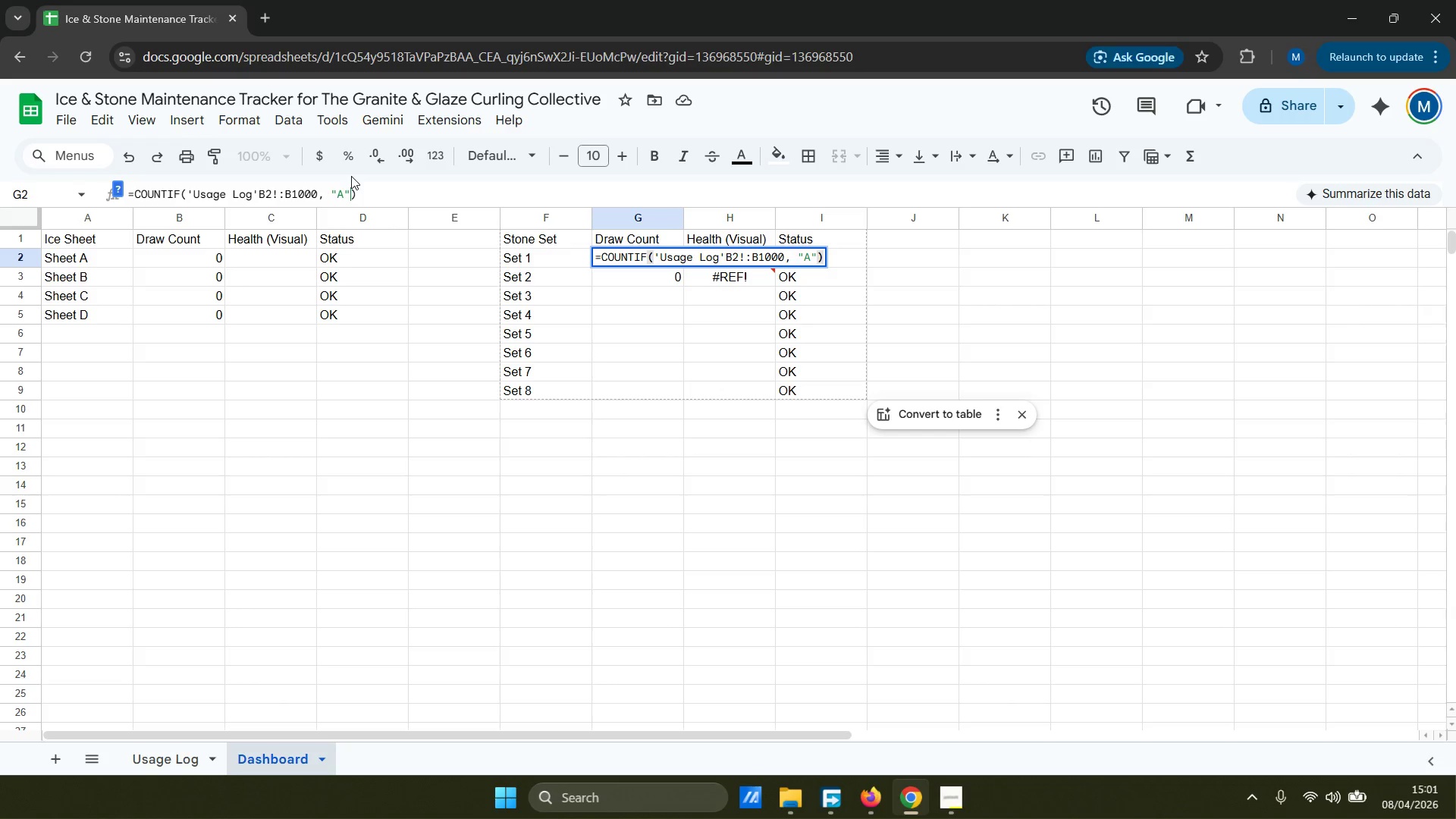 
key(ArrowRight)
 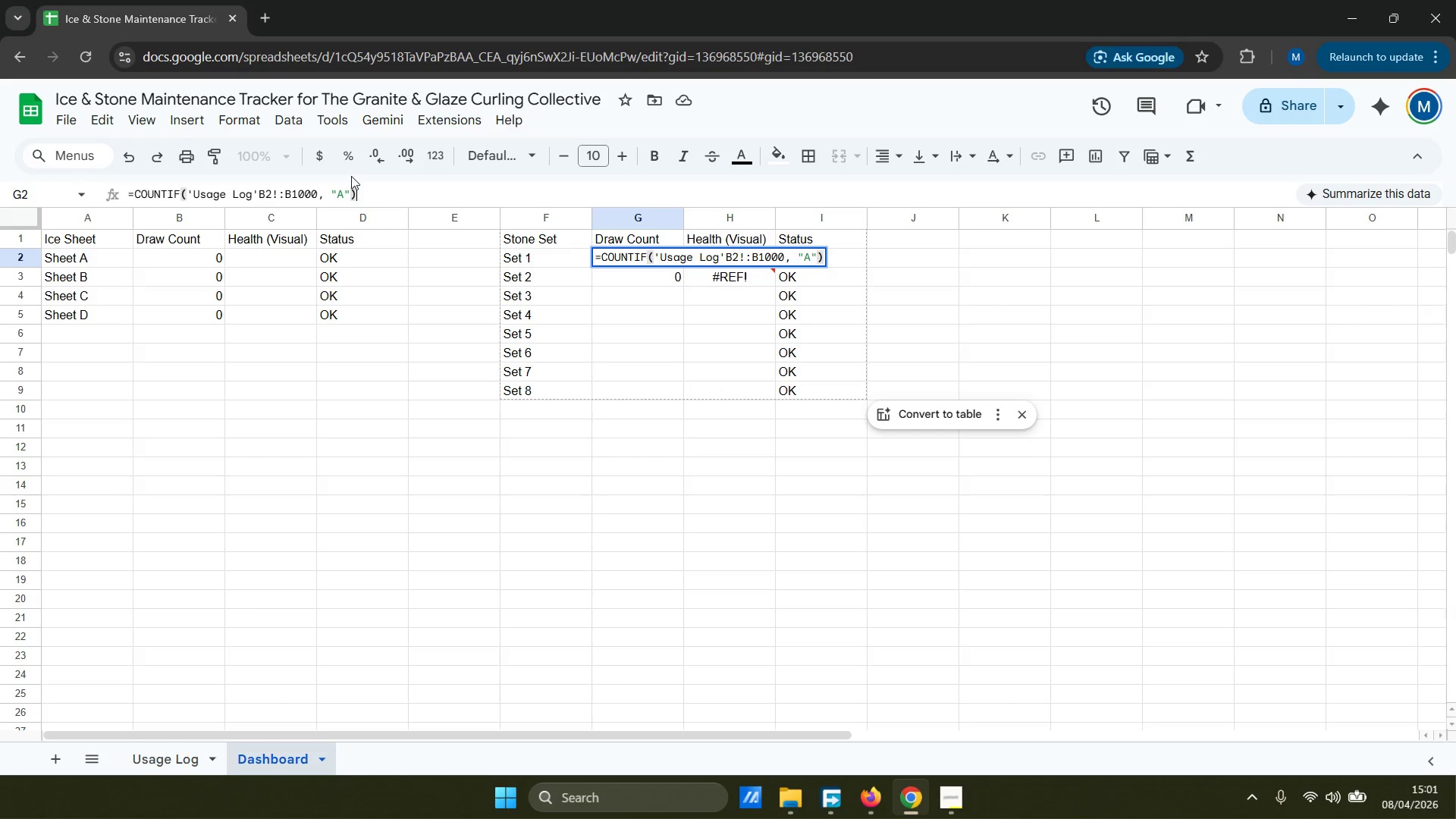 
key(ArrowRight)
 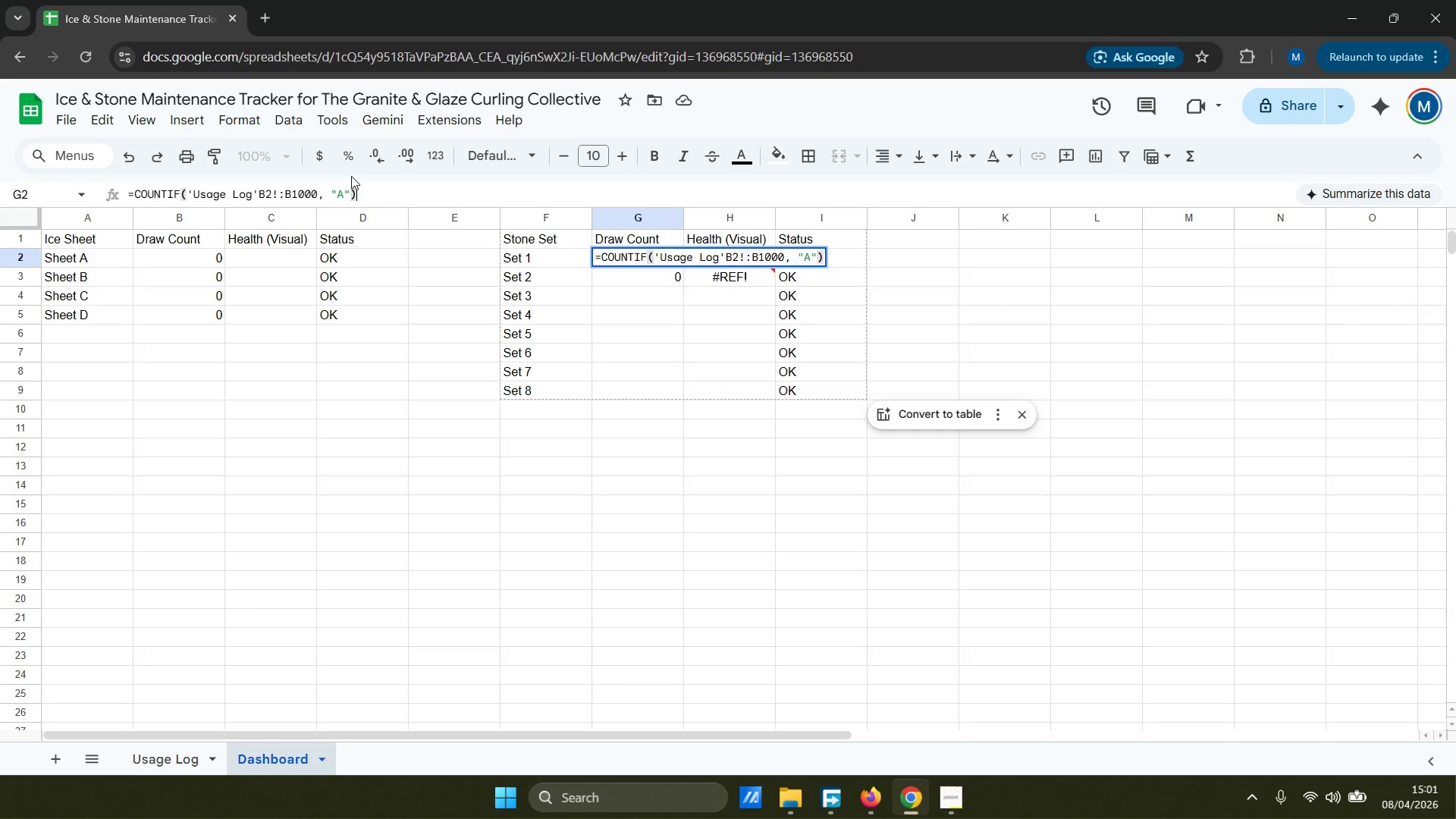 
hold_key(key=ArrowRight, duration=0.34)
 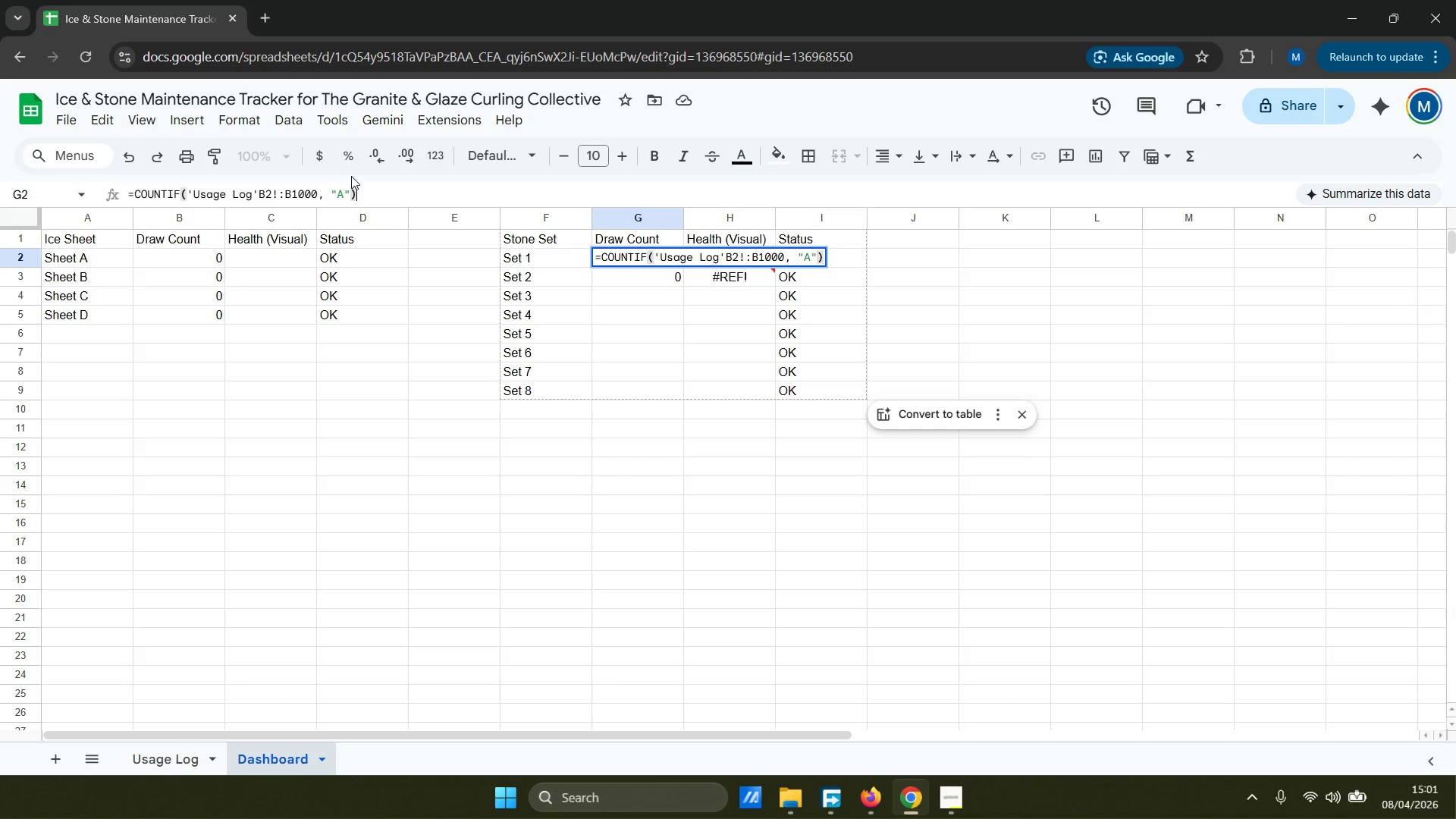 
hold_key(key=ArrowLeft, duration=0.95)
 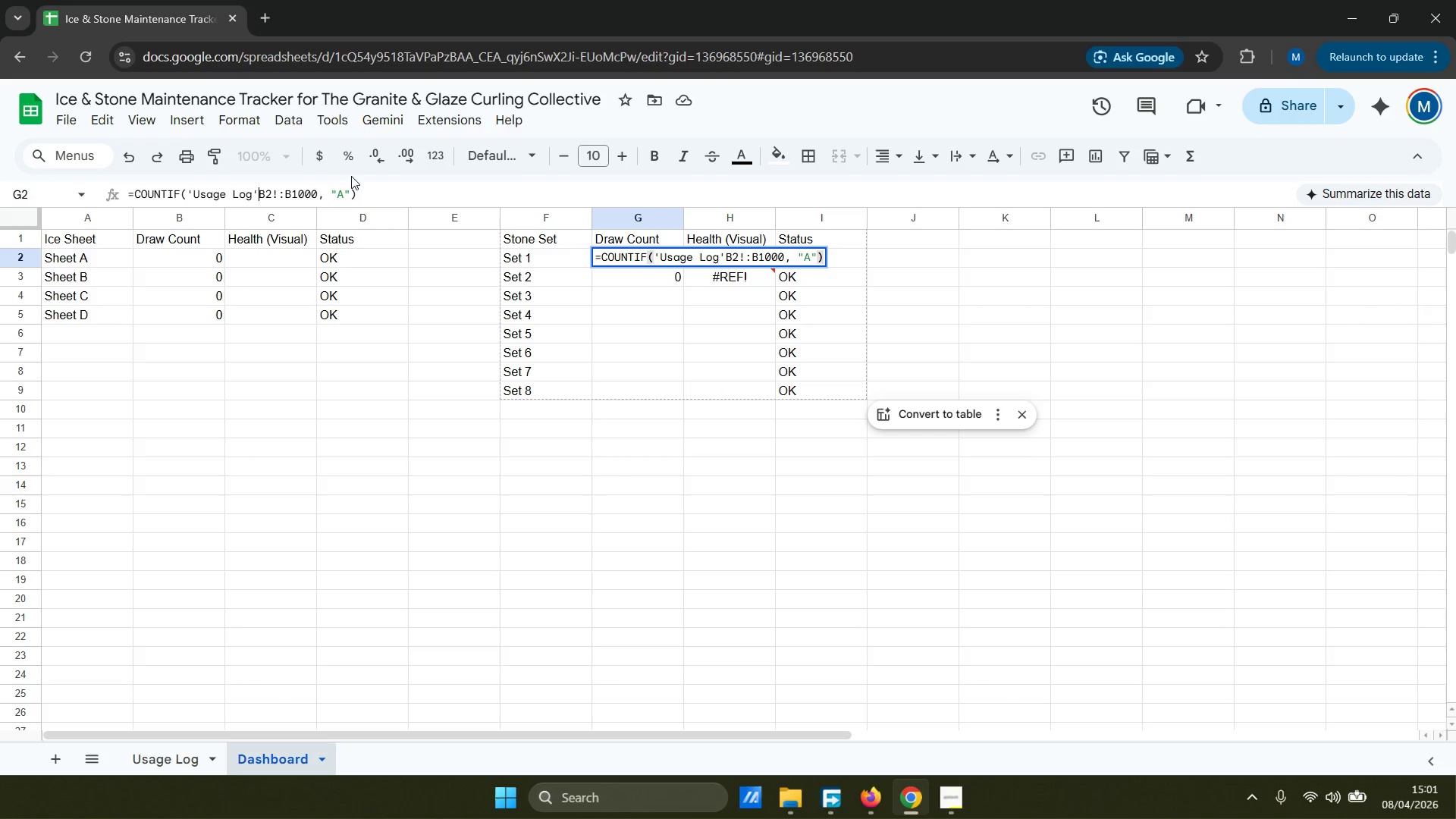 
key(ArrowLeft)
 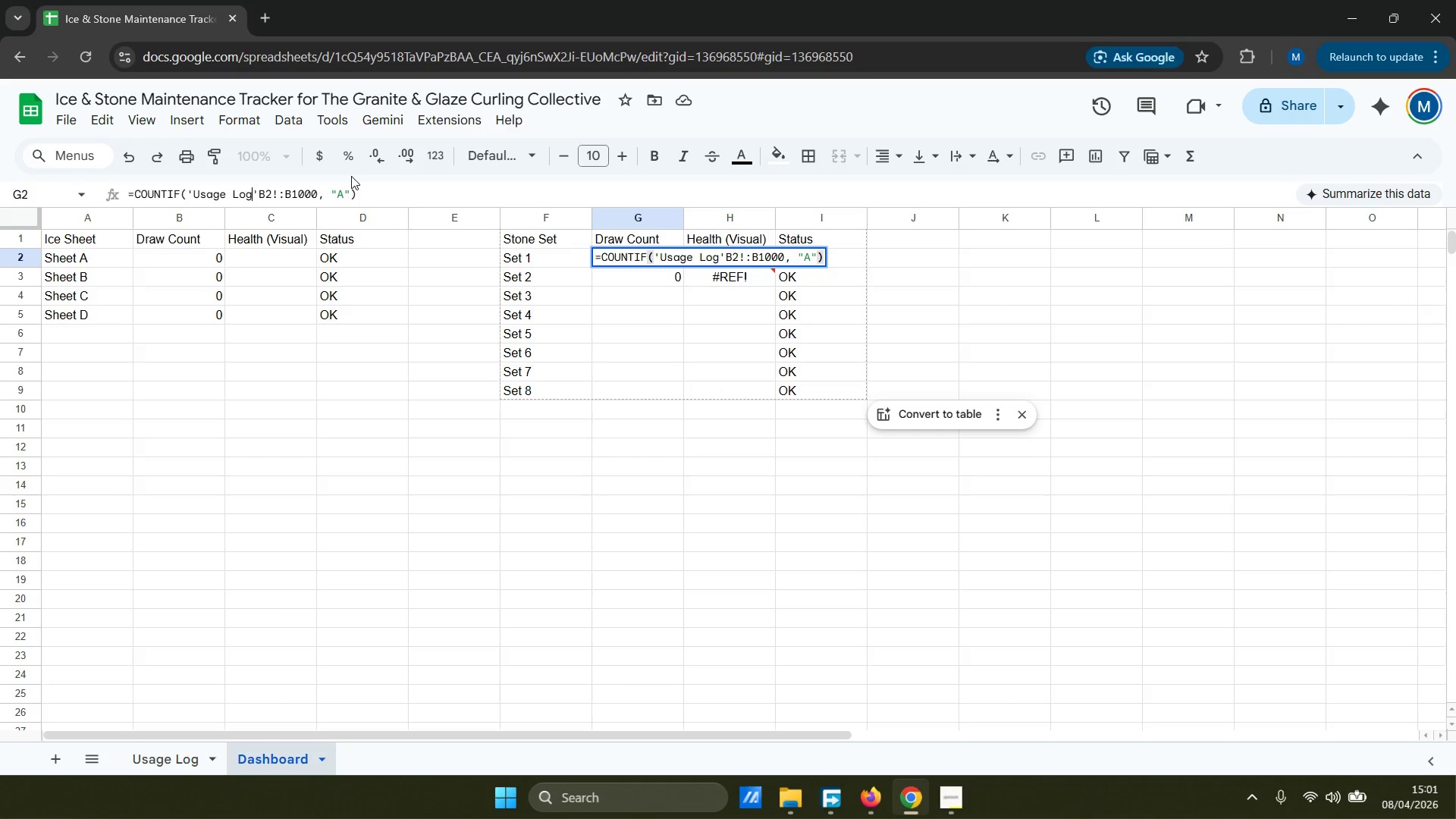 
key(ArrowRight)
 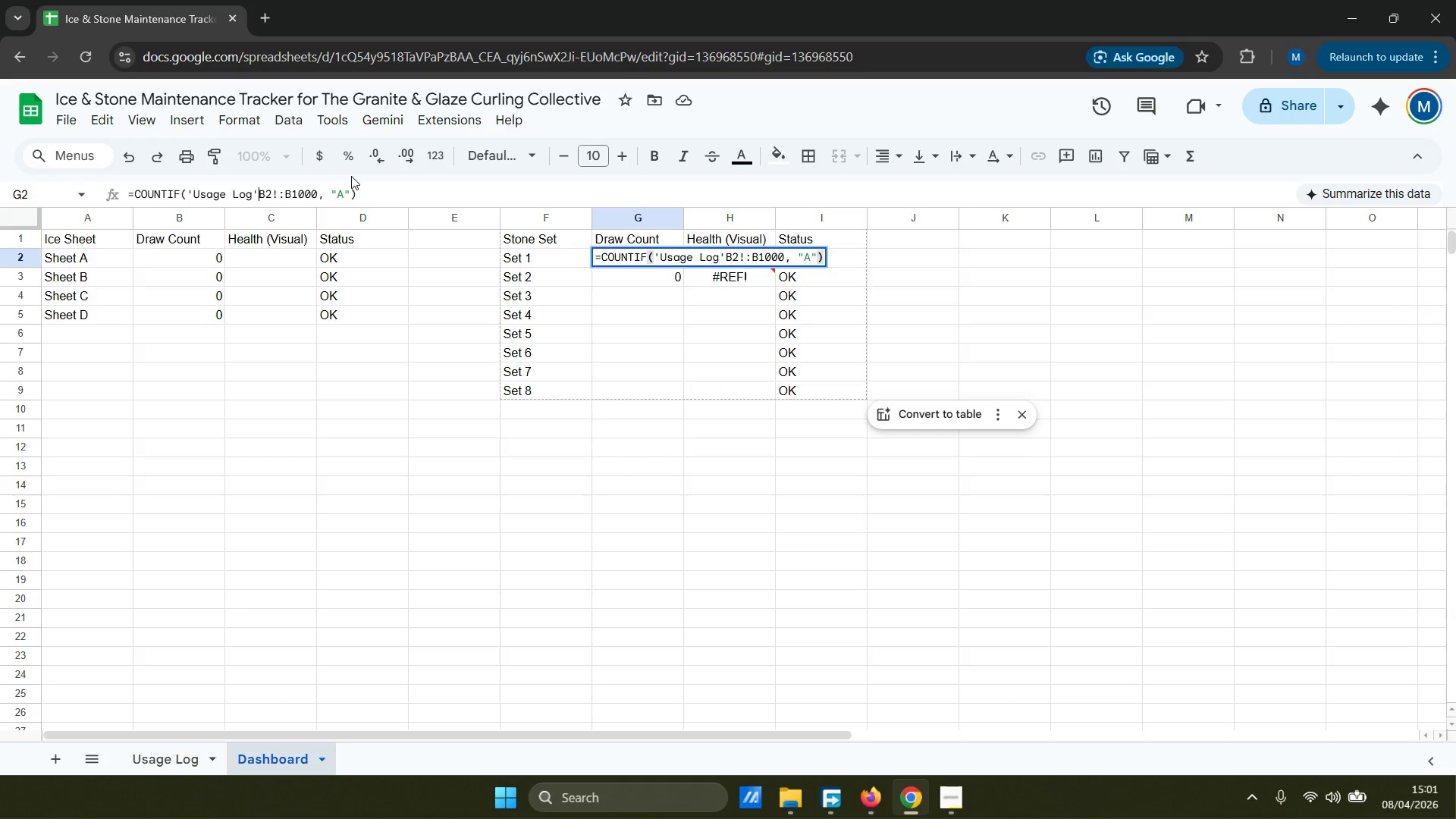 
hold_key(key=ArrowLeft, duration=0.66)
 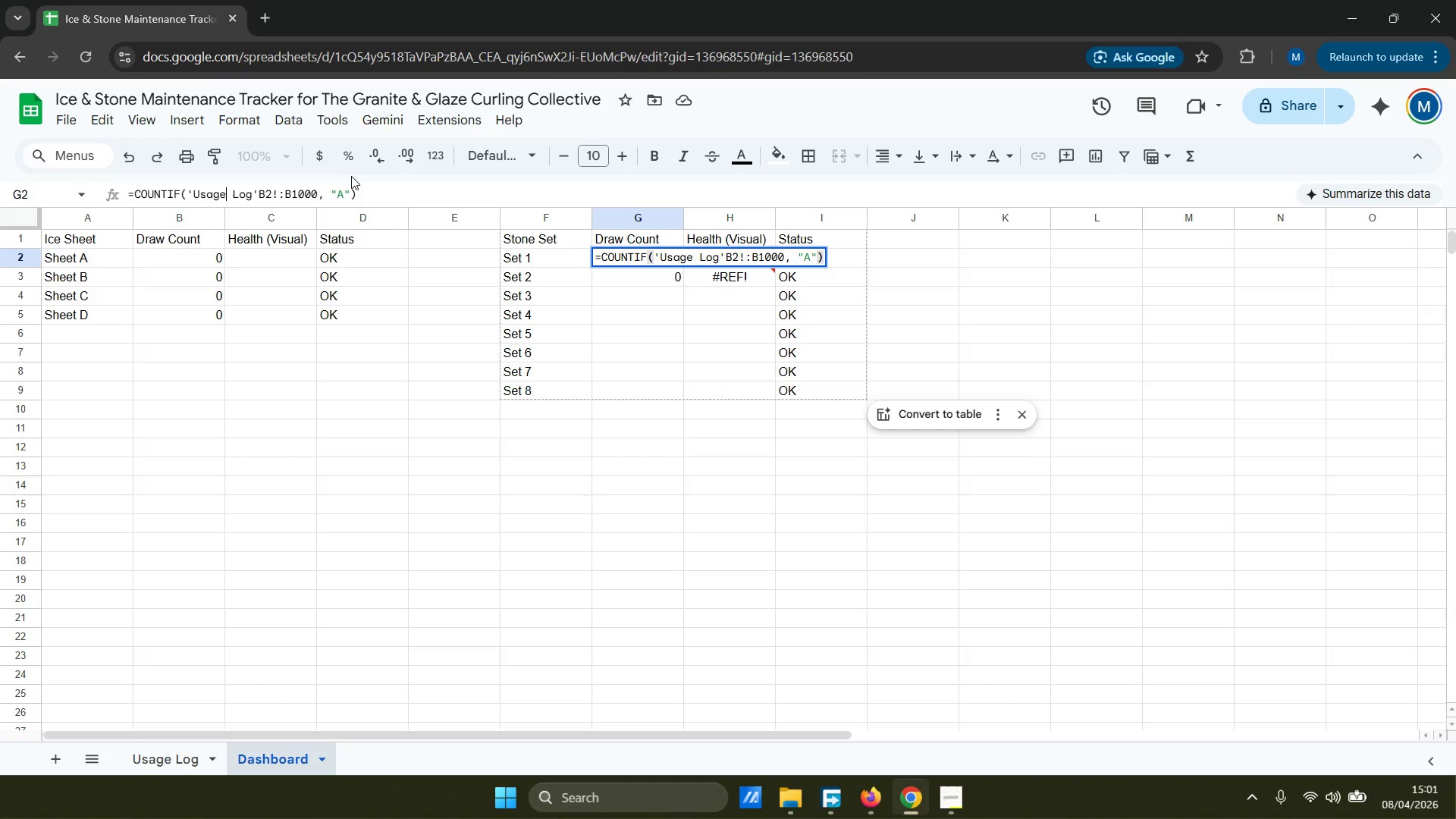 
hold_key(key=ArrowLeft, duration=0.97)
 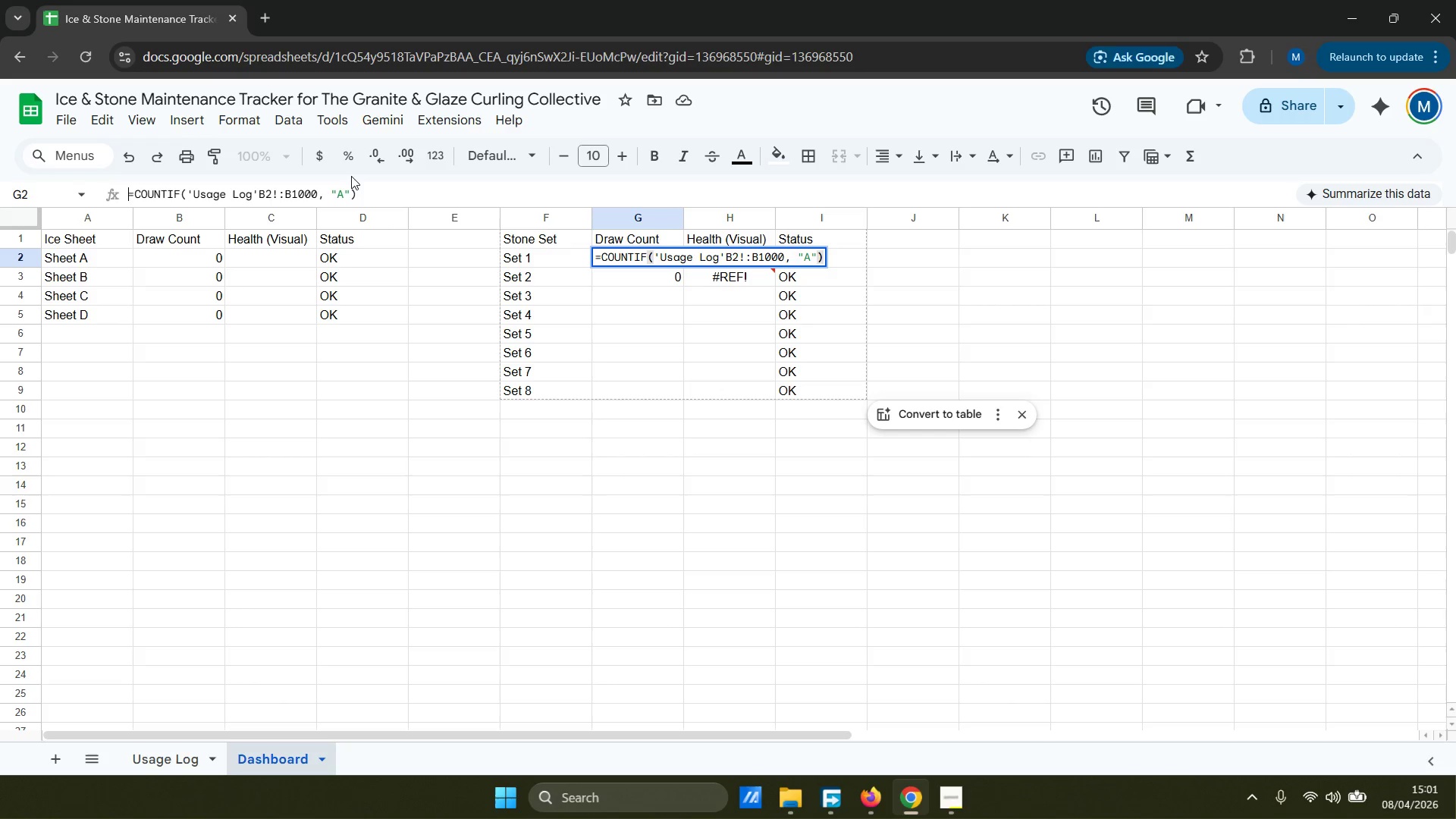 
hold_key(key=ArrowRight, duration=1.01)
 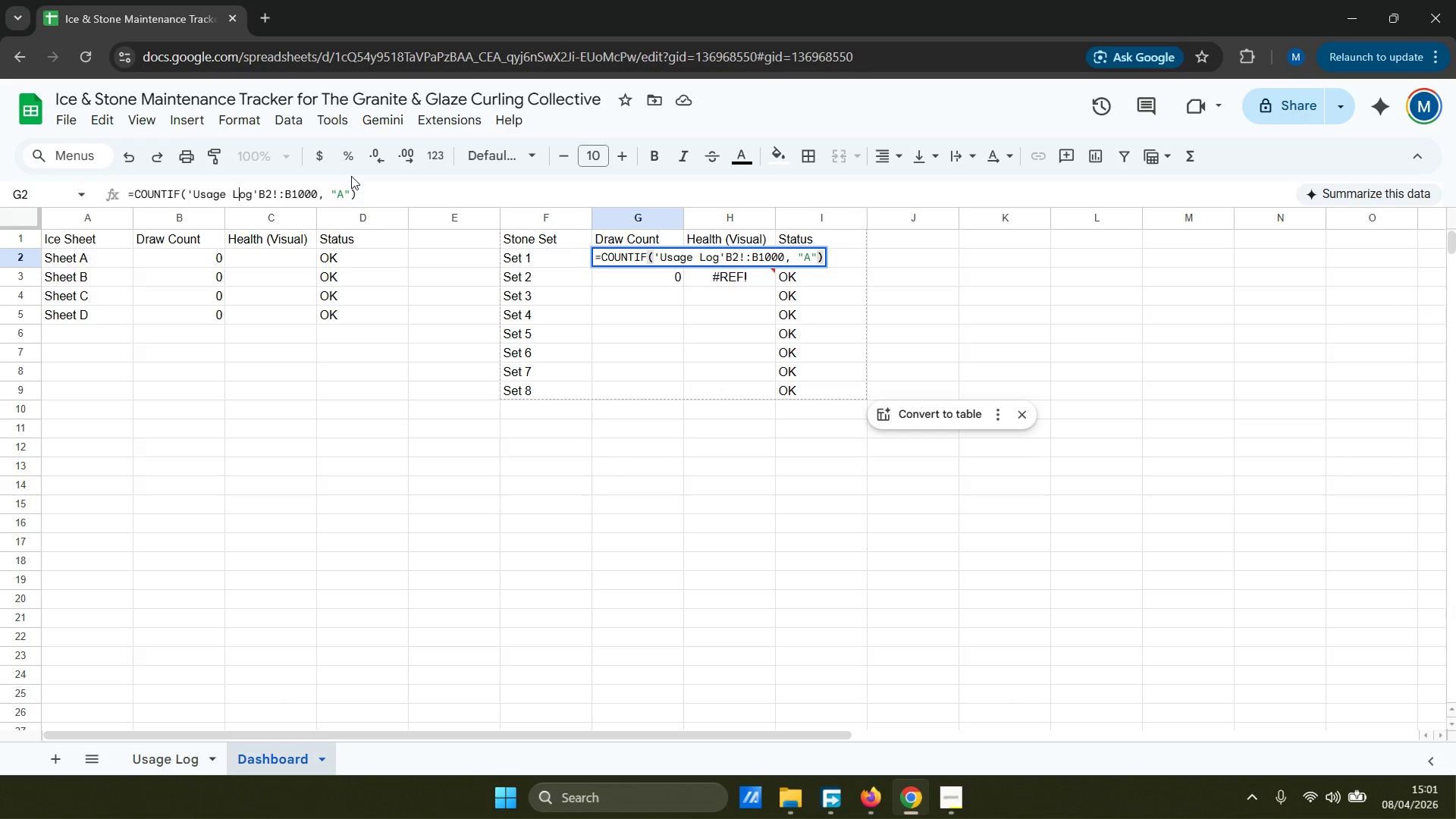 
key(ArrowRight)
 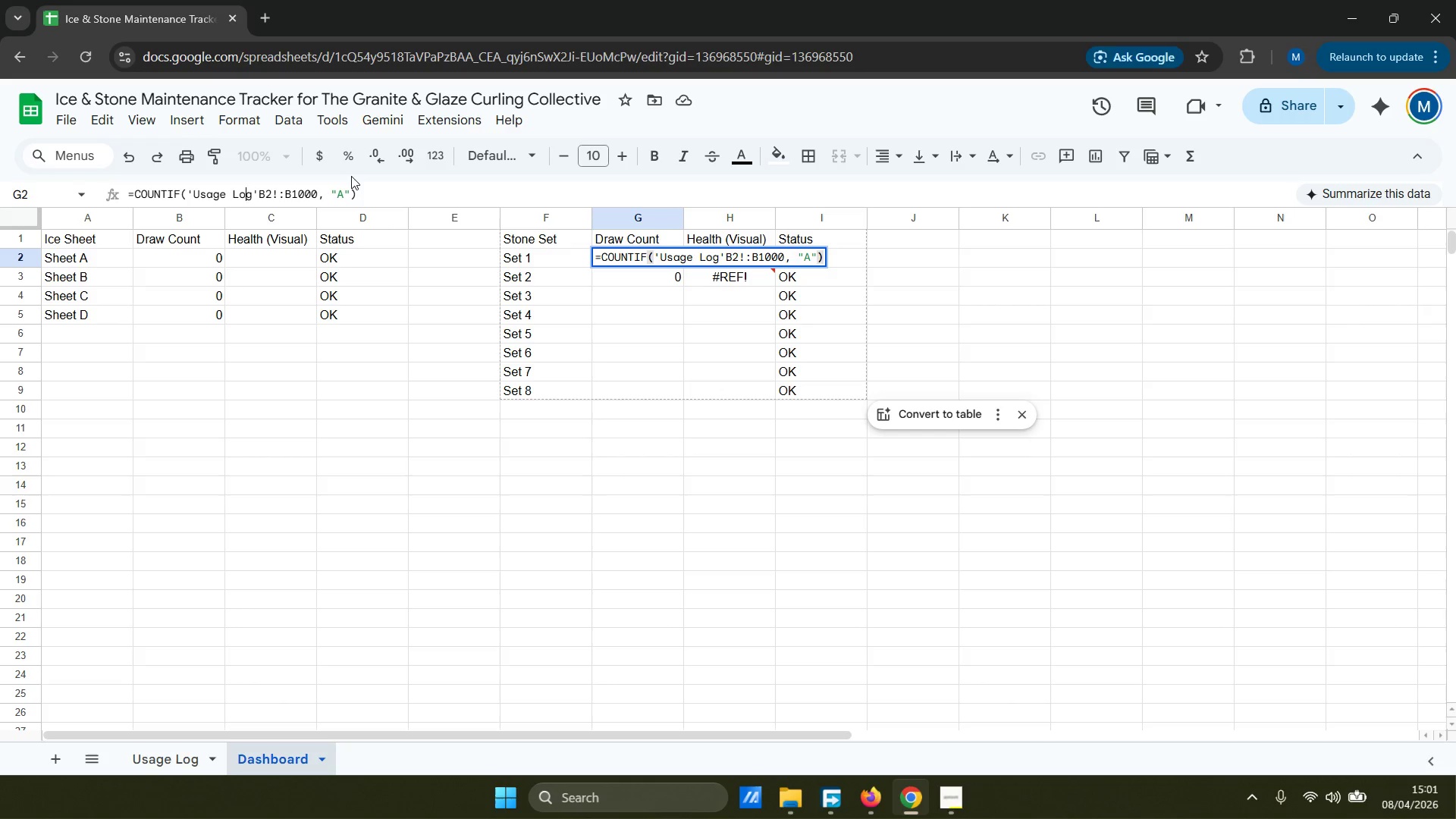 
key(ArrowRight)
 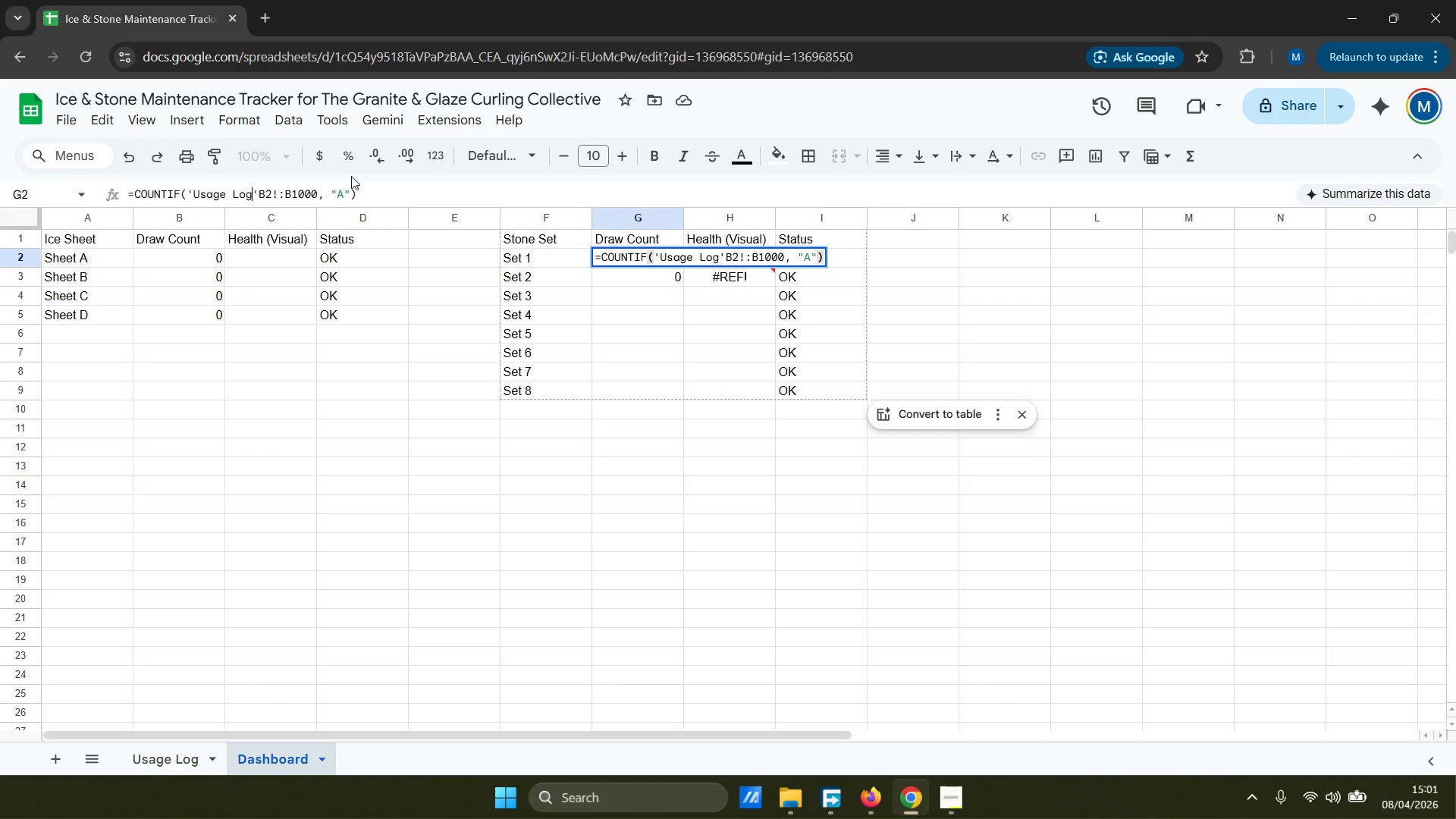 
key(ArrowRight)
 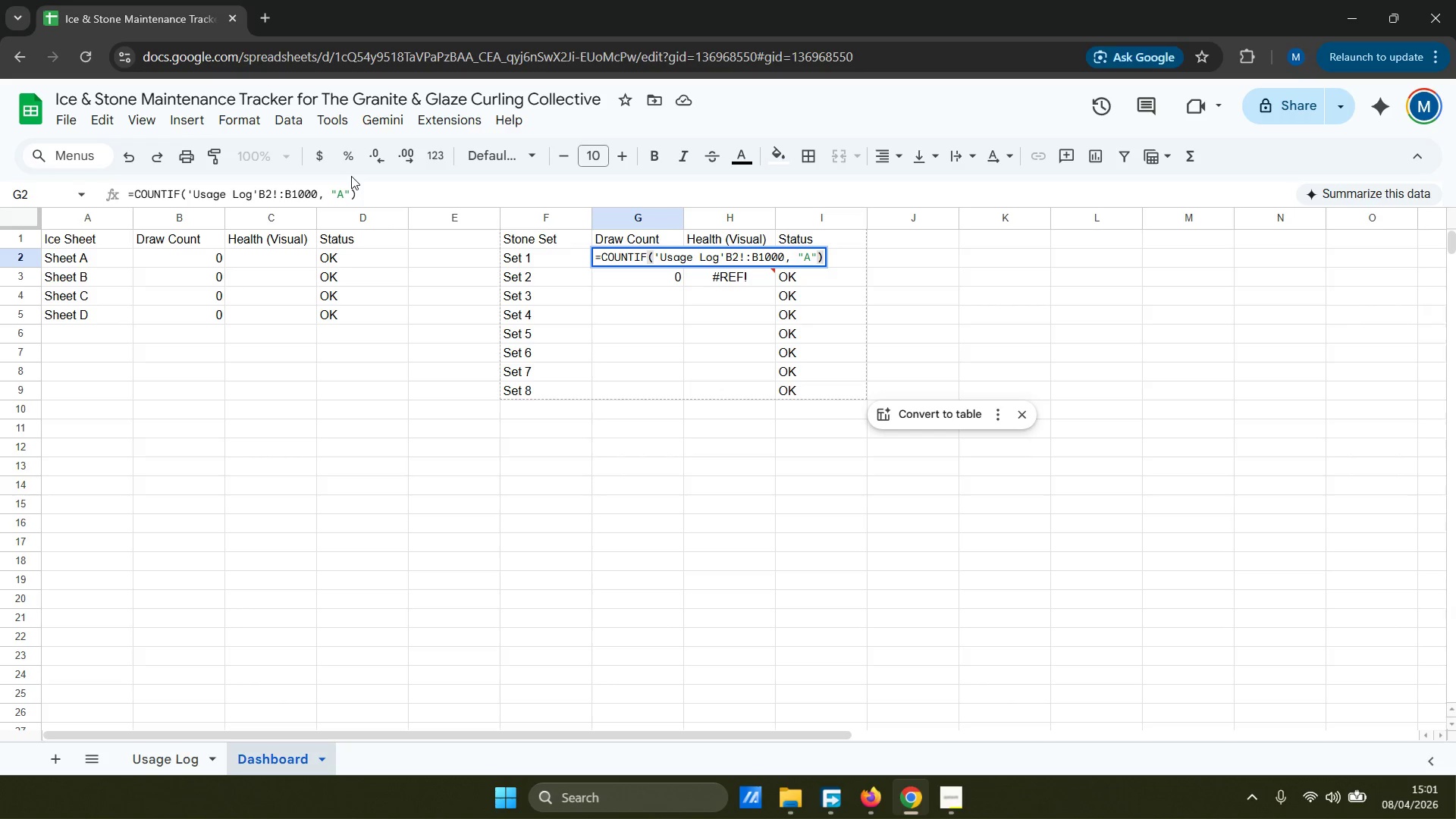 
hold_key(key=ArrowRight, duration=0.95)
 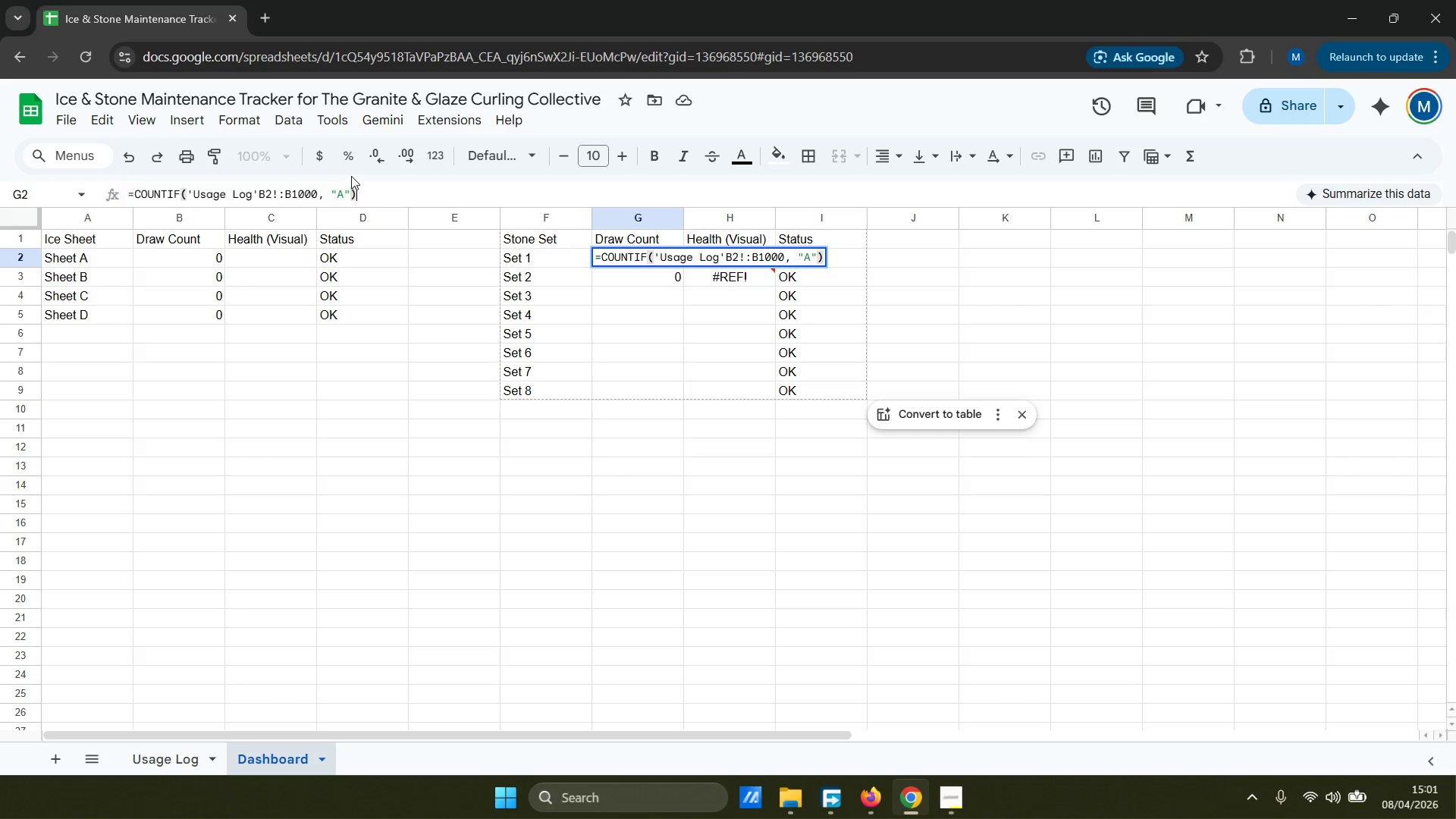 
key(Enter)
 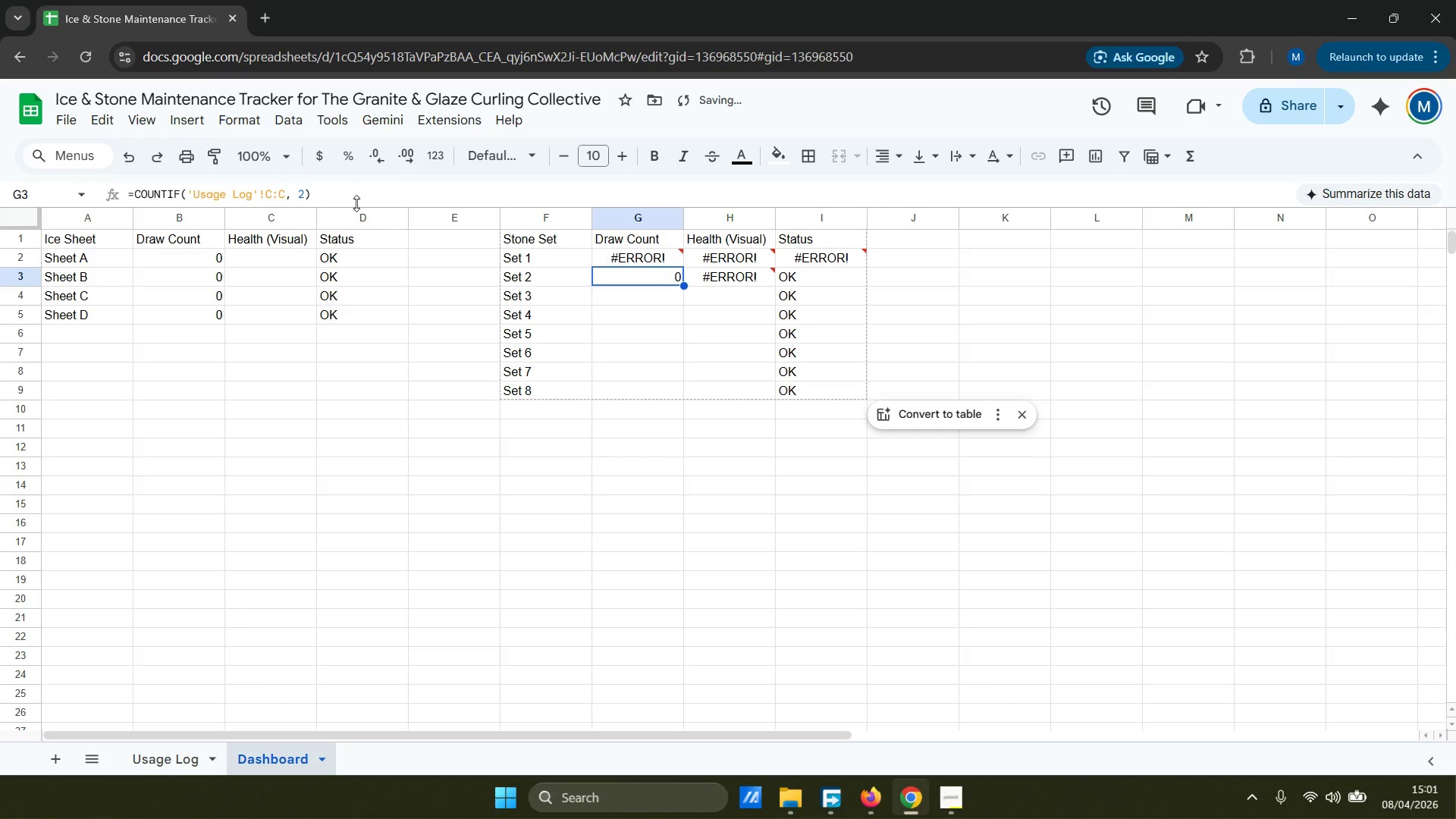 
left_click_drag(start_coordinate=[639, 256], to_coordinate=[629, 256])
 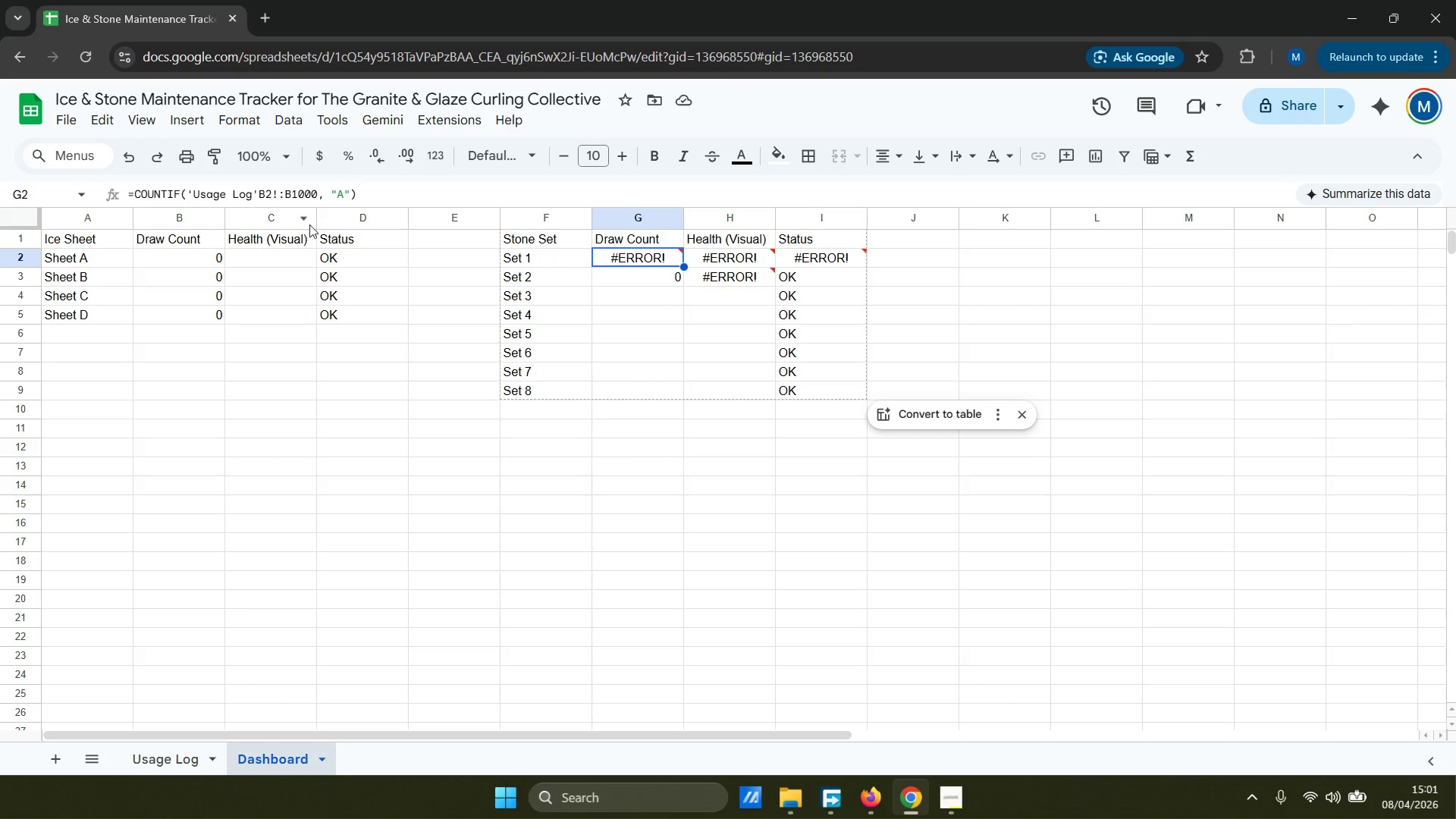 
wait(7.09)
 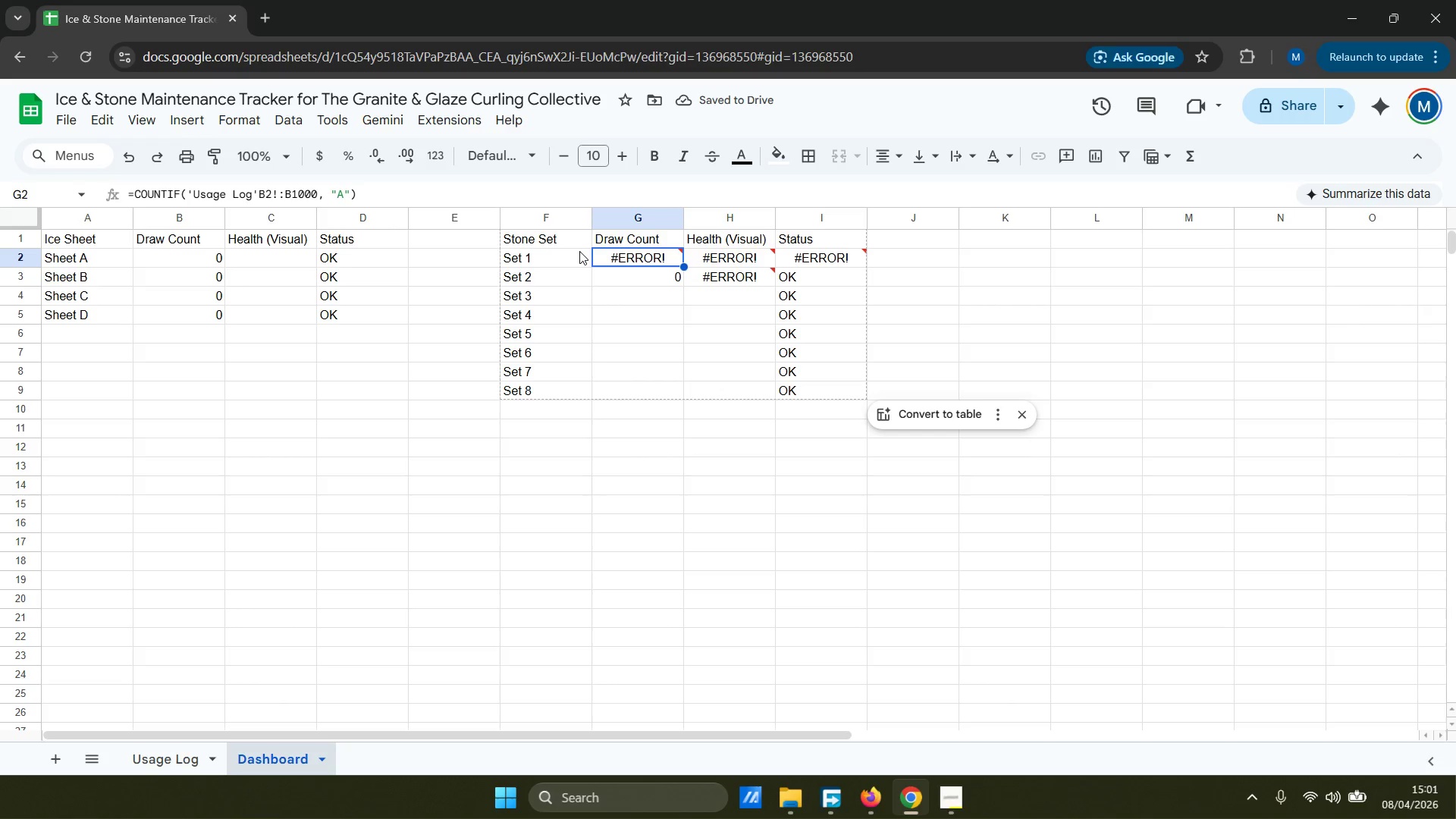 
double_click([652, 279])
 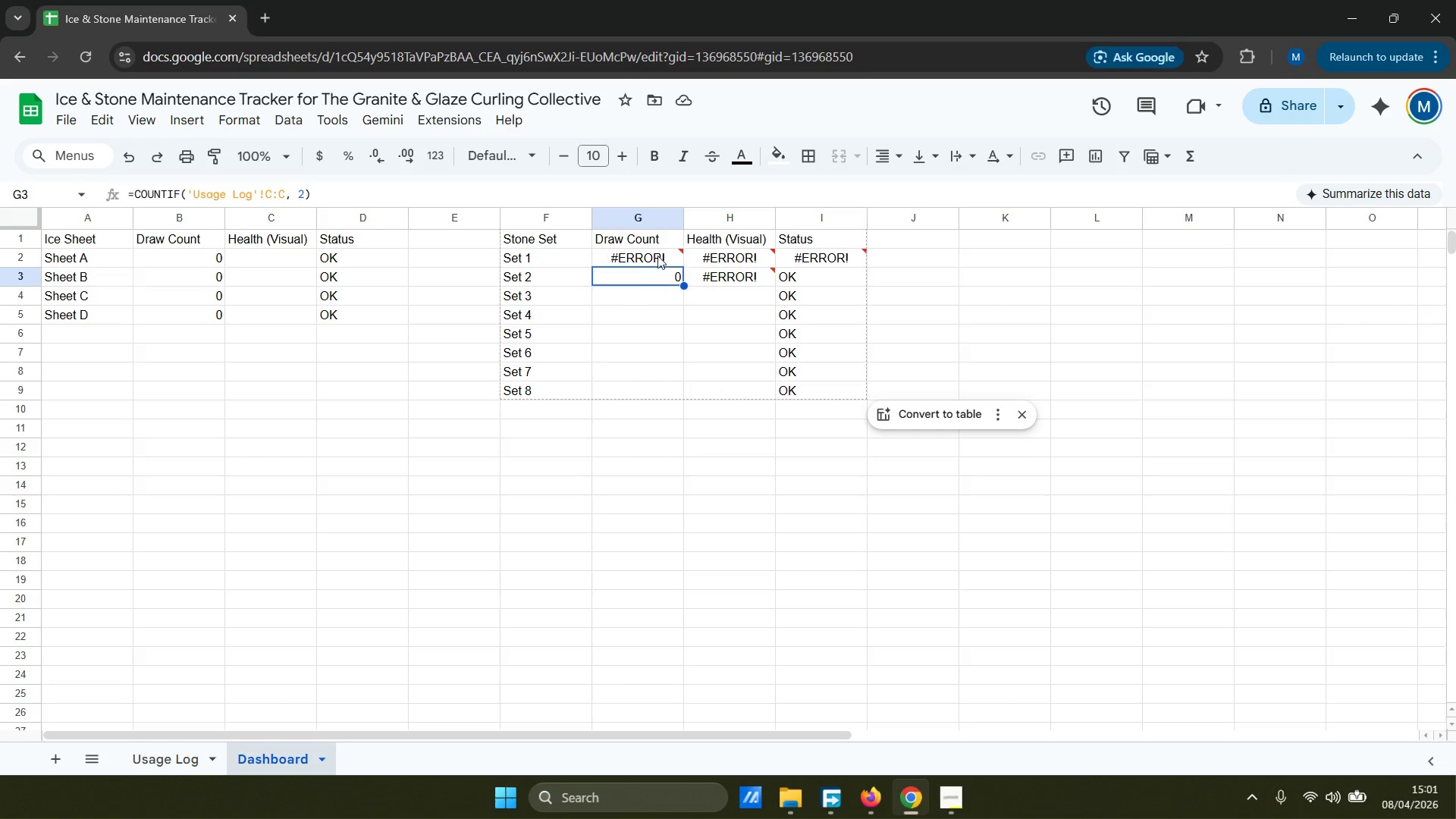 
left_click([657, 253])
 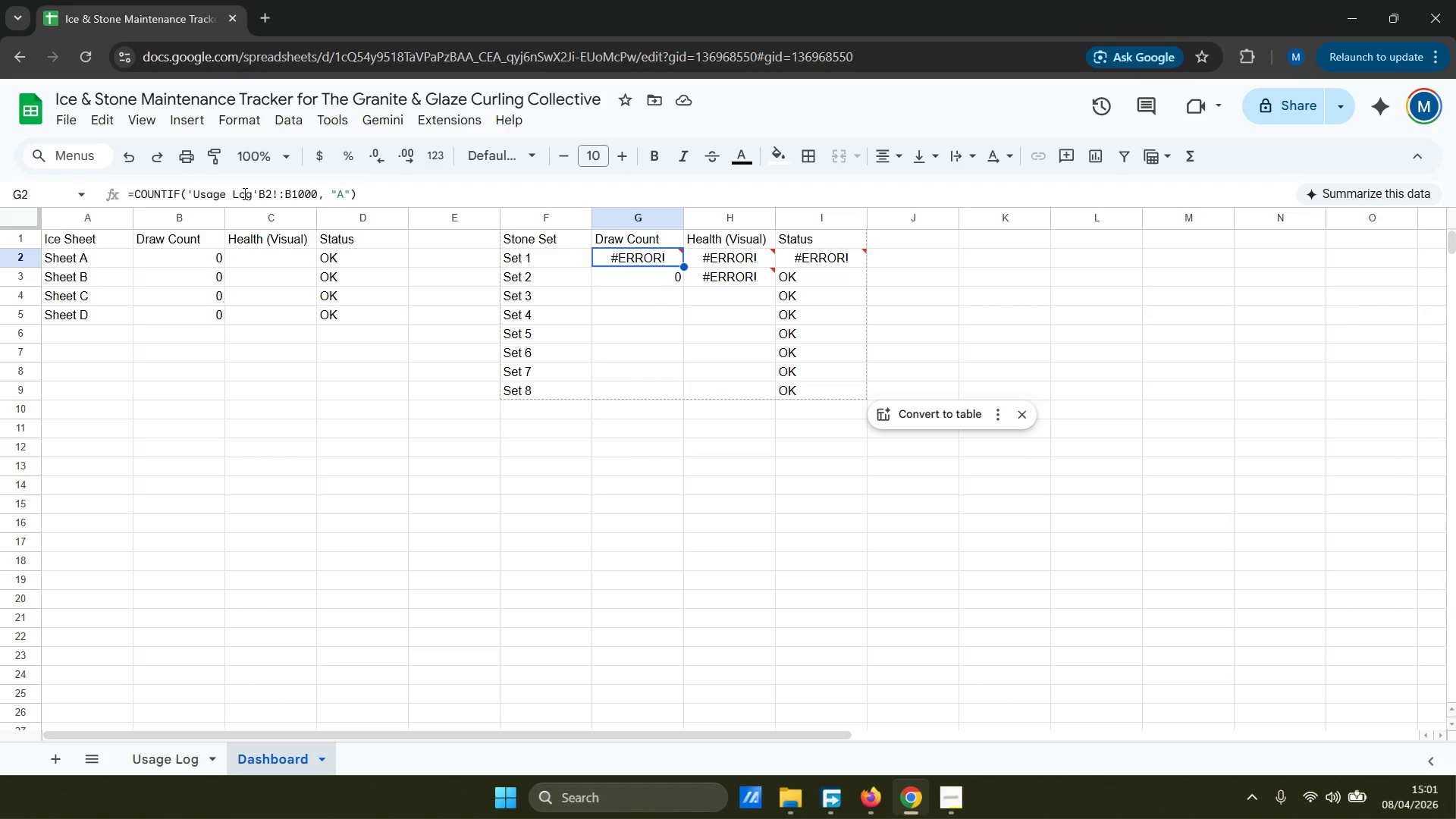 
left_click([280, 193])
 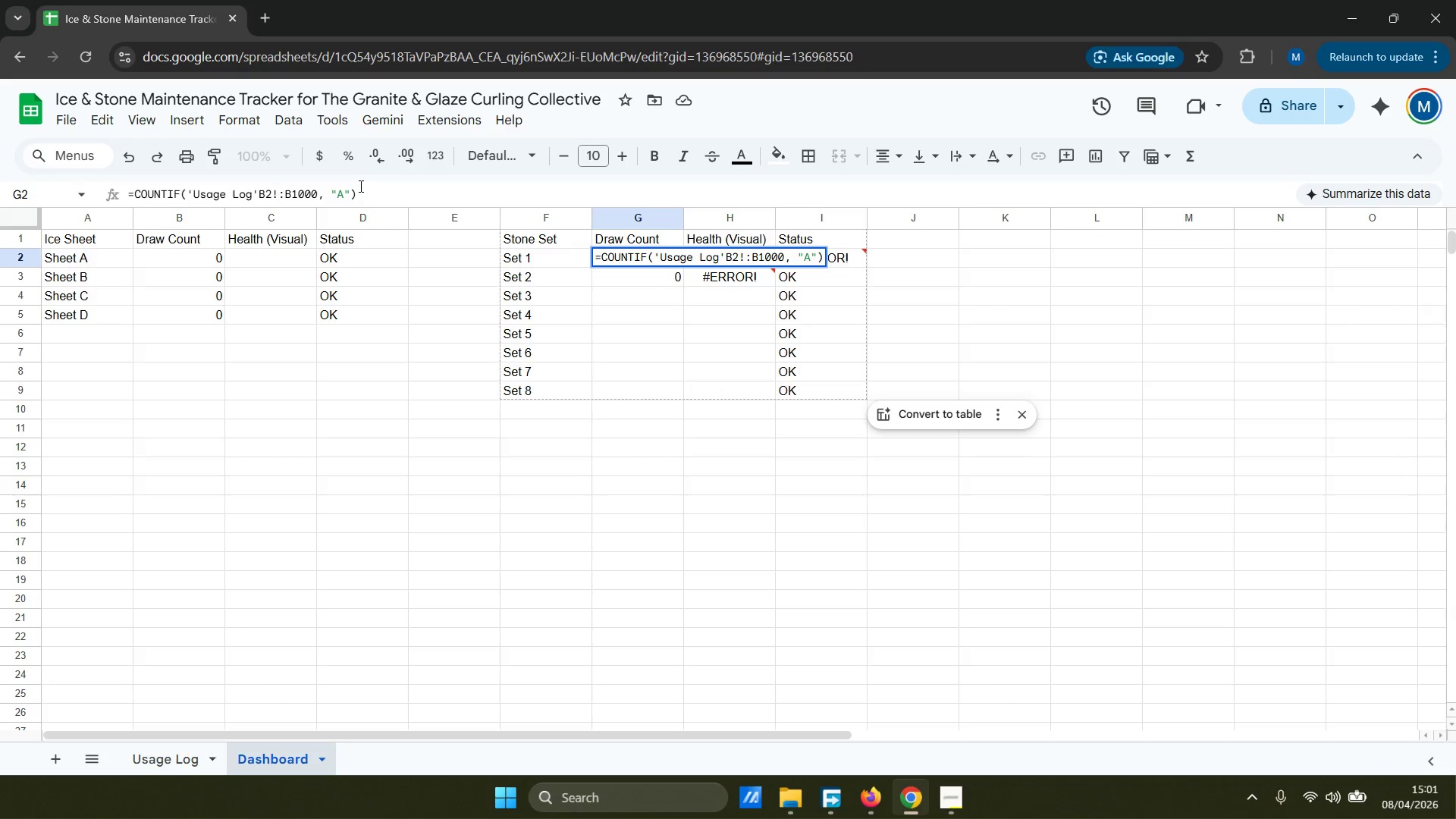 
key(Backspace)
 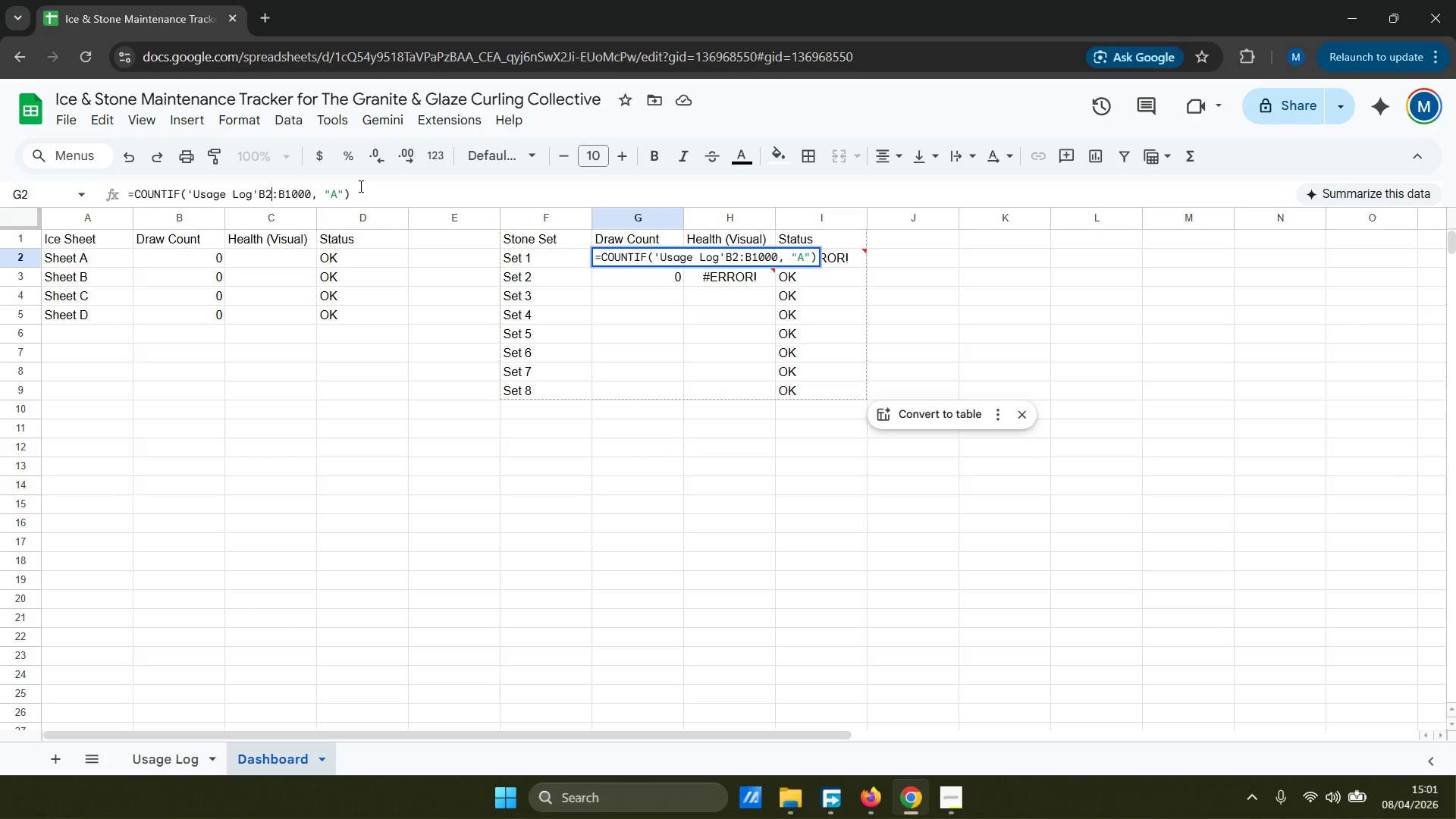 
key(ArrowLeft)
 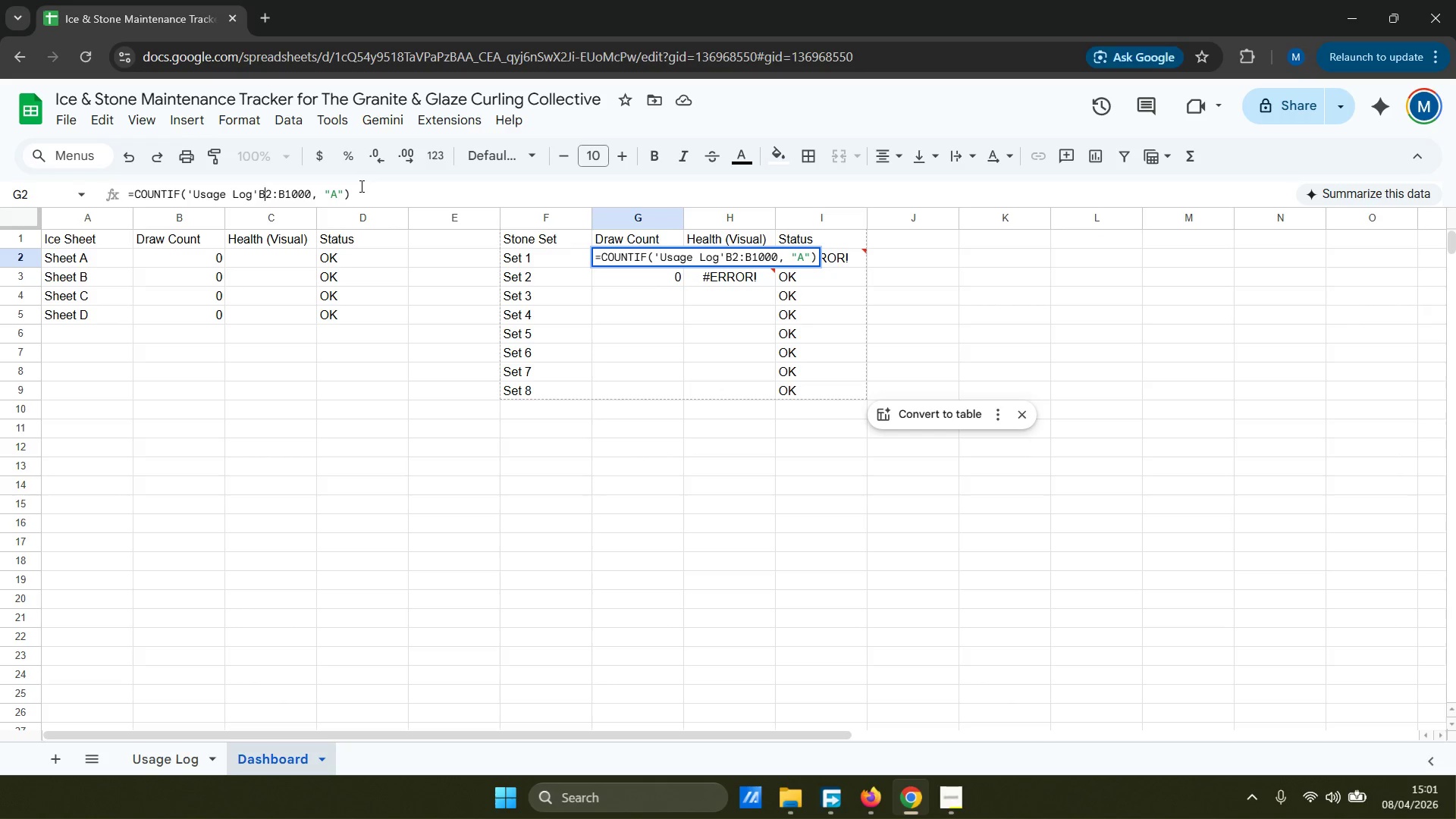 
key(ArrowLeft)
 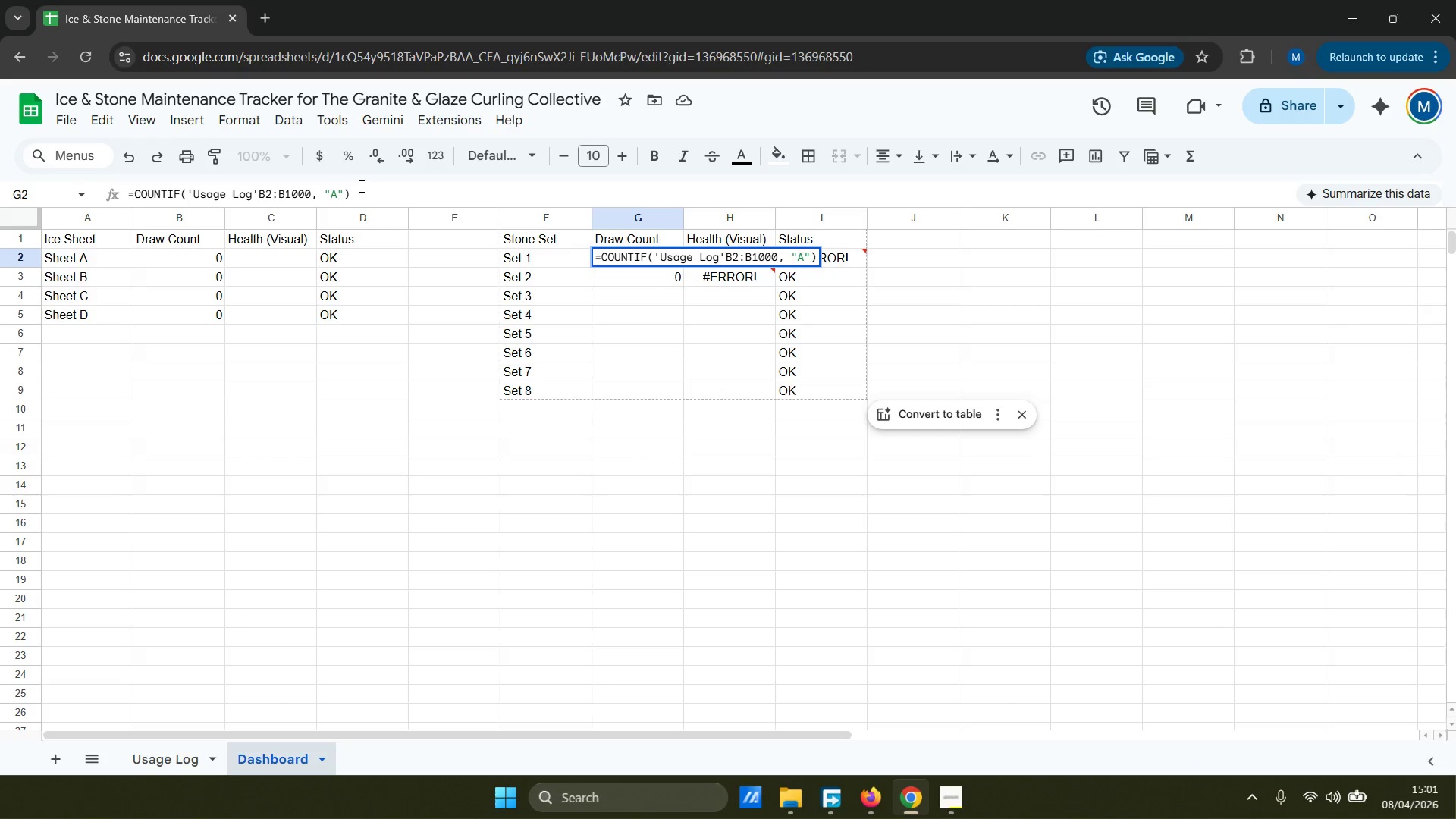 
key(Shift+ShiftRight)
 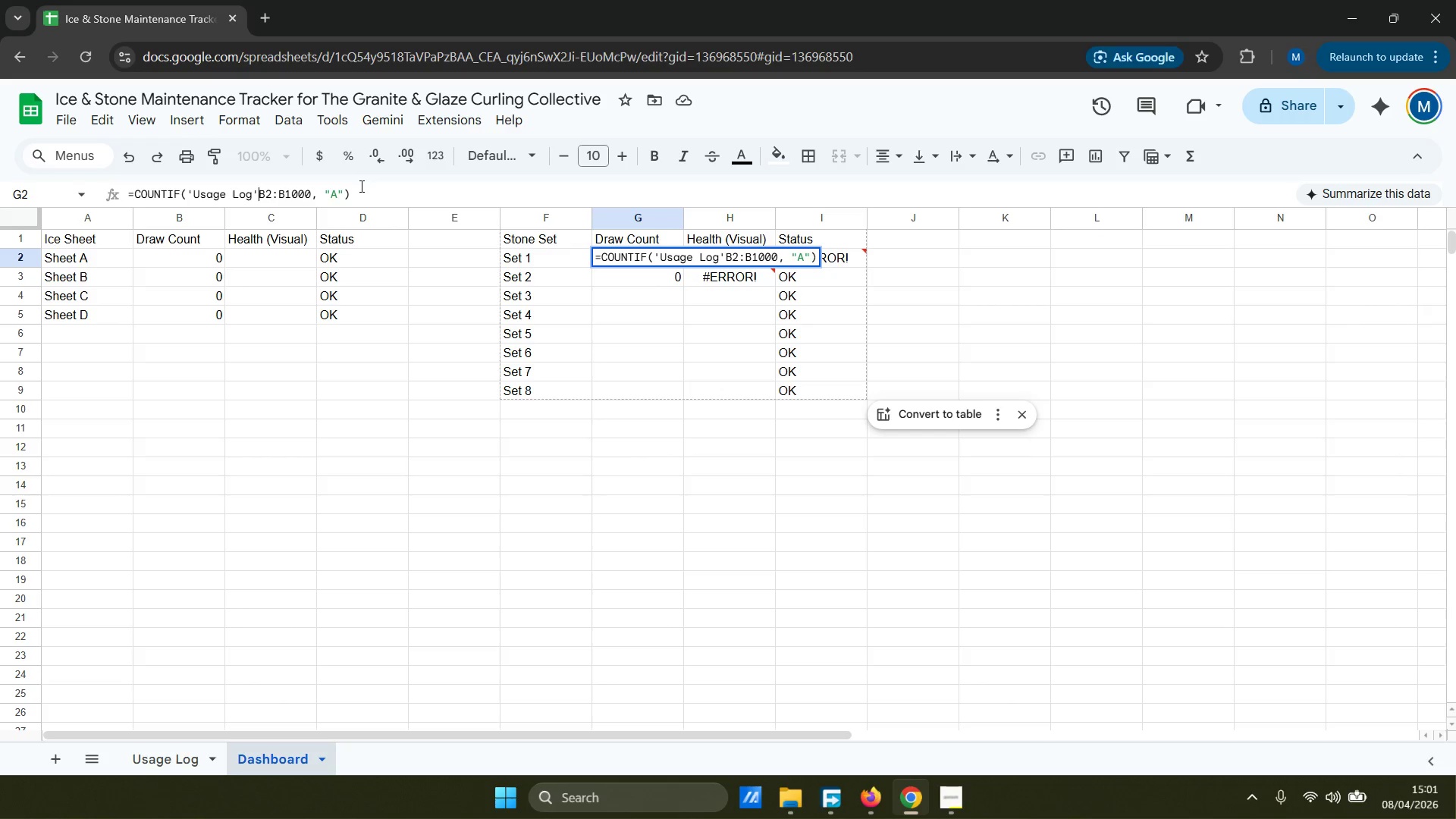 
key(Shift+1)
 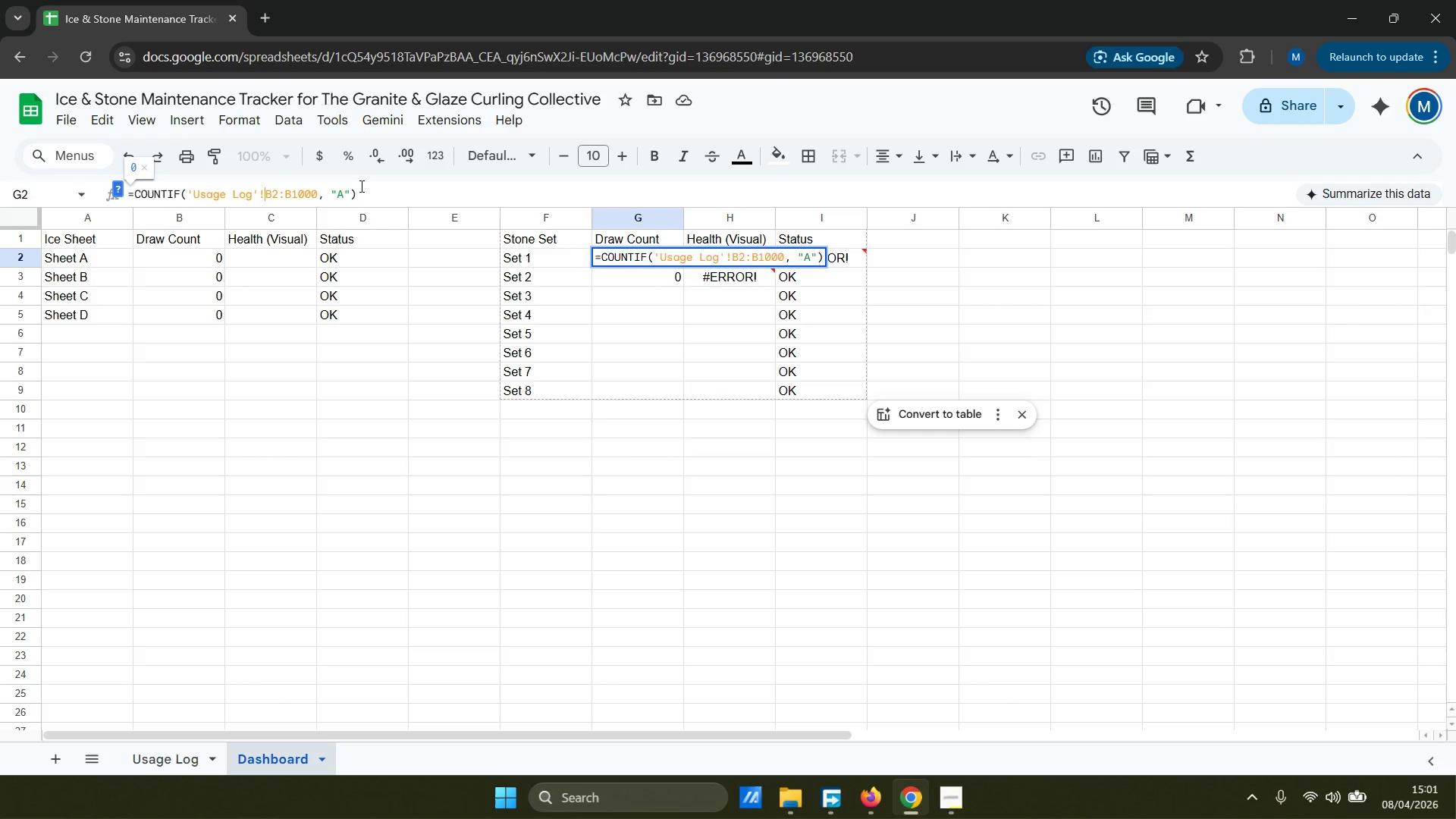 
key(Enter)
 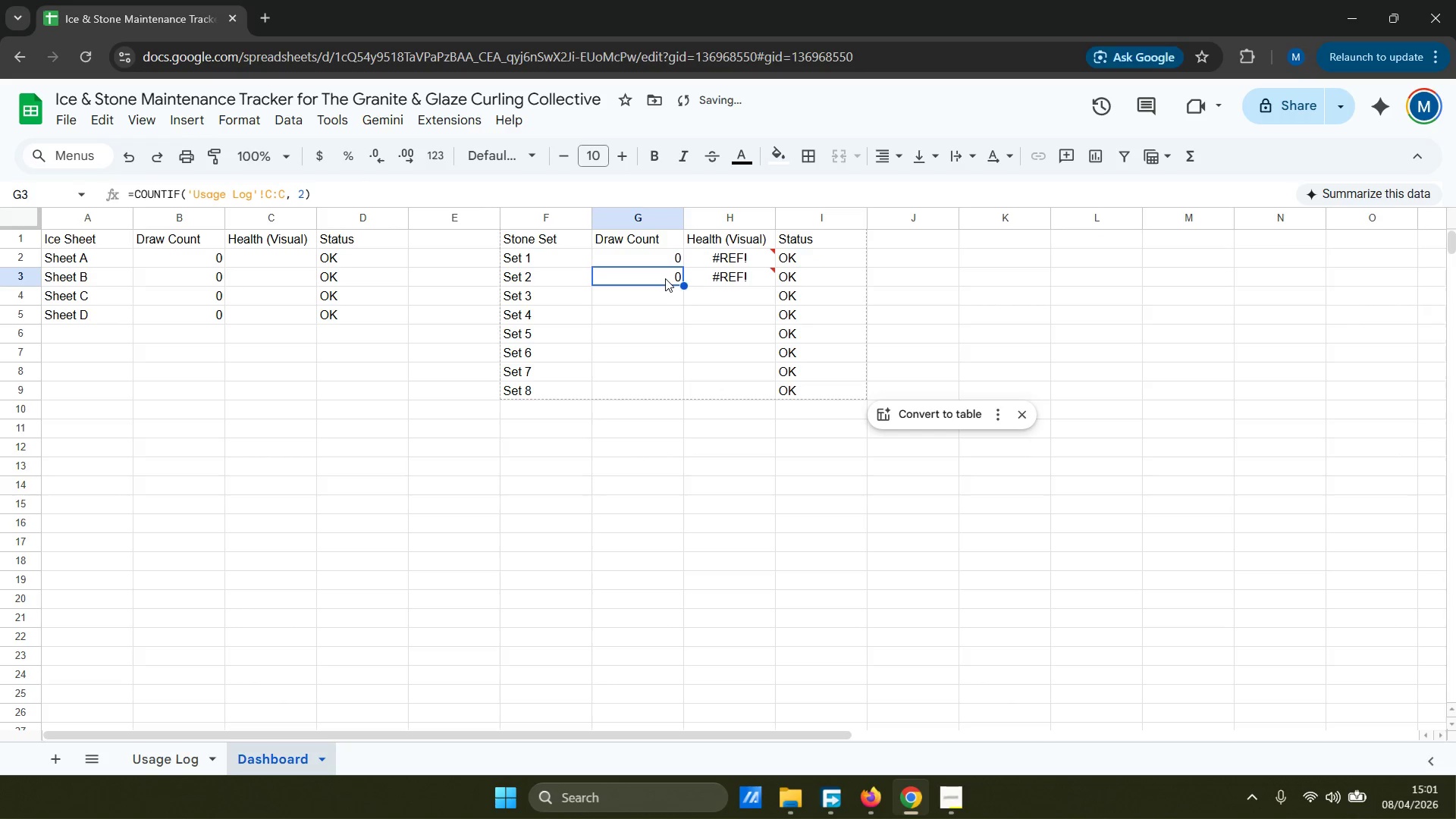 
left_click([665, 266])
 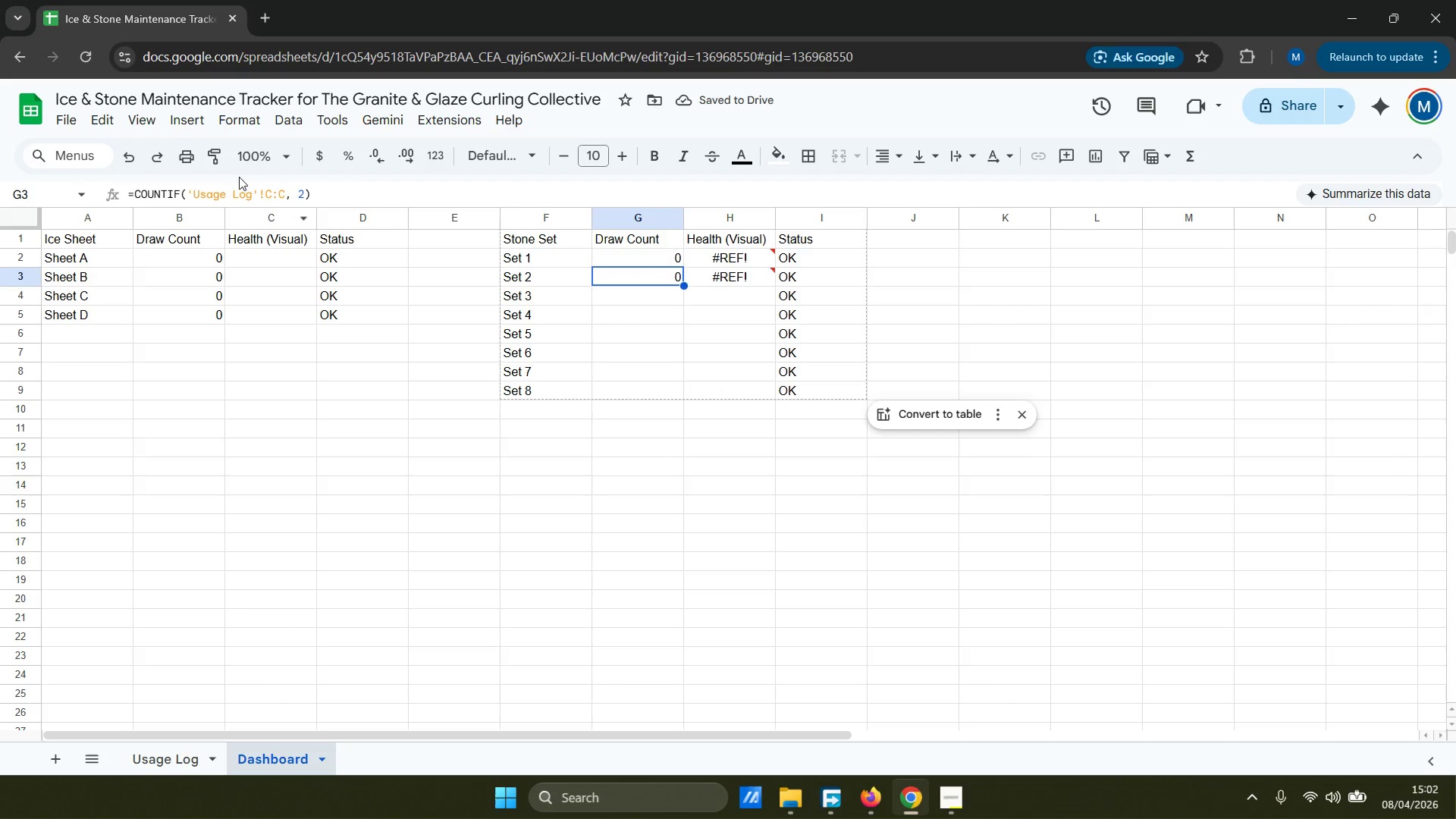 
left_click([275, 197])
 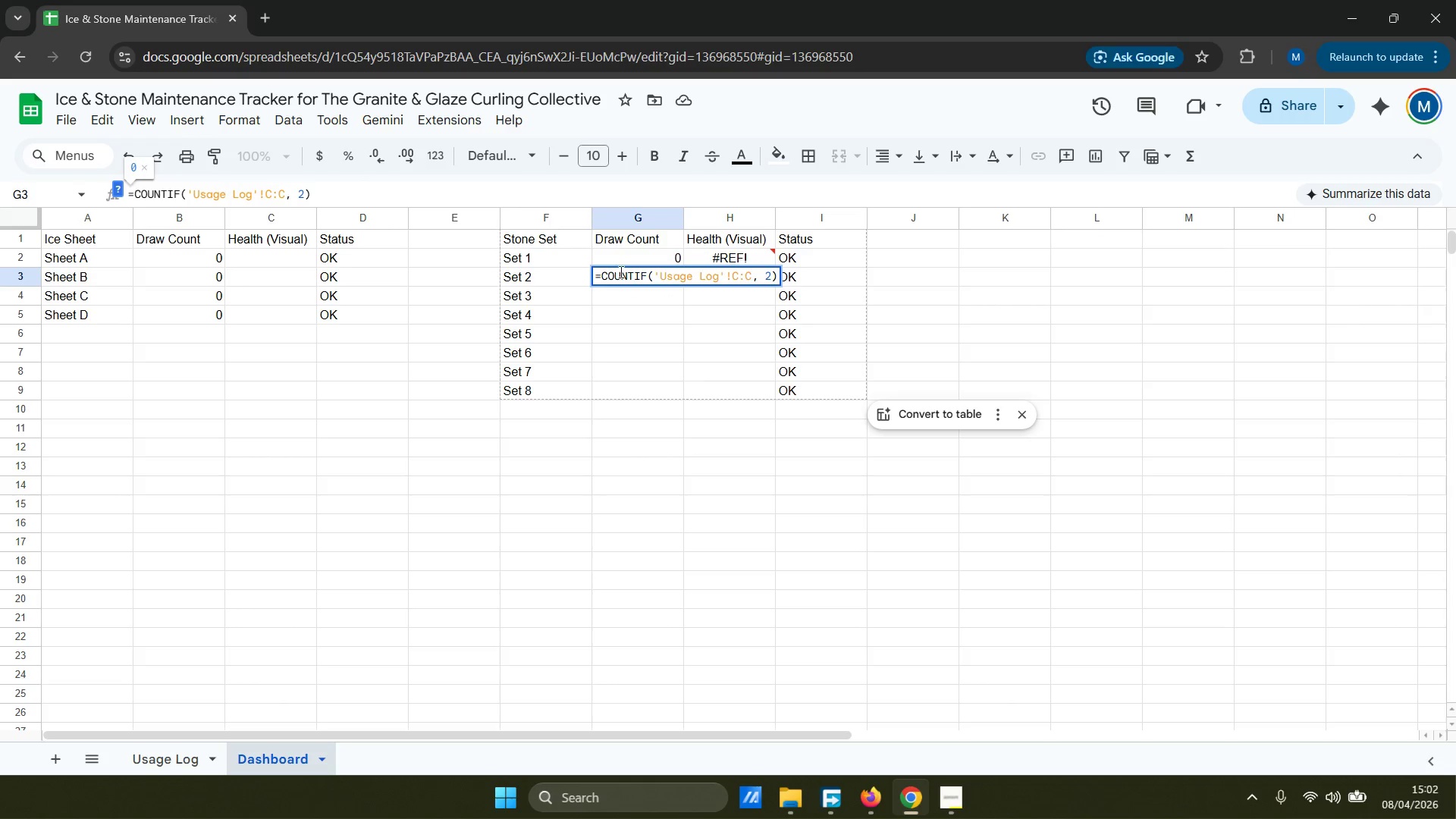 
left_click([620, 258])
 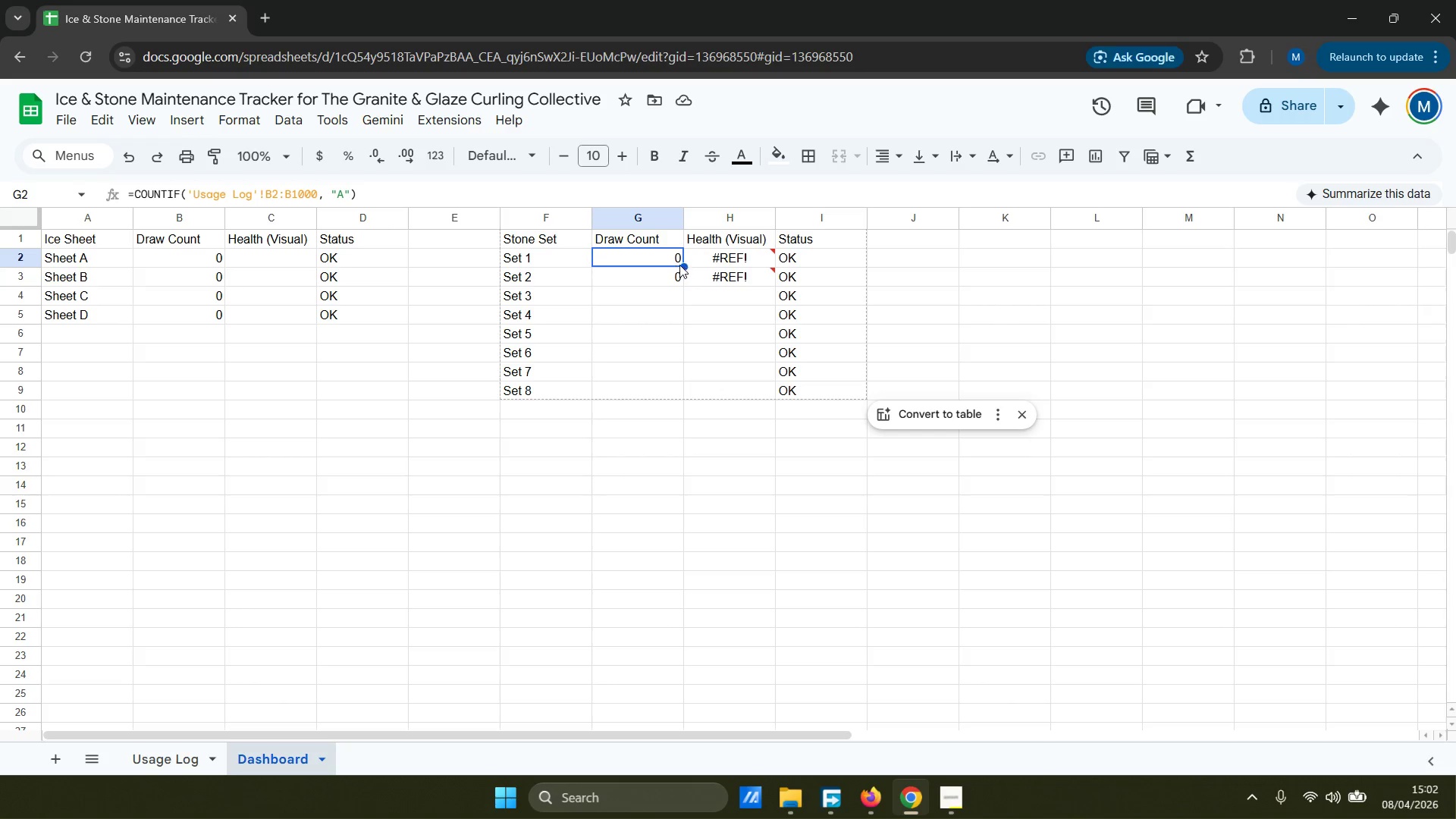 
left_click_drag(start_coordinate=[683, 265], to_coordinate=[677, 400])
 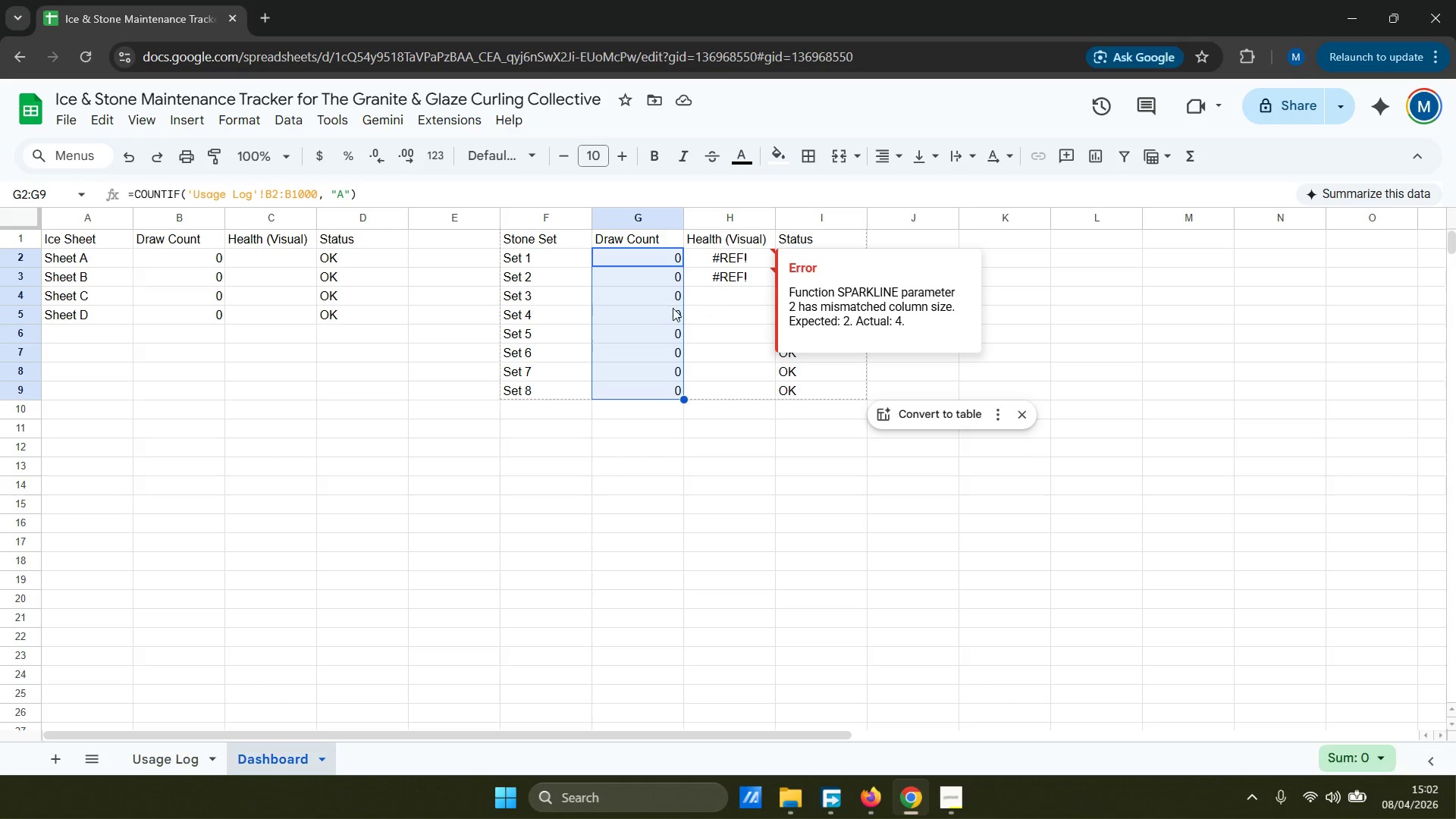 
wait(11.67)
 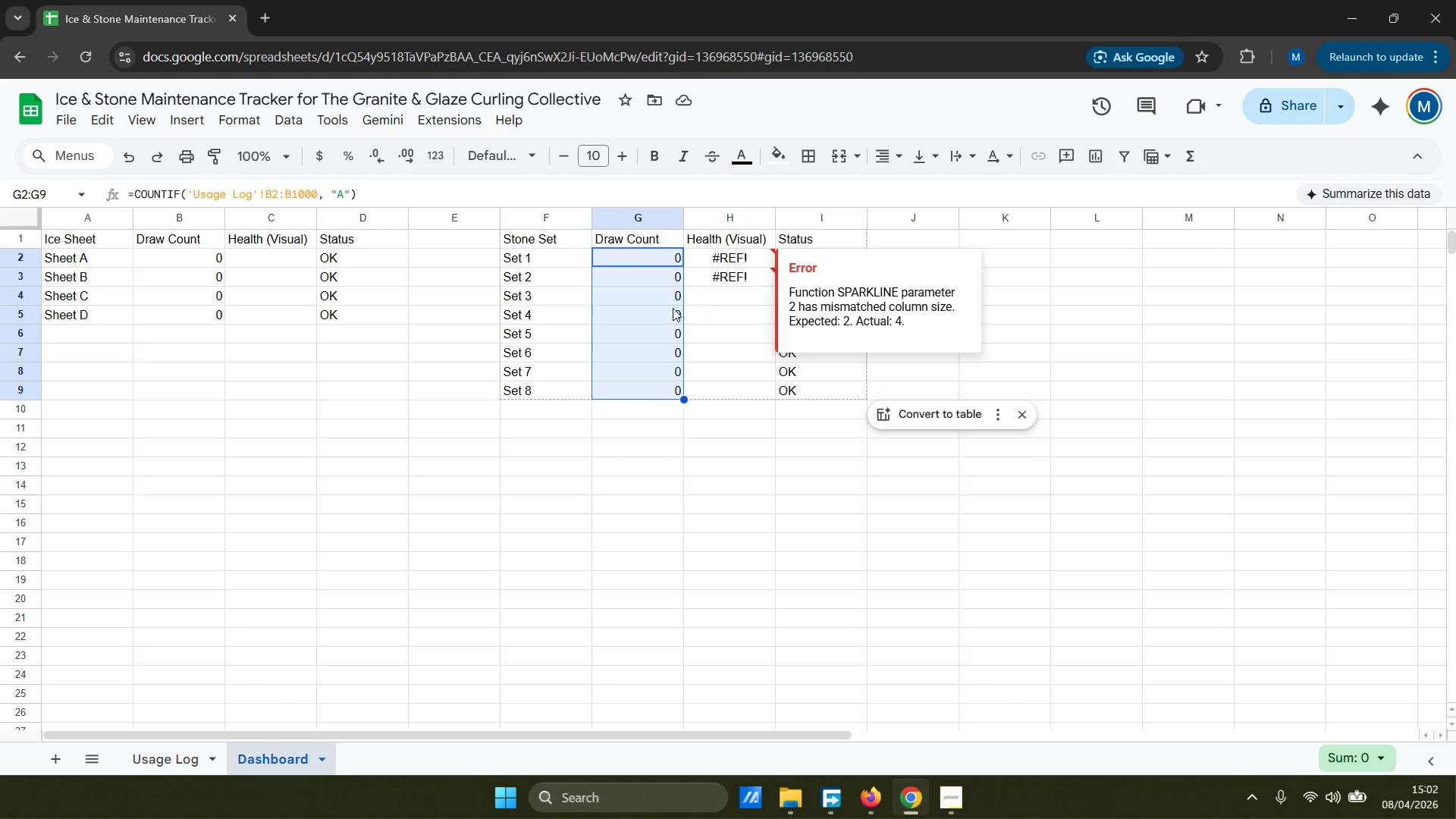 
left_click([740, 256])
 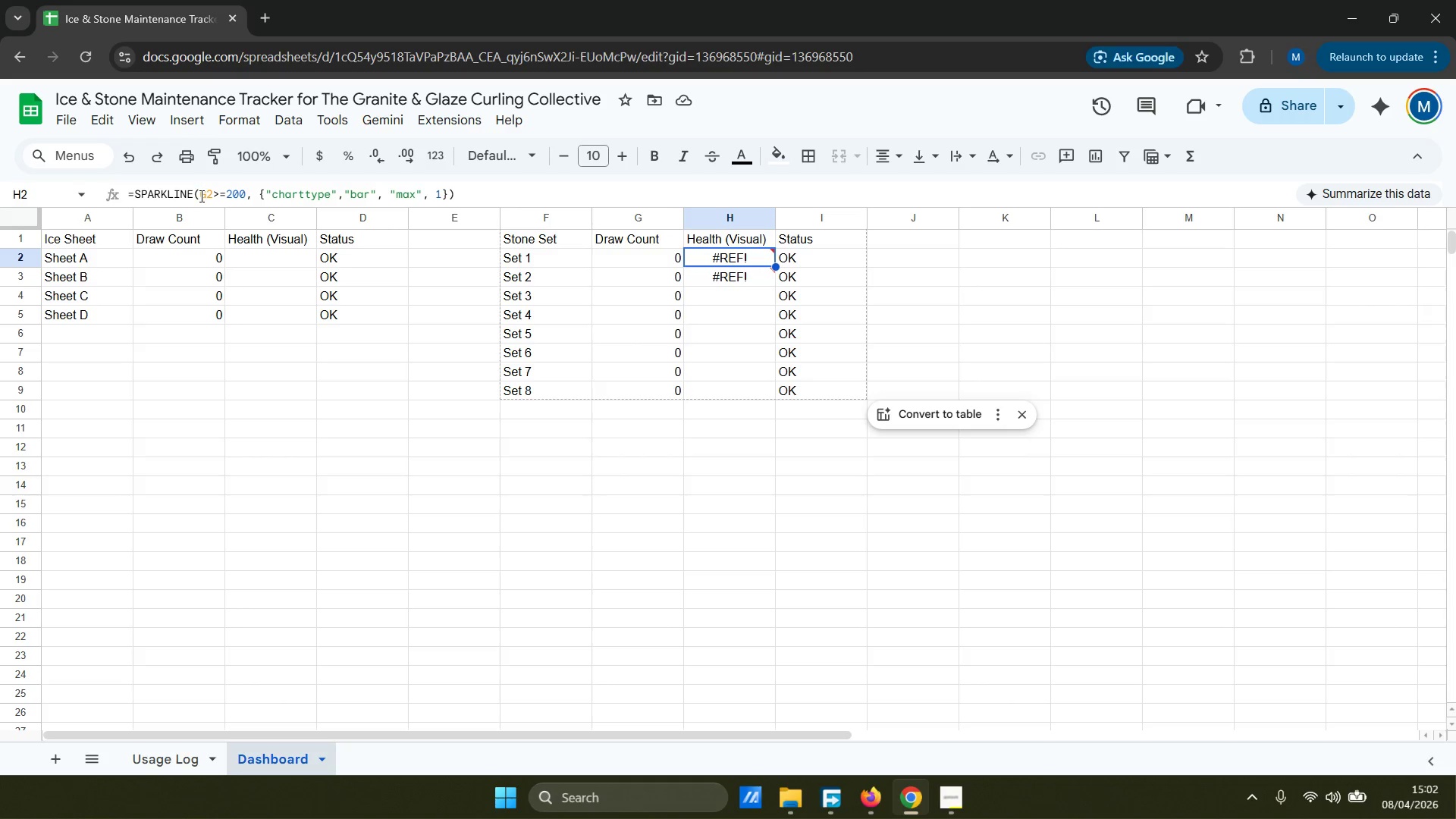 
wait(5.25)
 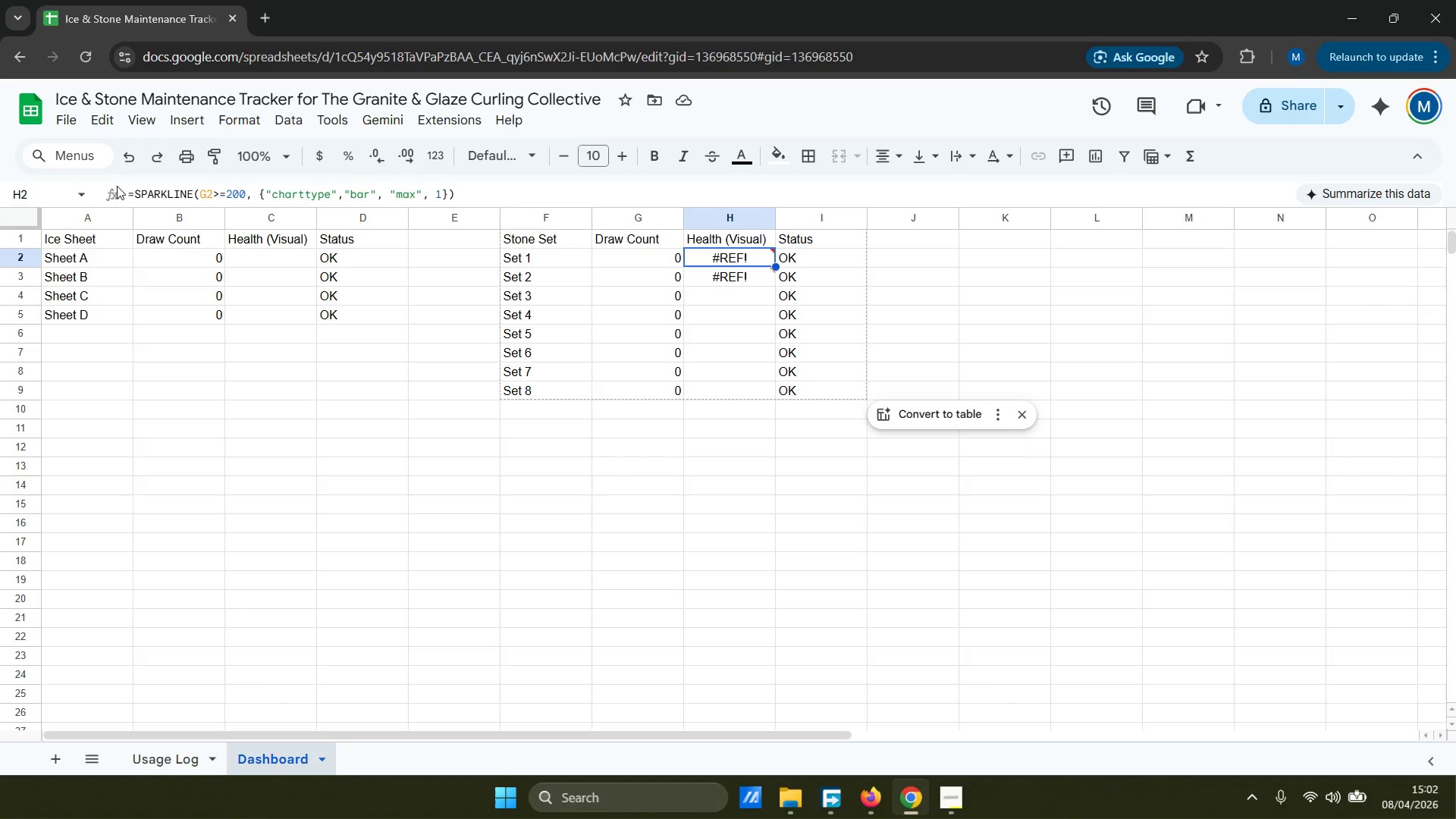 
left_click([210, 195])
 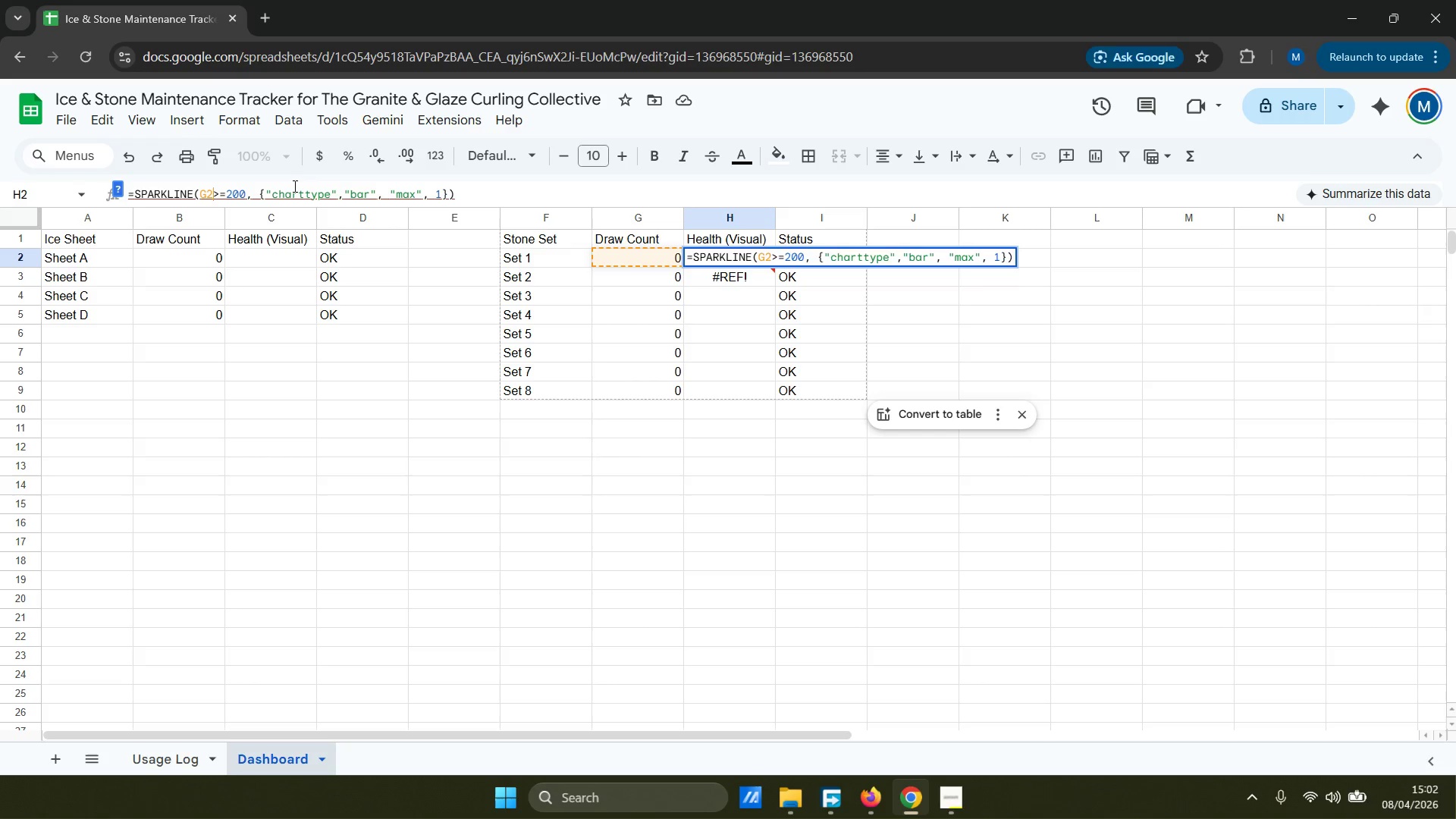 
key(Backspace)
type(B)
key(Backspace)
key(Backspace)
type(B2)
 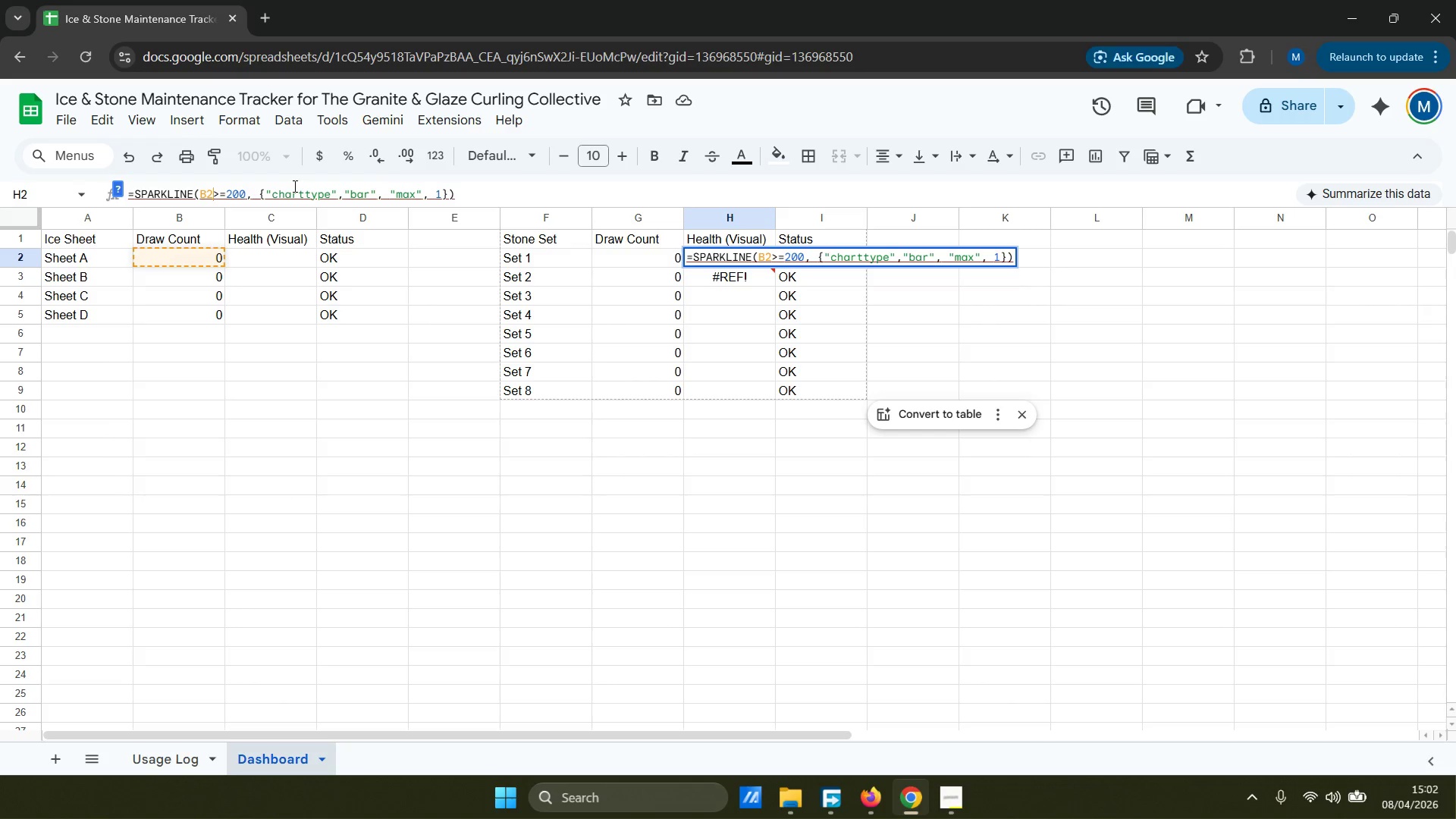 
wait(6.47)
 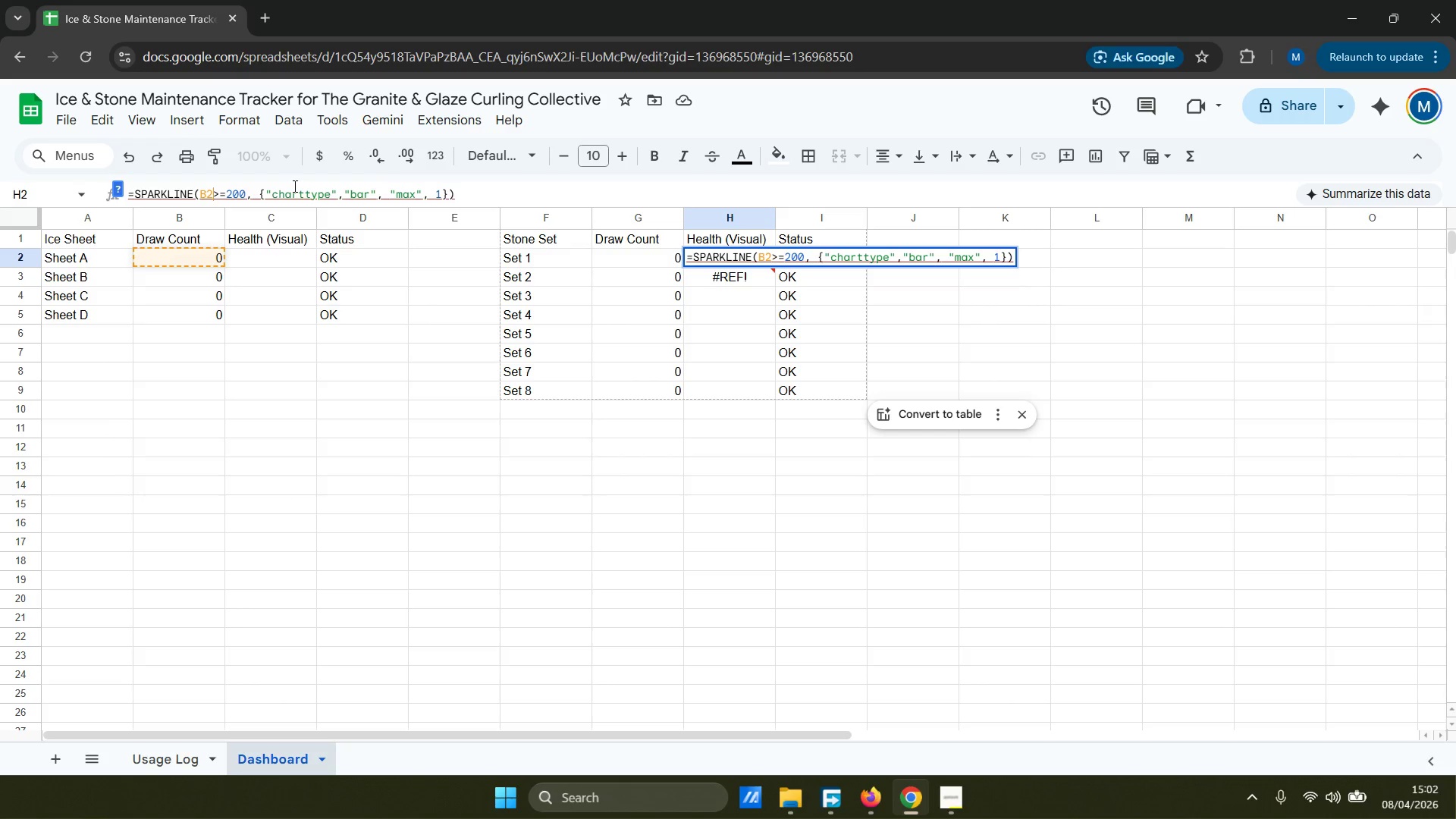 
key(Delete)
 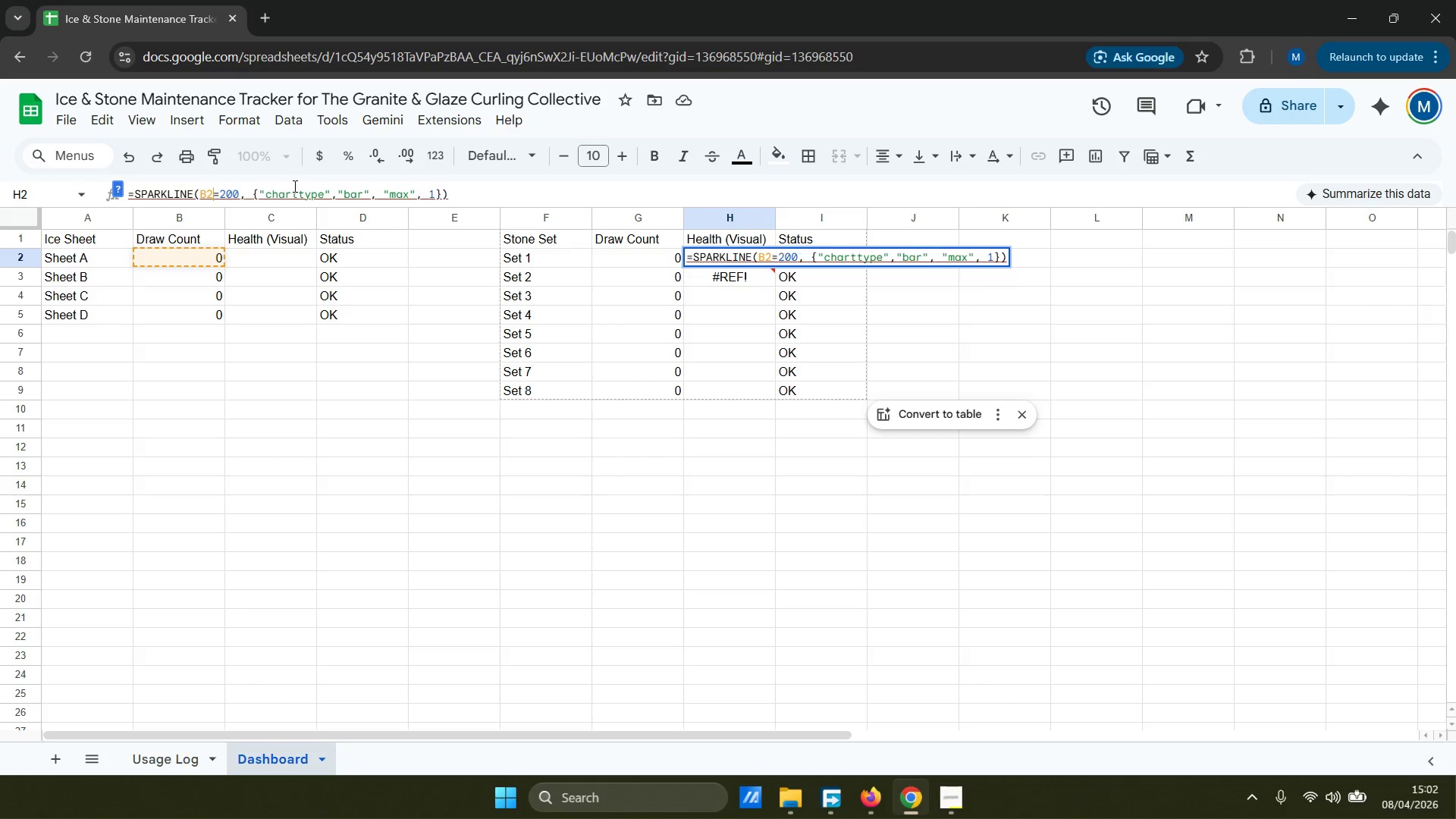 
key(Delete)
 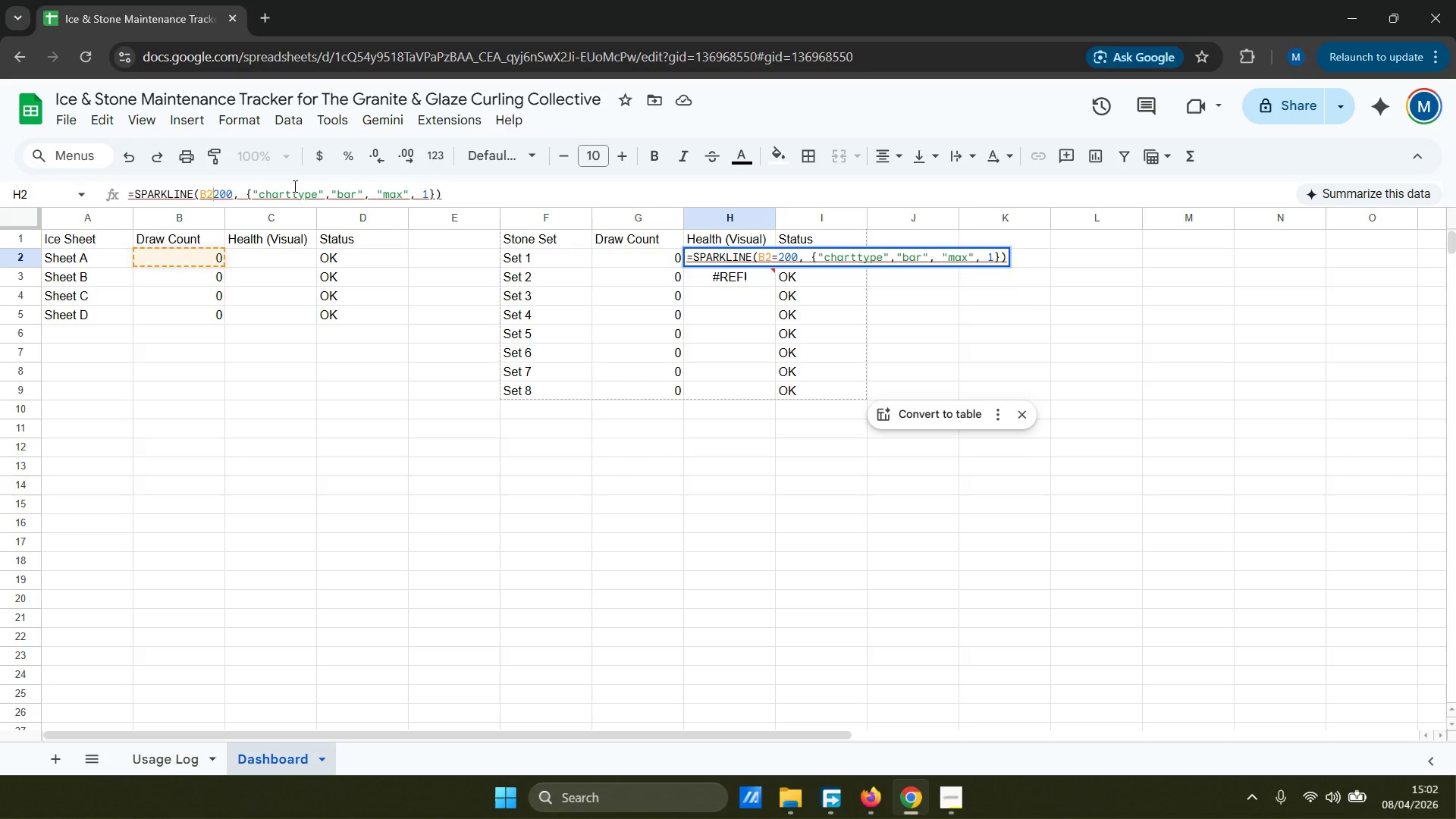 
key(Delete)
 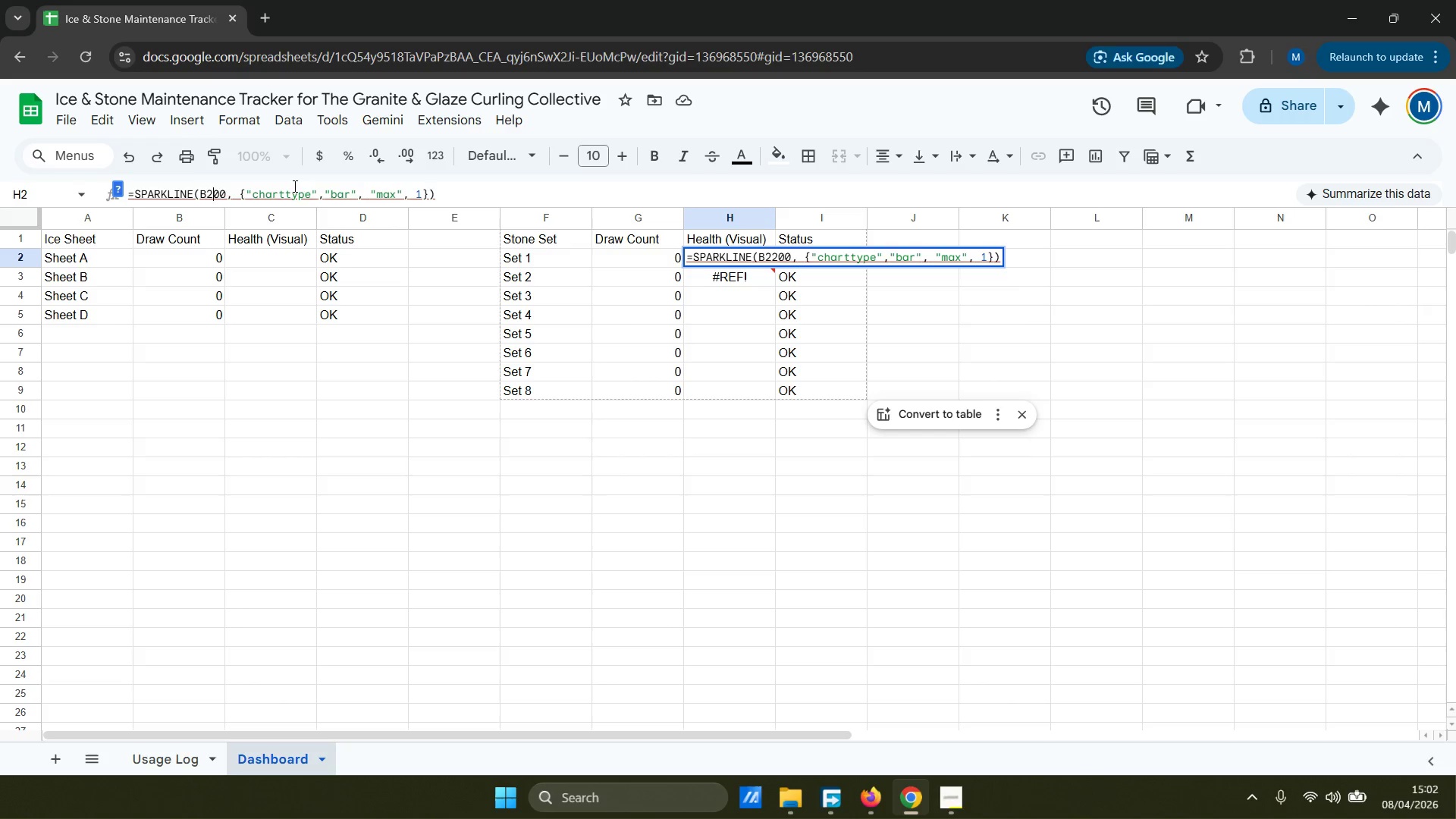 
key(Delete)
 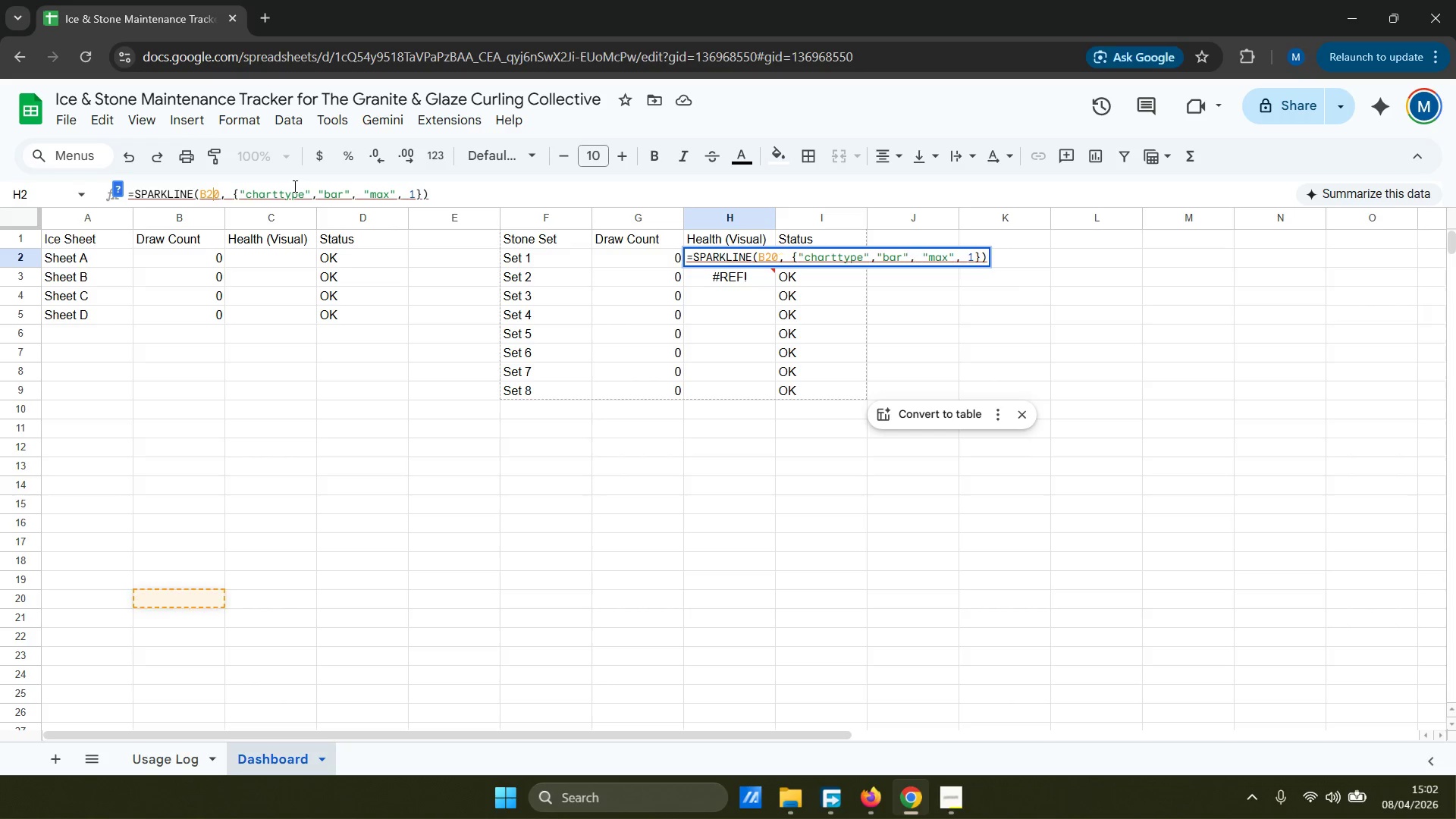 
key(Delete)
 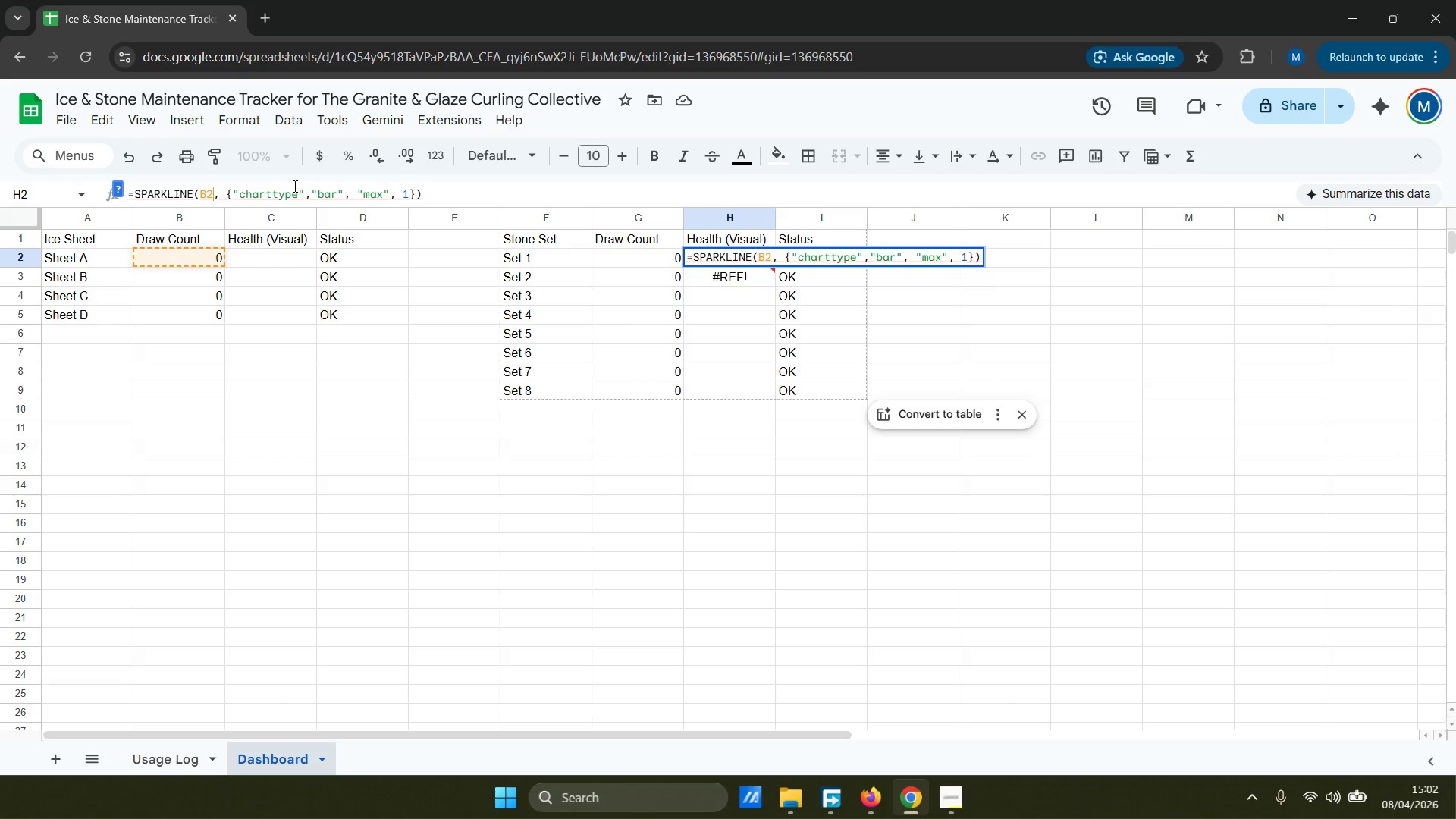 
key(ArrowRight)
 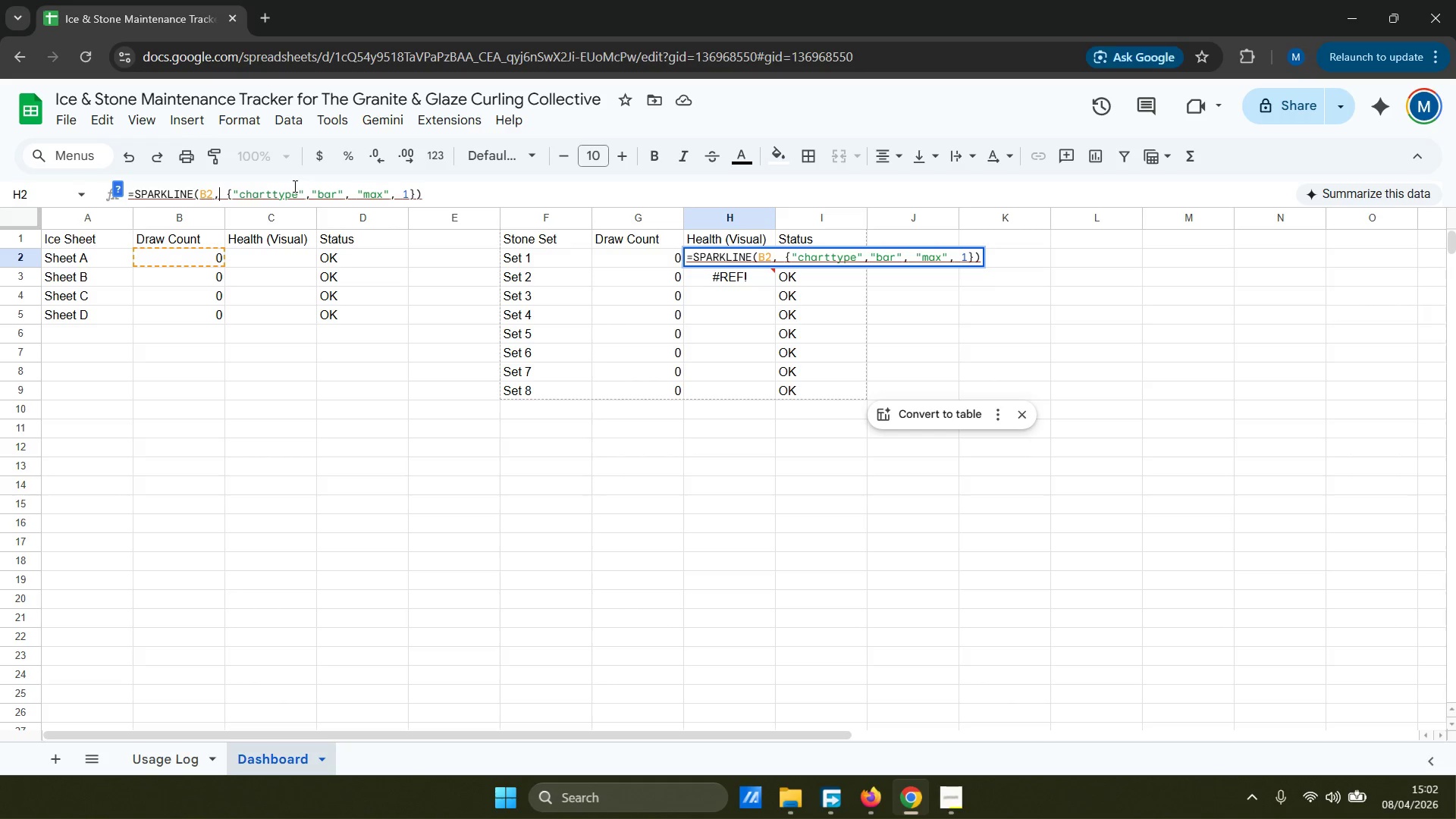 
key(ArrowRight)
 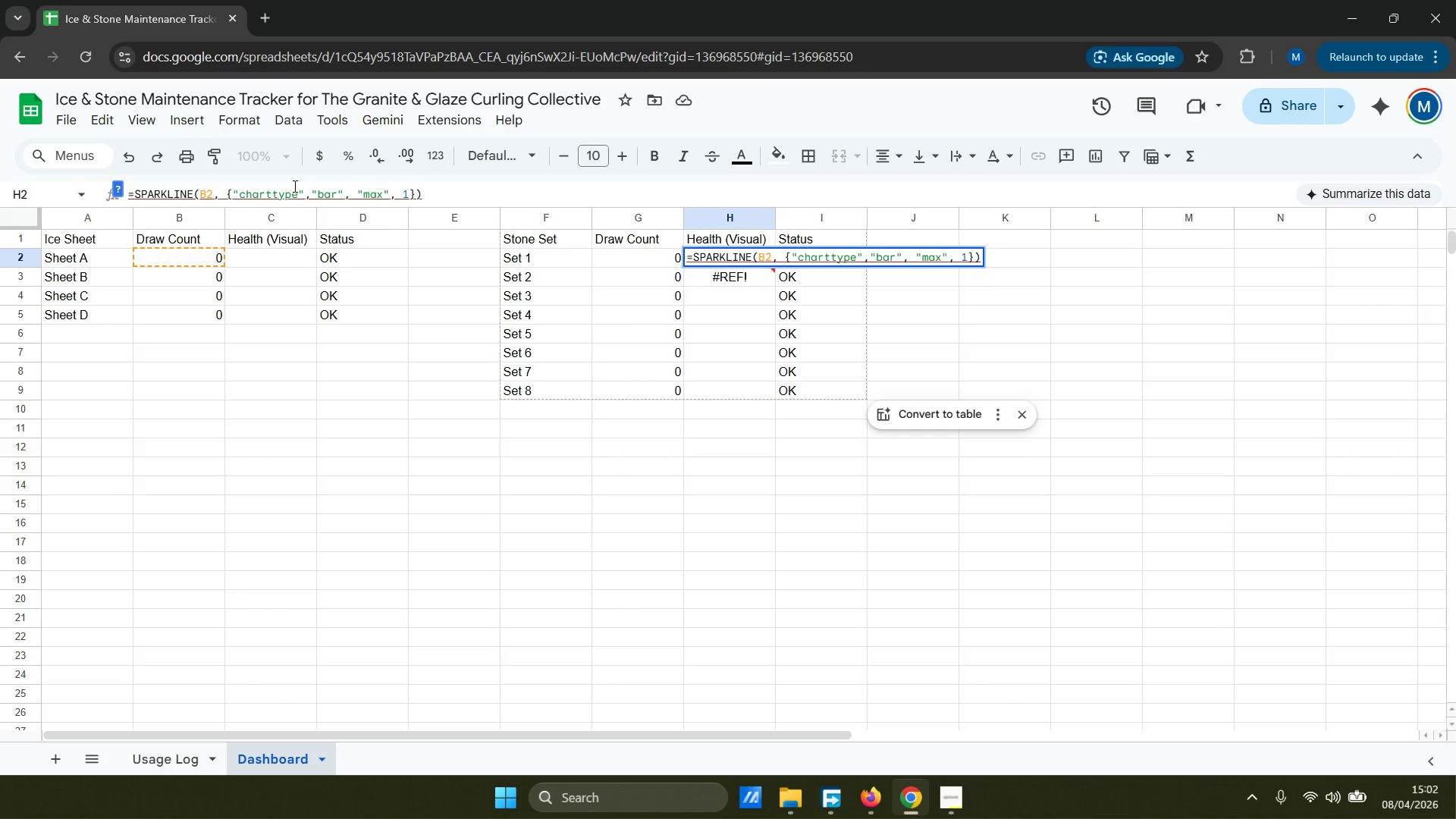 
wait(12.7)
 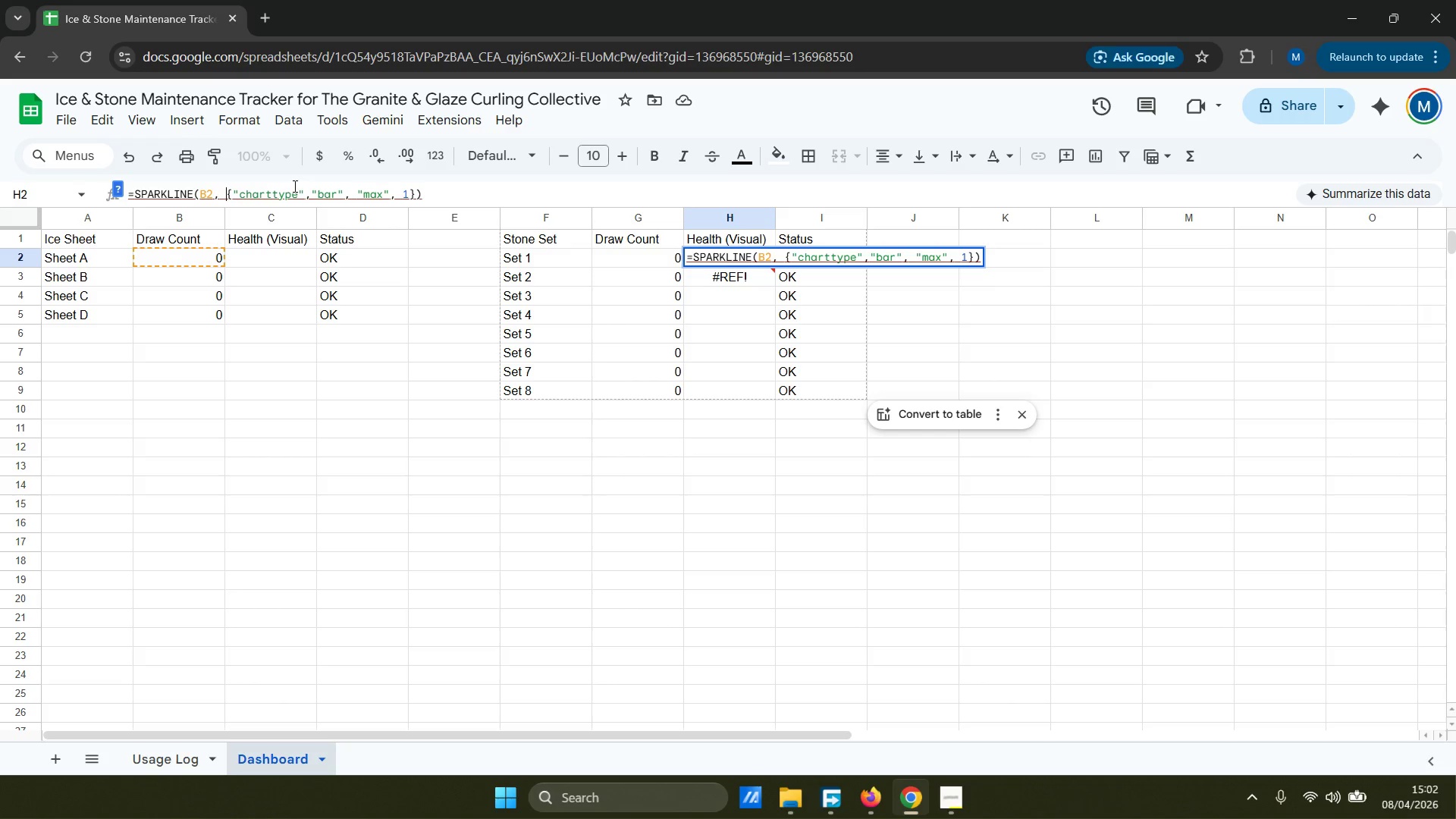 
key(Control+Z)
 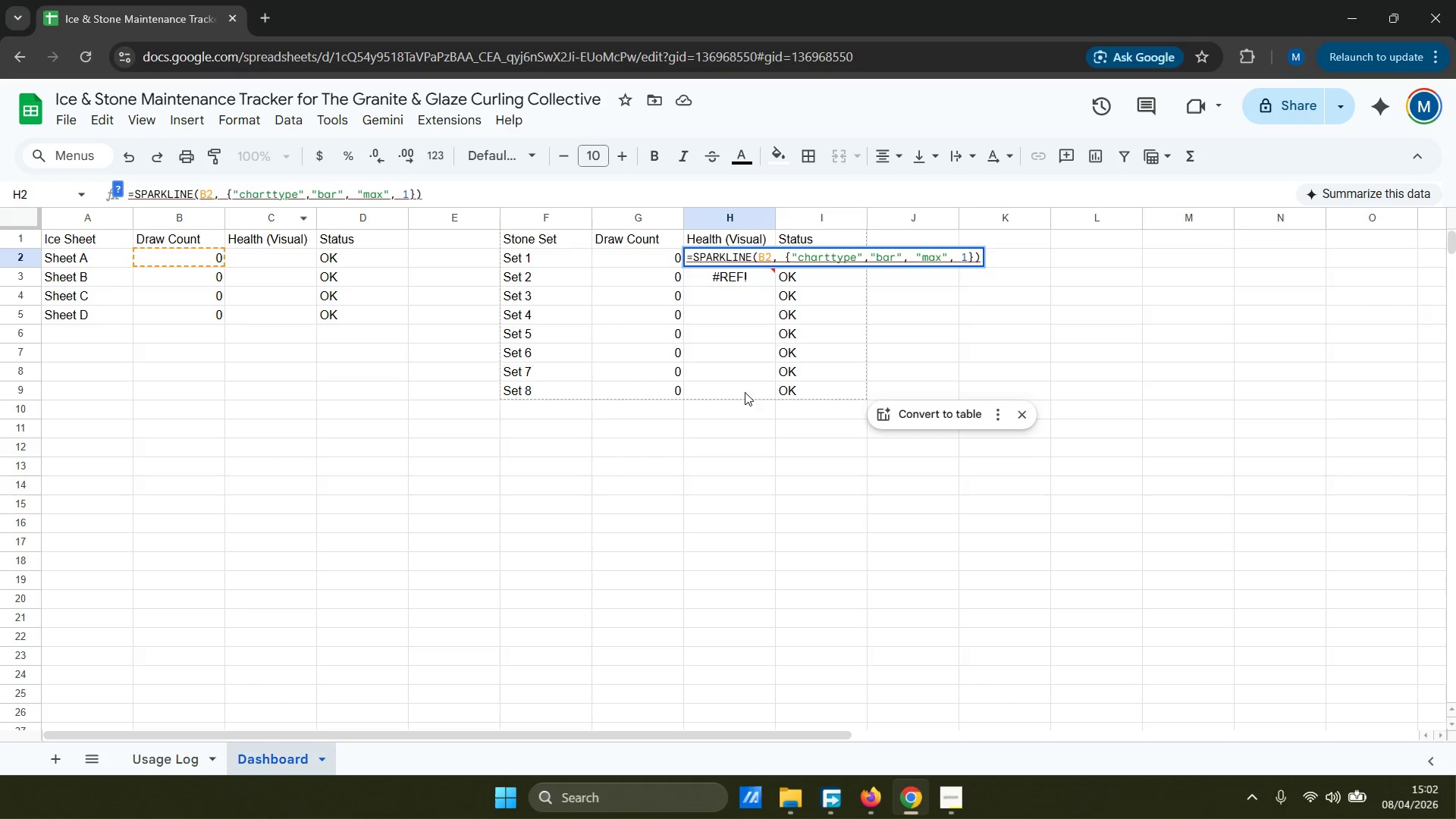 
left_click([754, 392])
 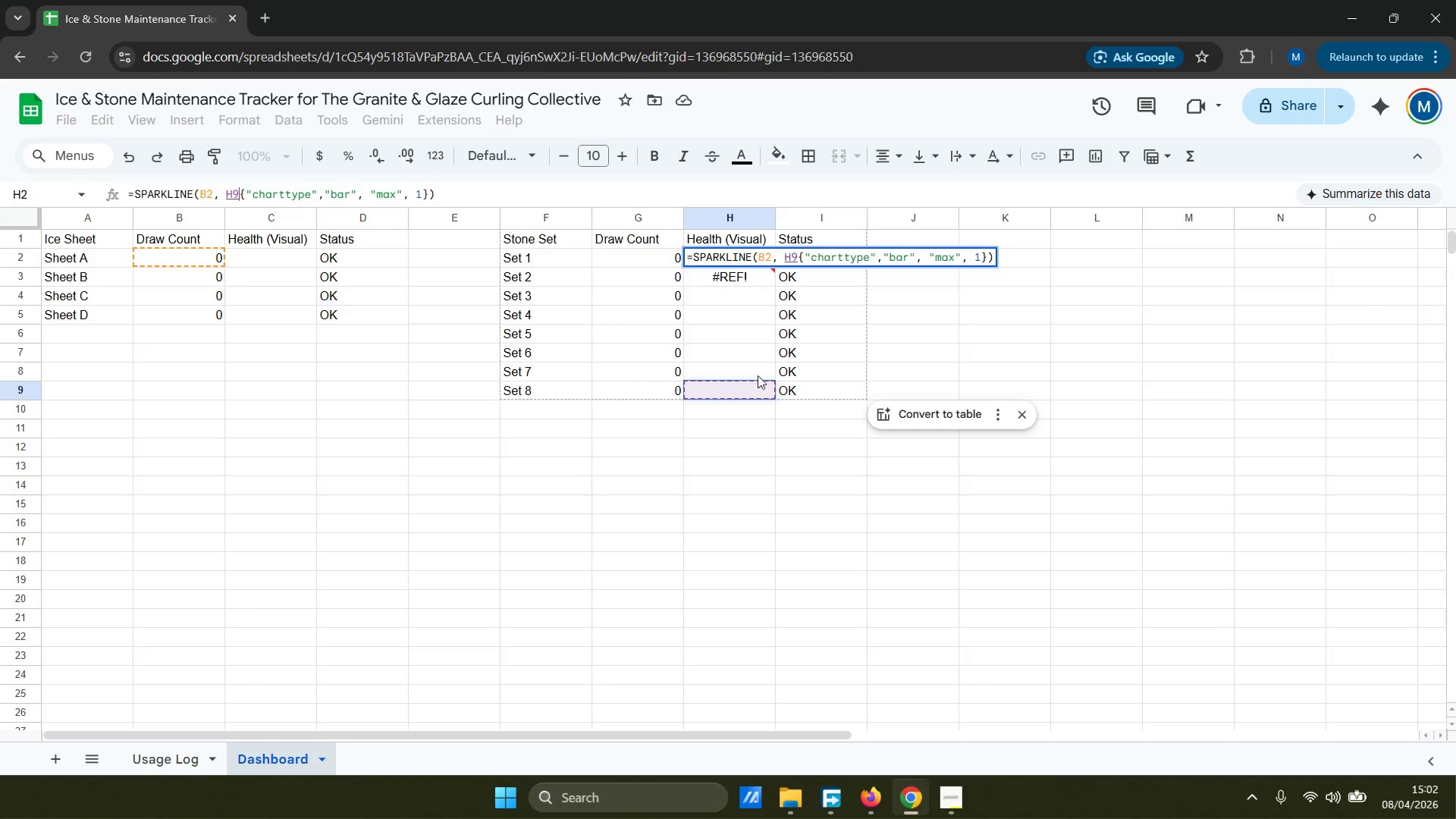 
key(Control+Z)
 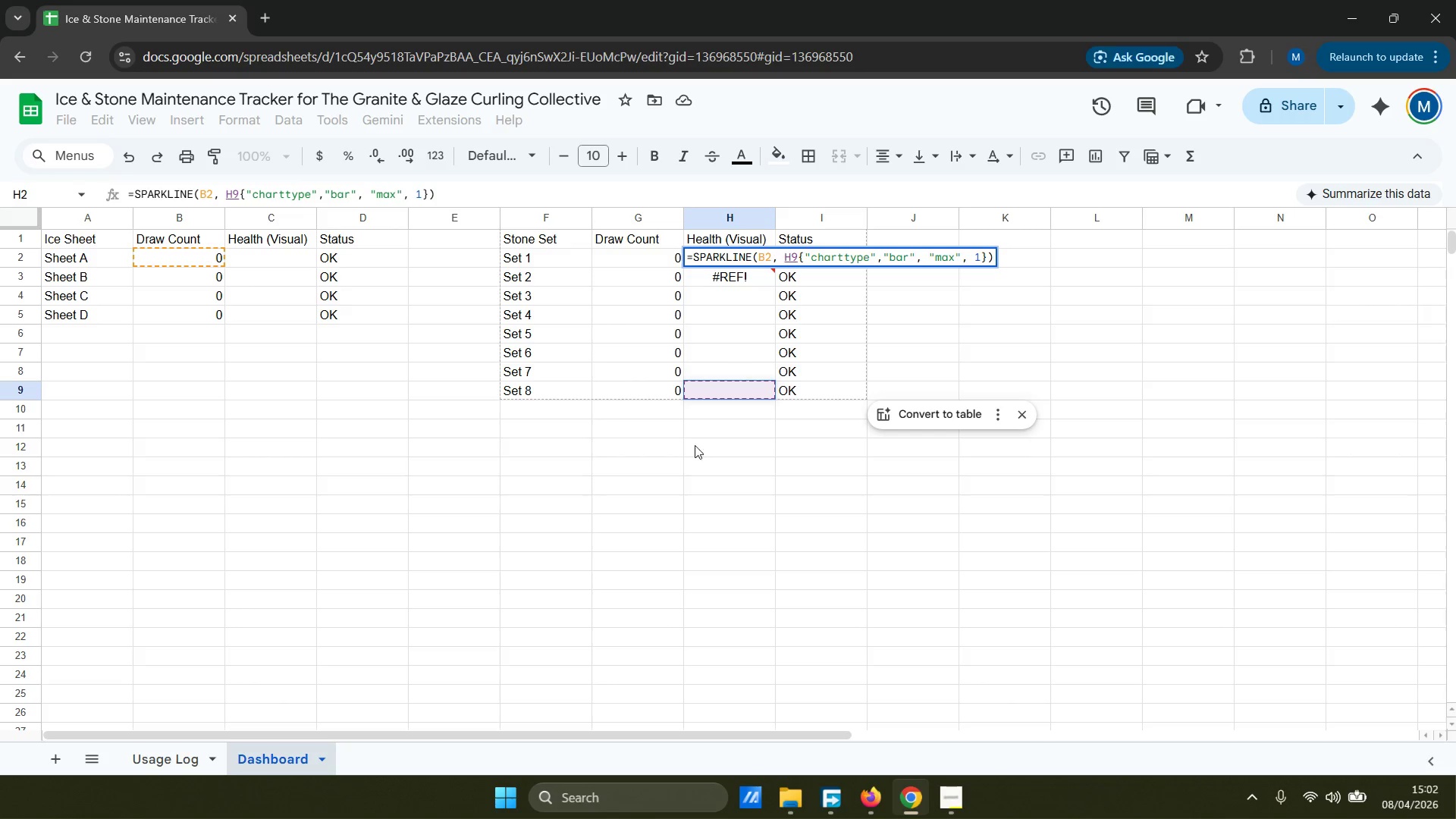 
left_click([693, 457])
 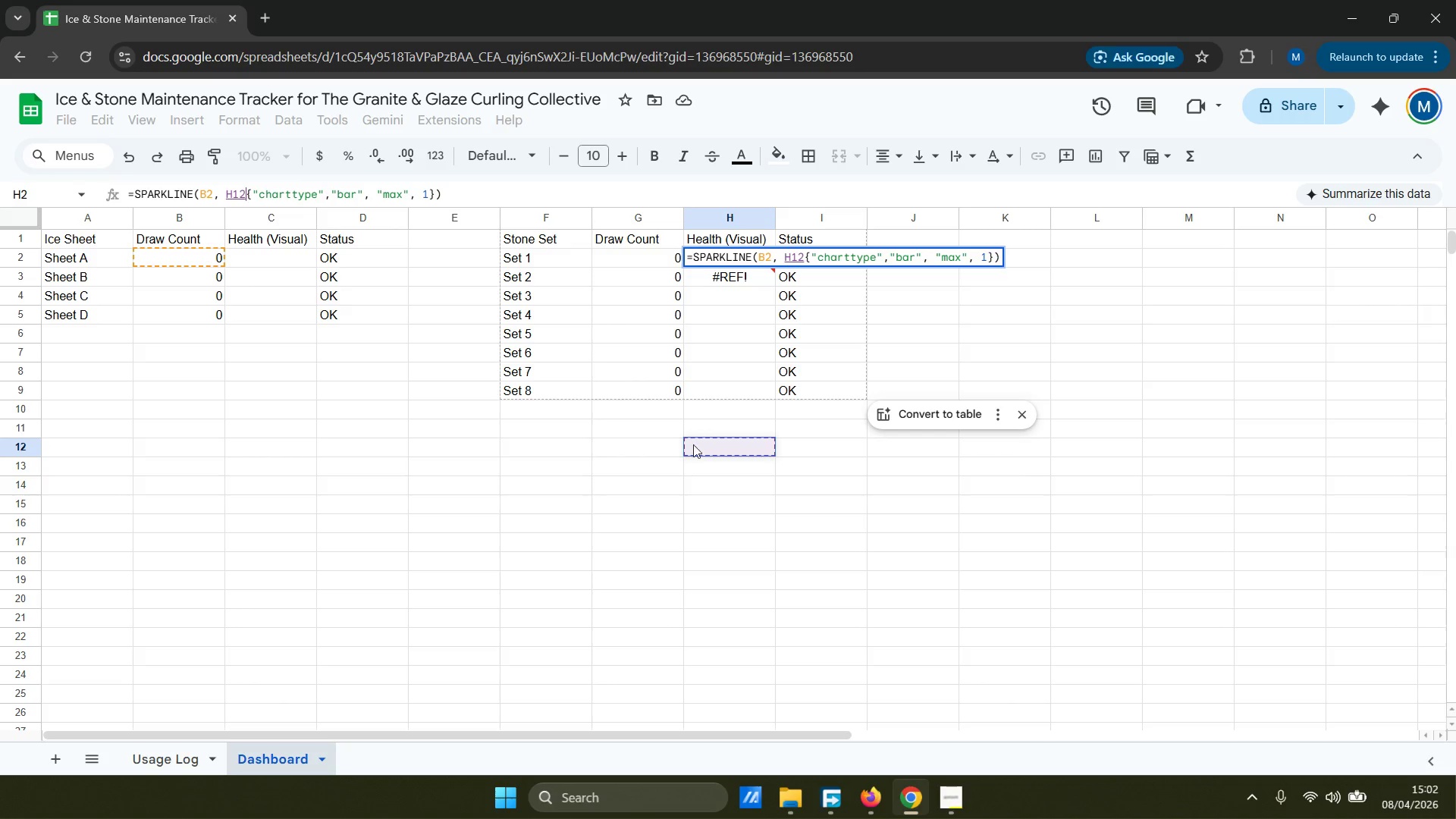 
key(Backquote)
 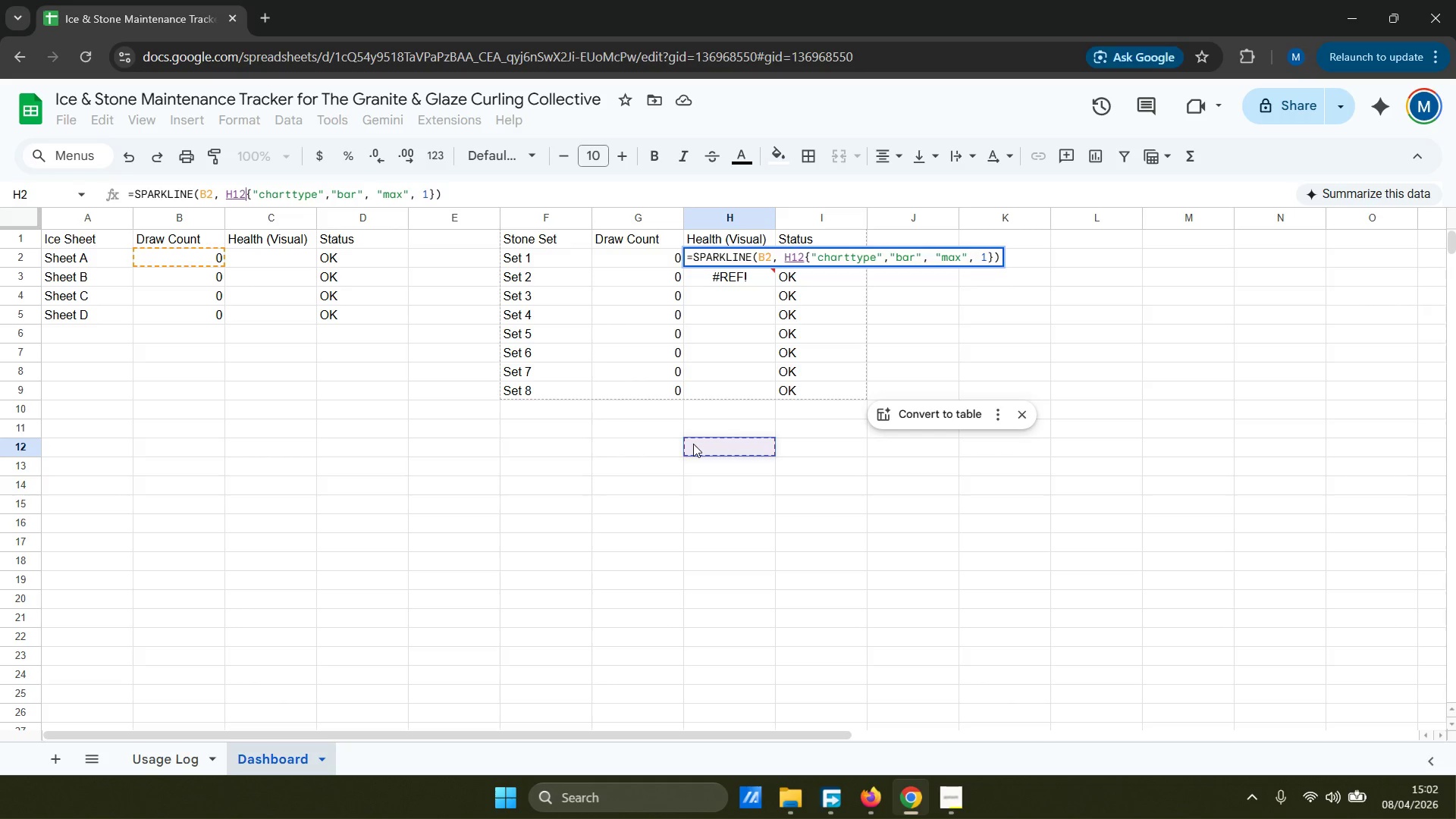 
key(Escape)
 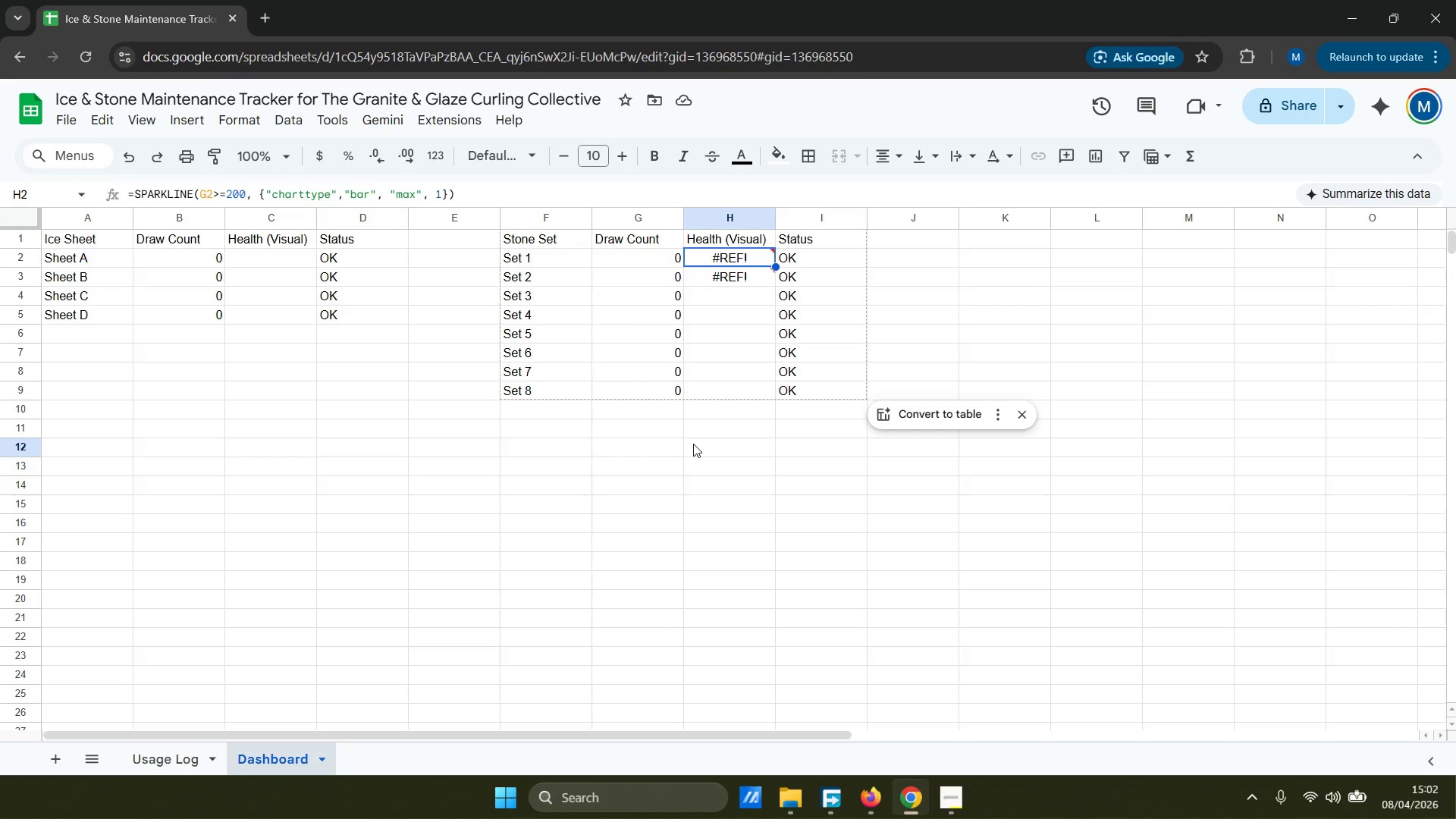 
key(Control+Z)
 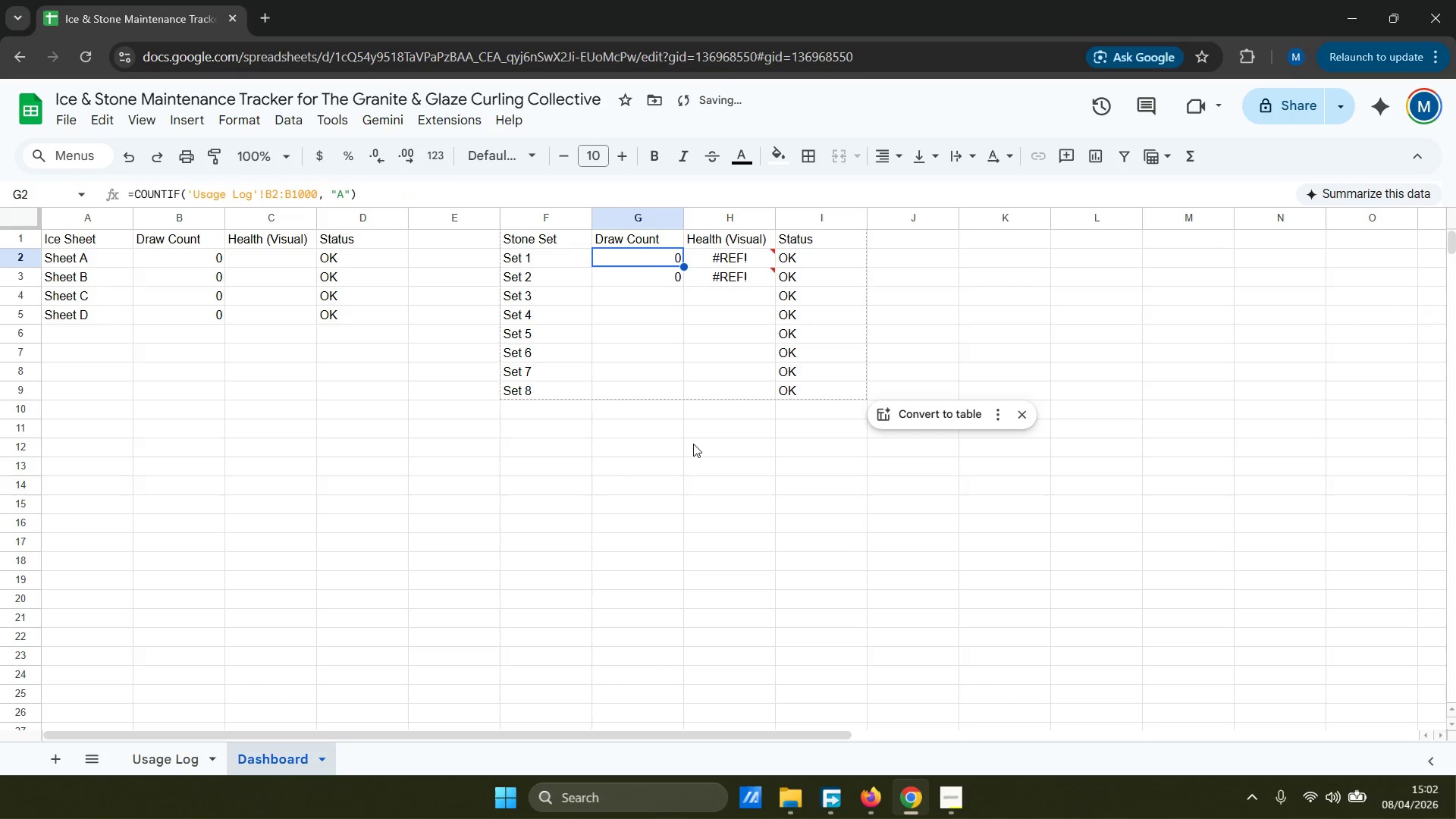 
key(Control+Z)
 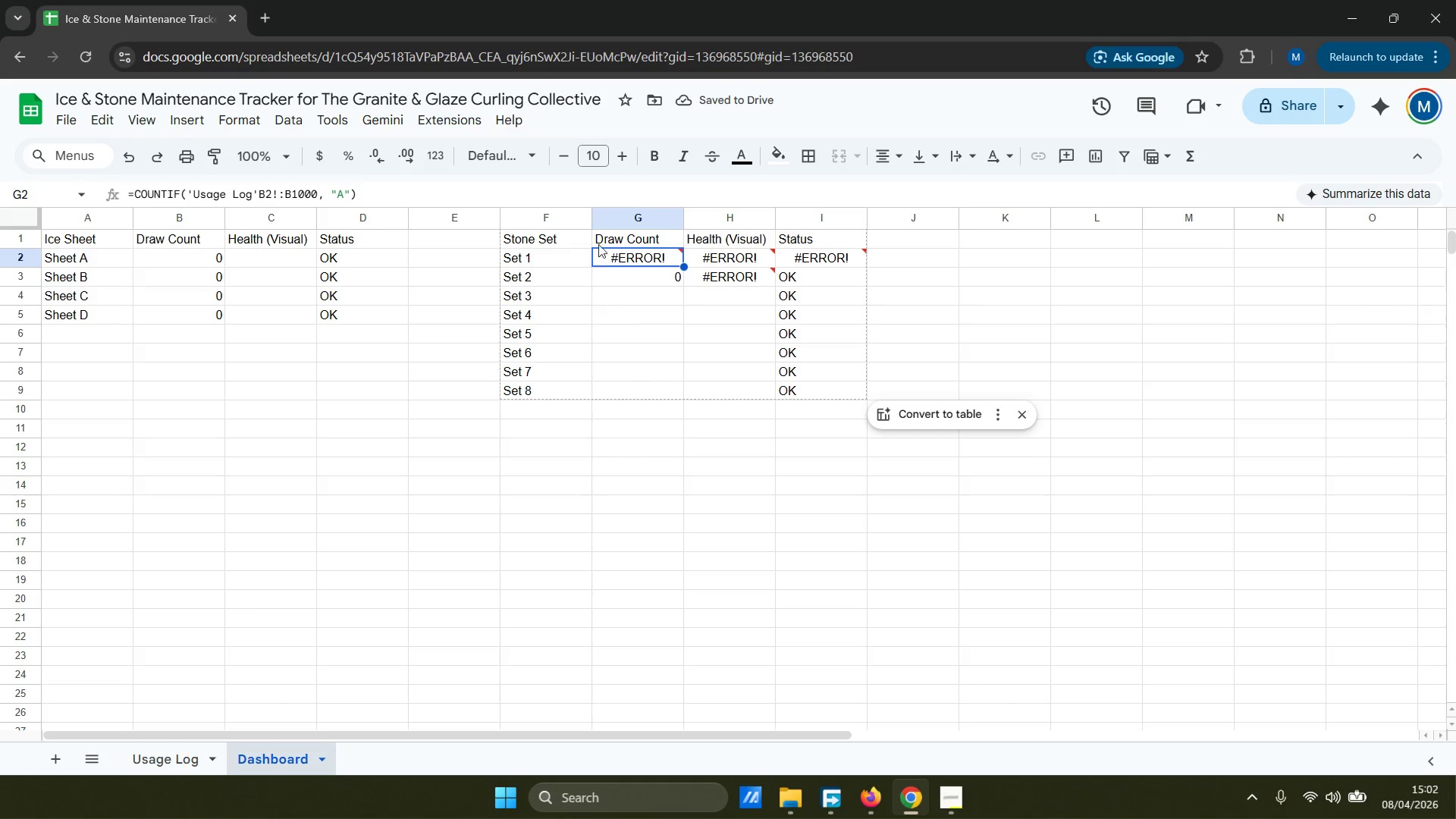 
left_click([637, 260])
 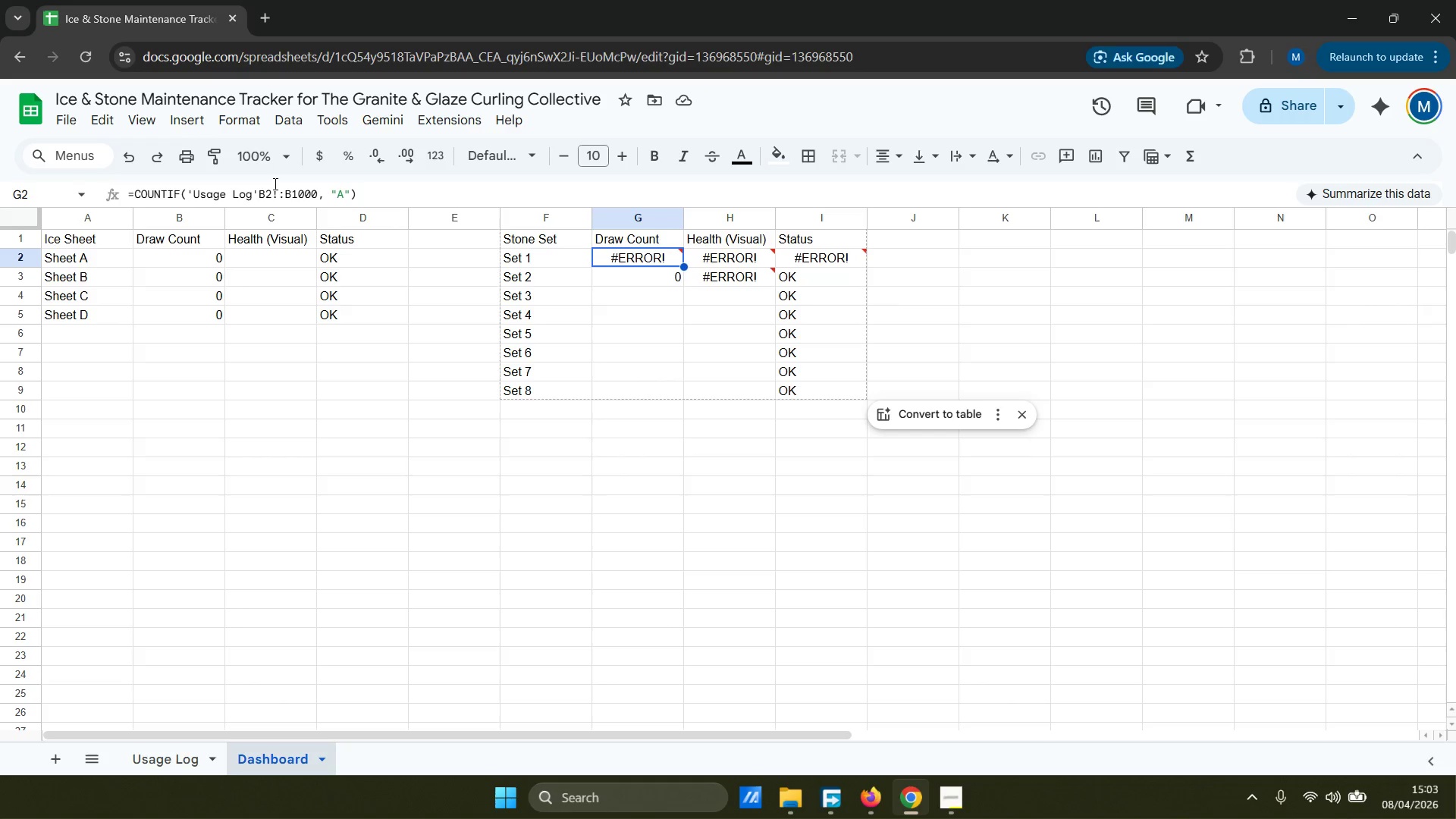 
left_click([155, 190])
 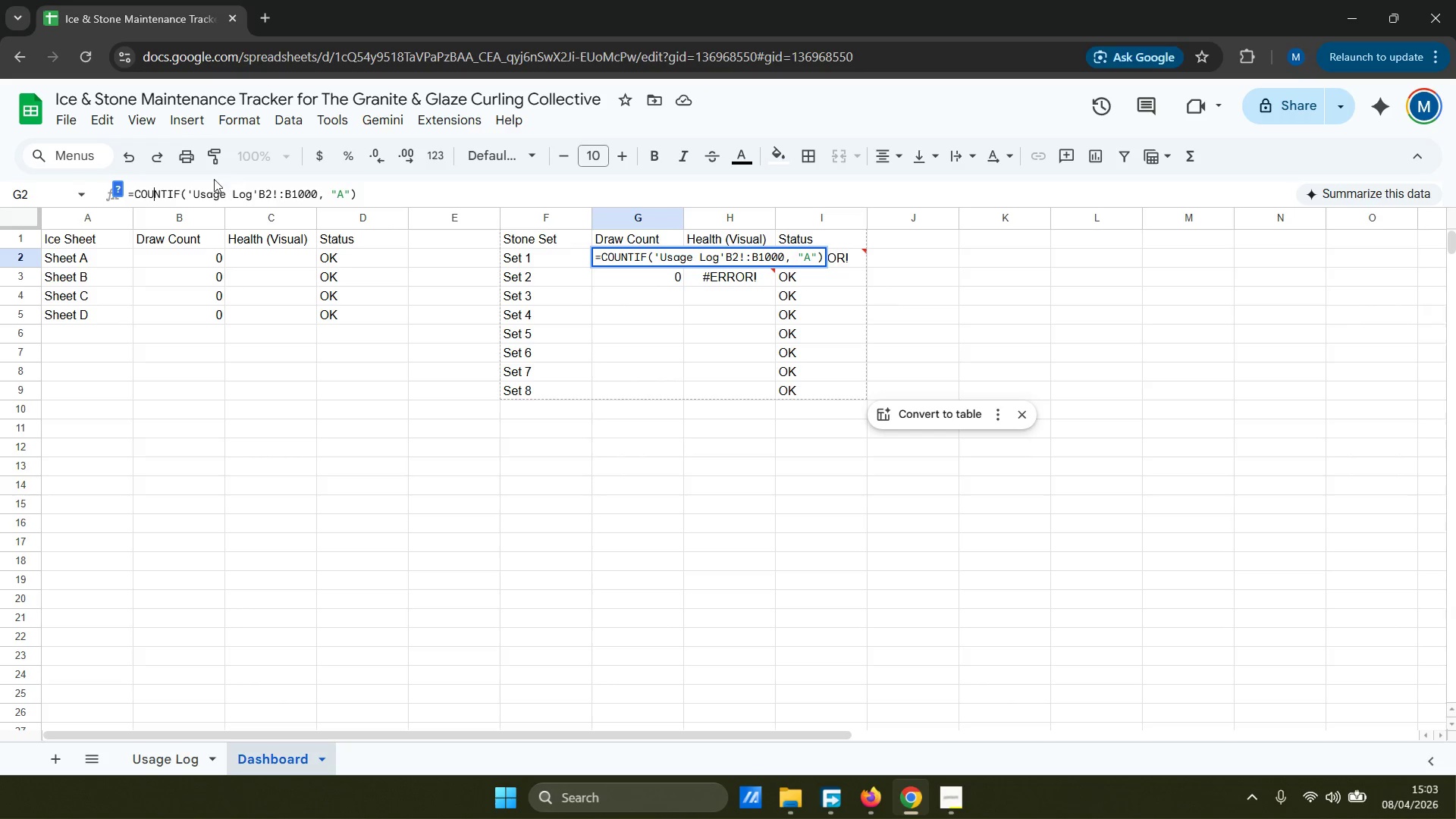 
left_click([265, 202])
 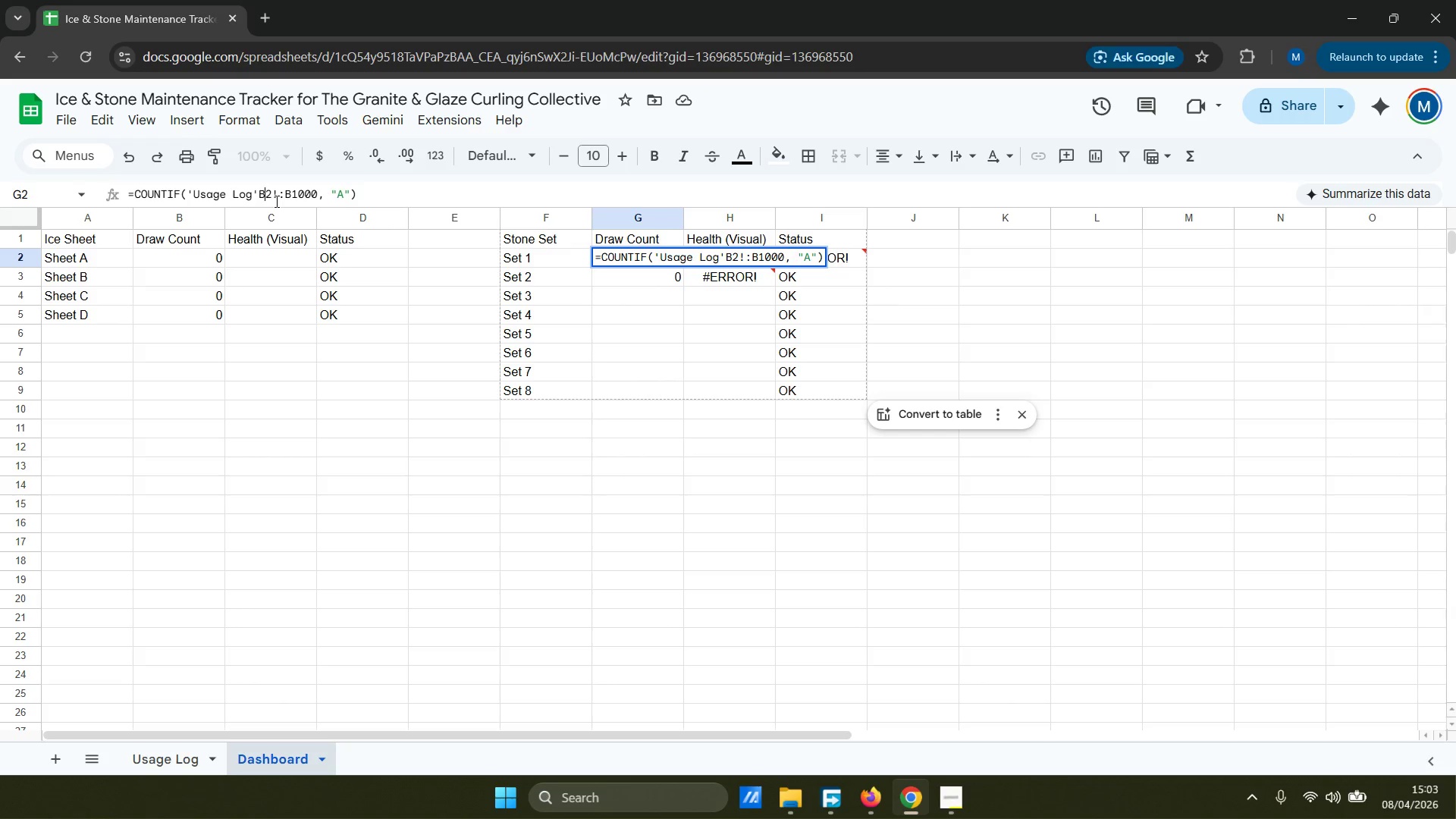 
key(Backspace)
 